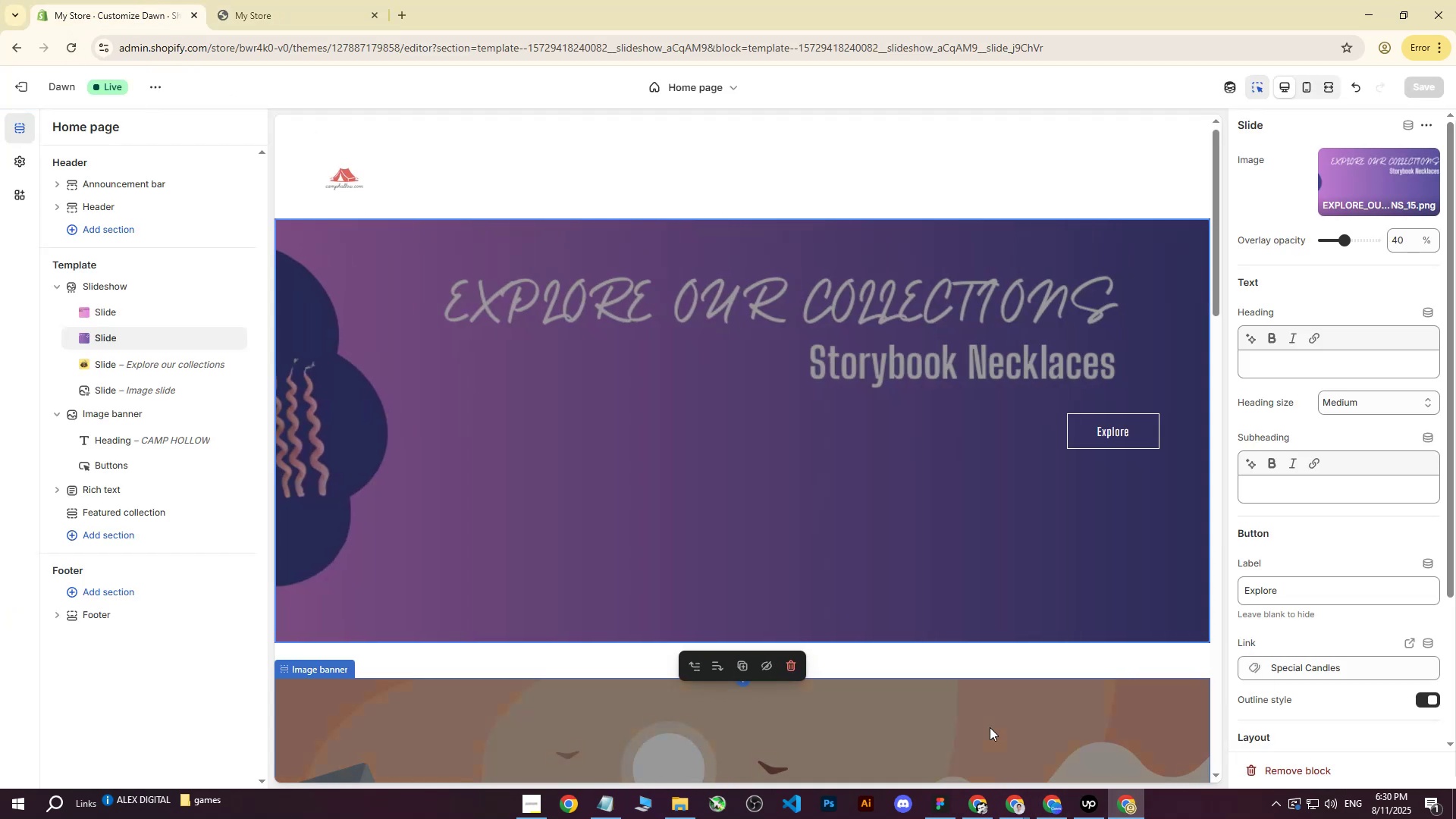 
left_click([226, 0])
 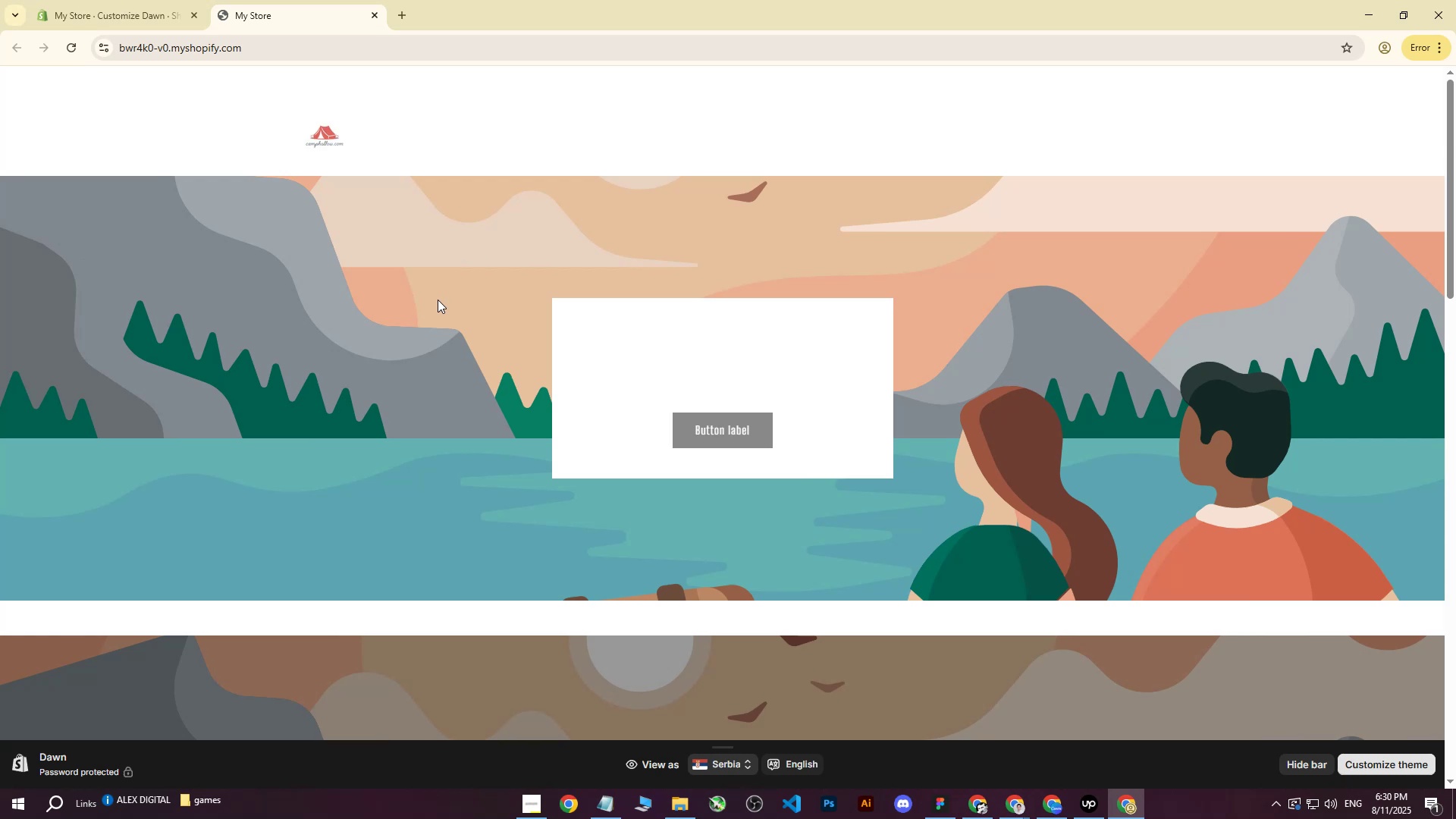 
left_click([74, 51])
 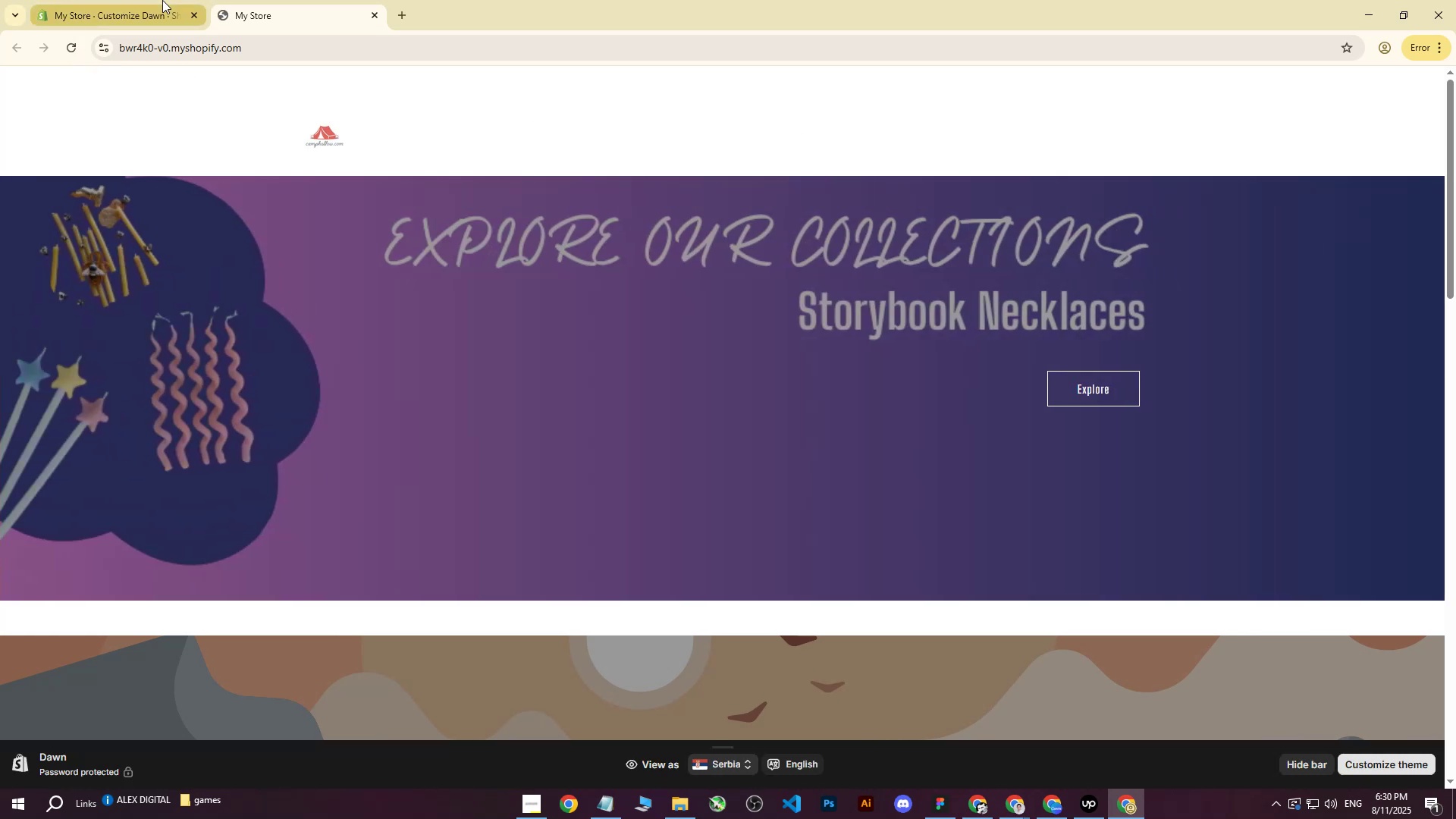 
wait(7.31)
 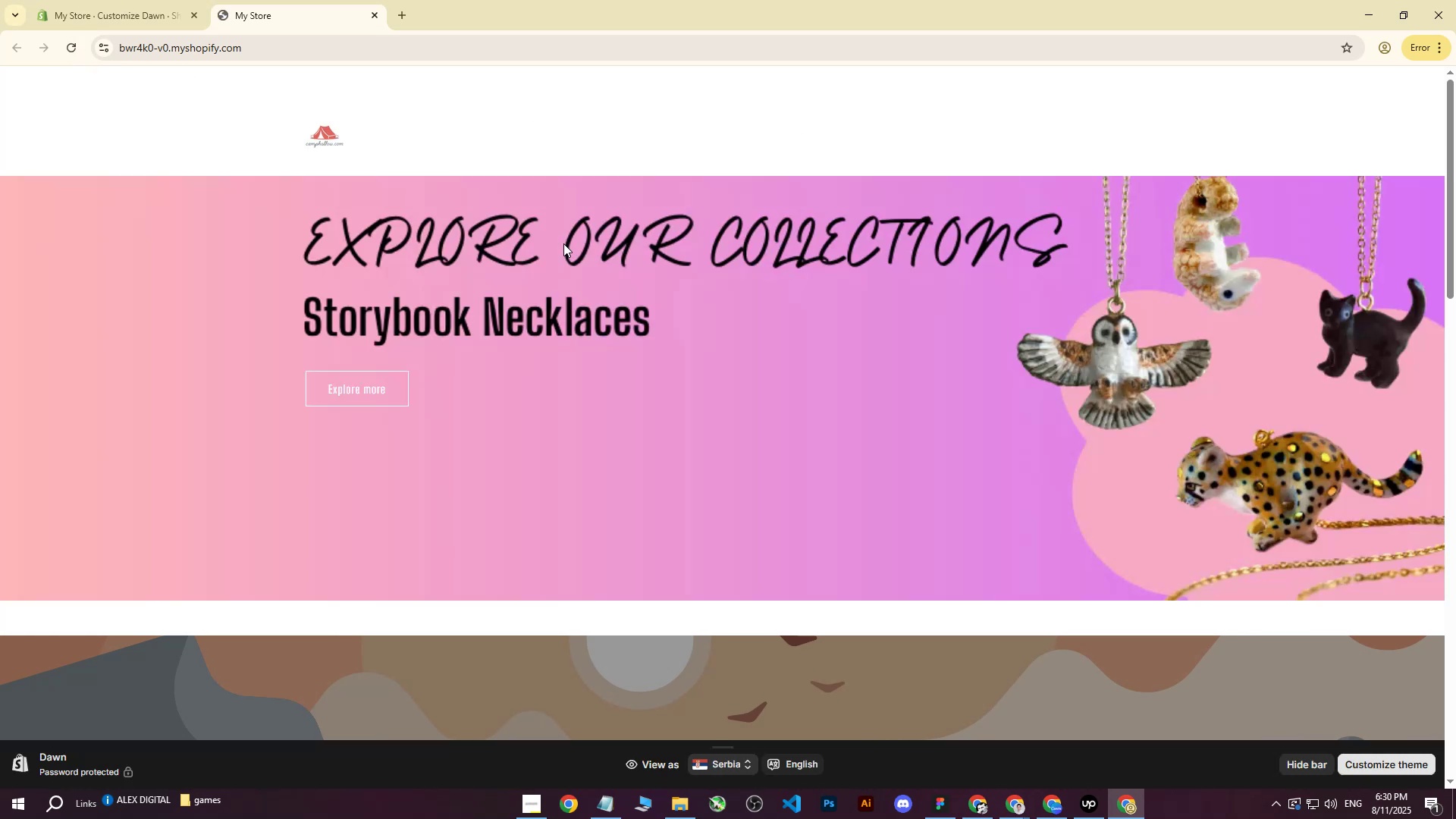 
left_click([134, 0])
 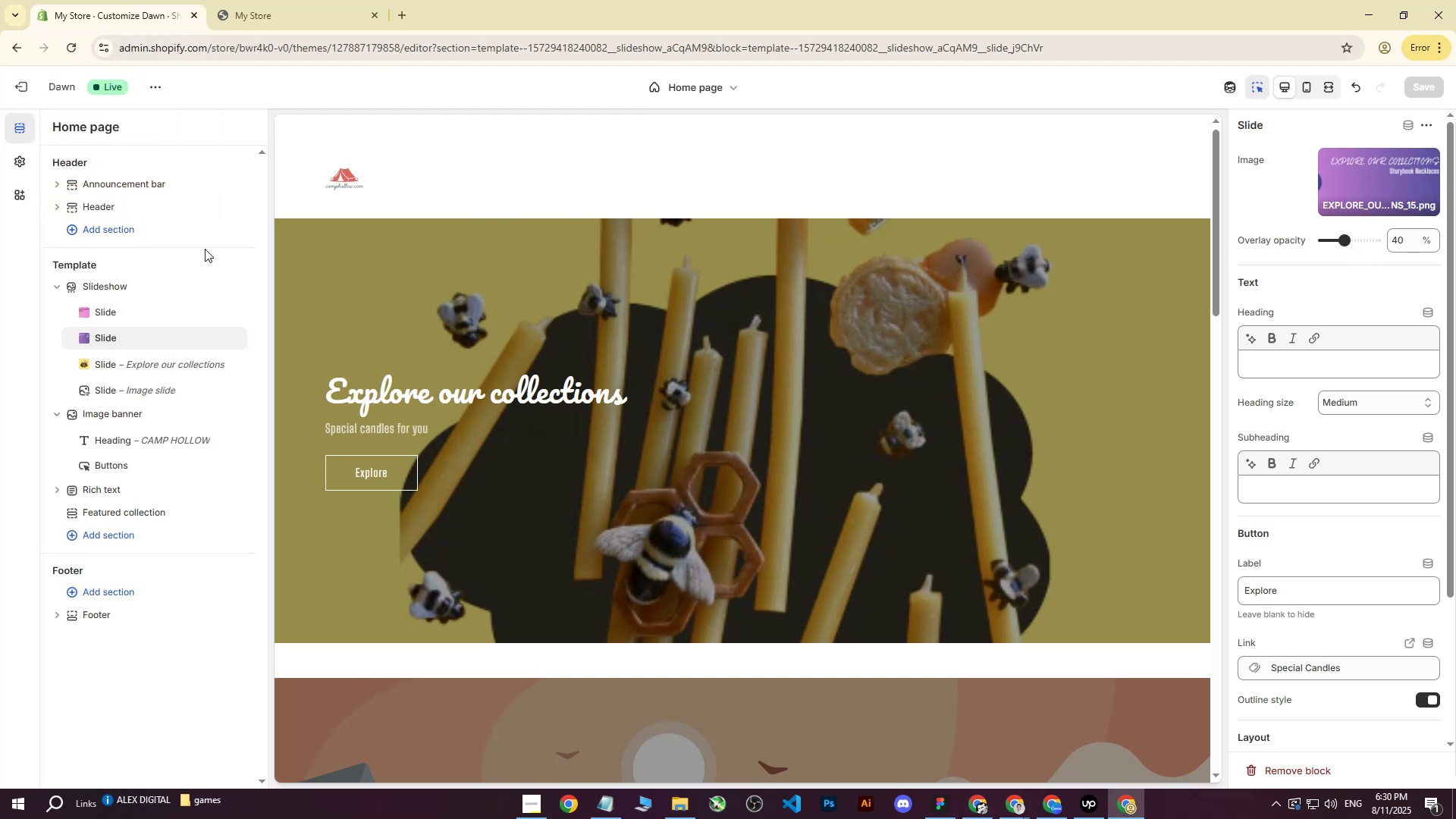 
left_click([114, 312])
 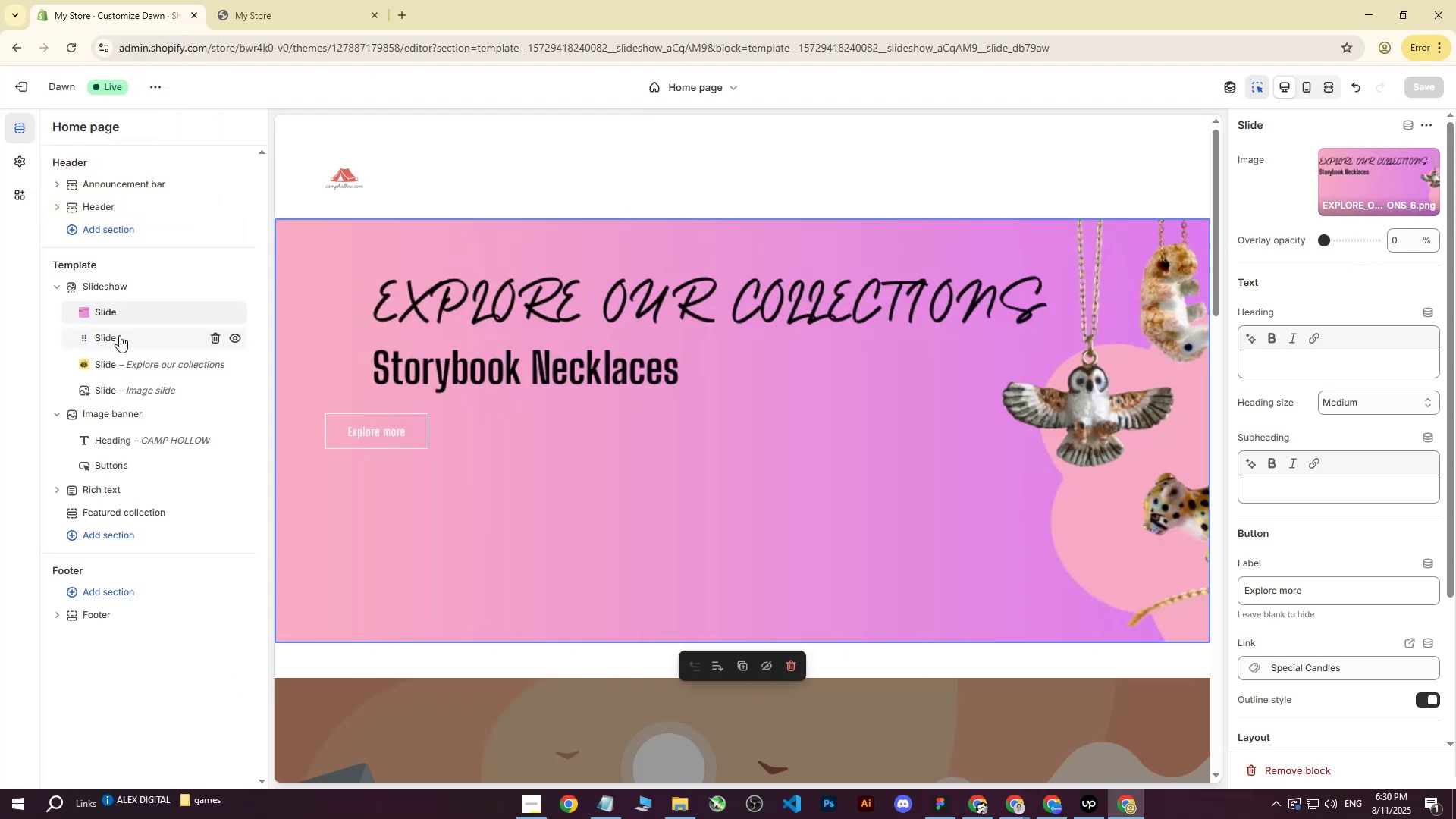 
left_click([119, 335])
 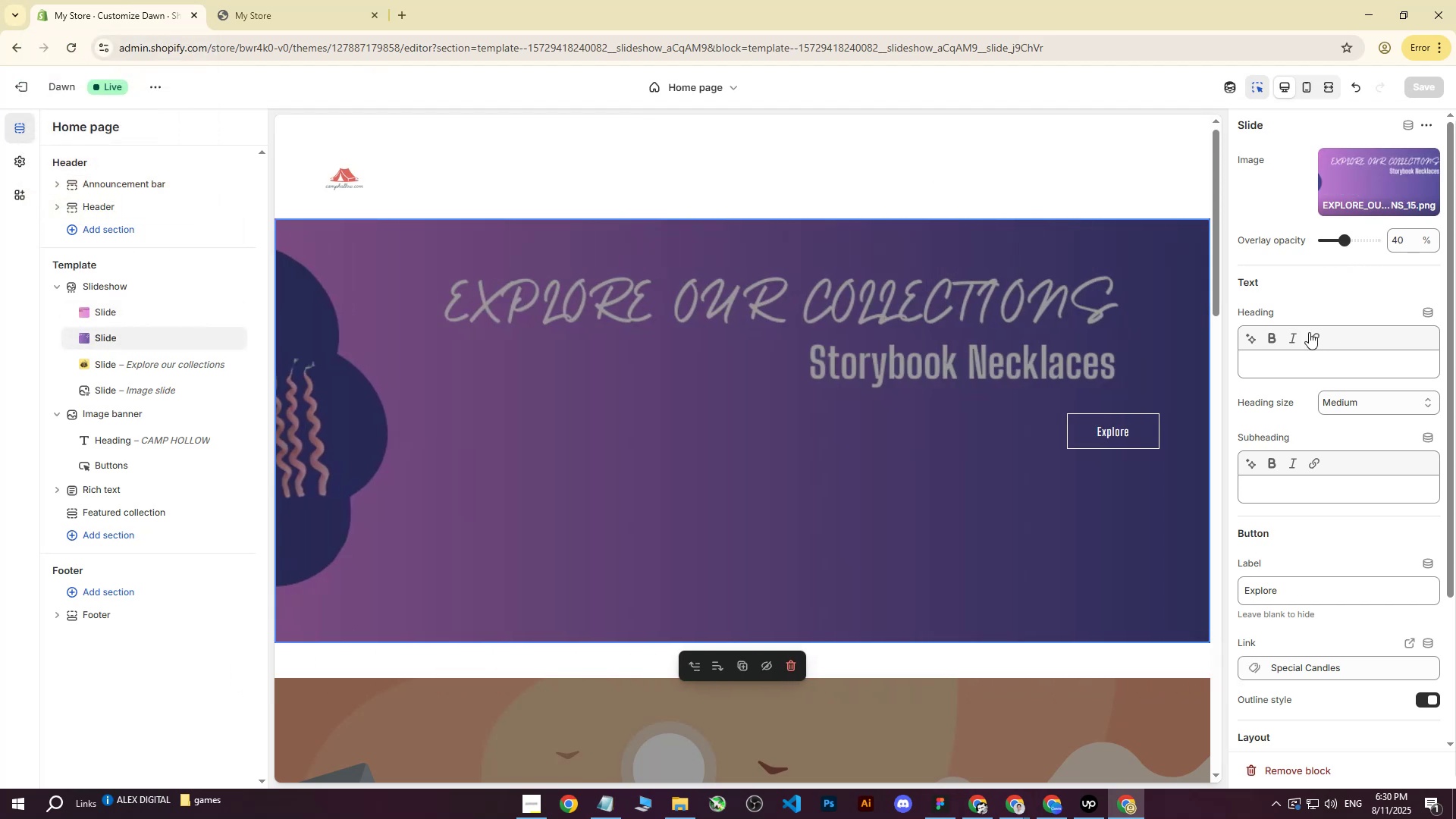 
left_click_drag(start_coordinate=[1341, 242], to_coordinate=[1301, 242])
 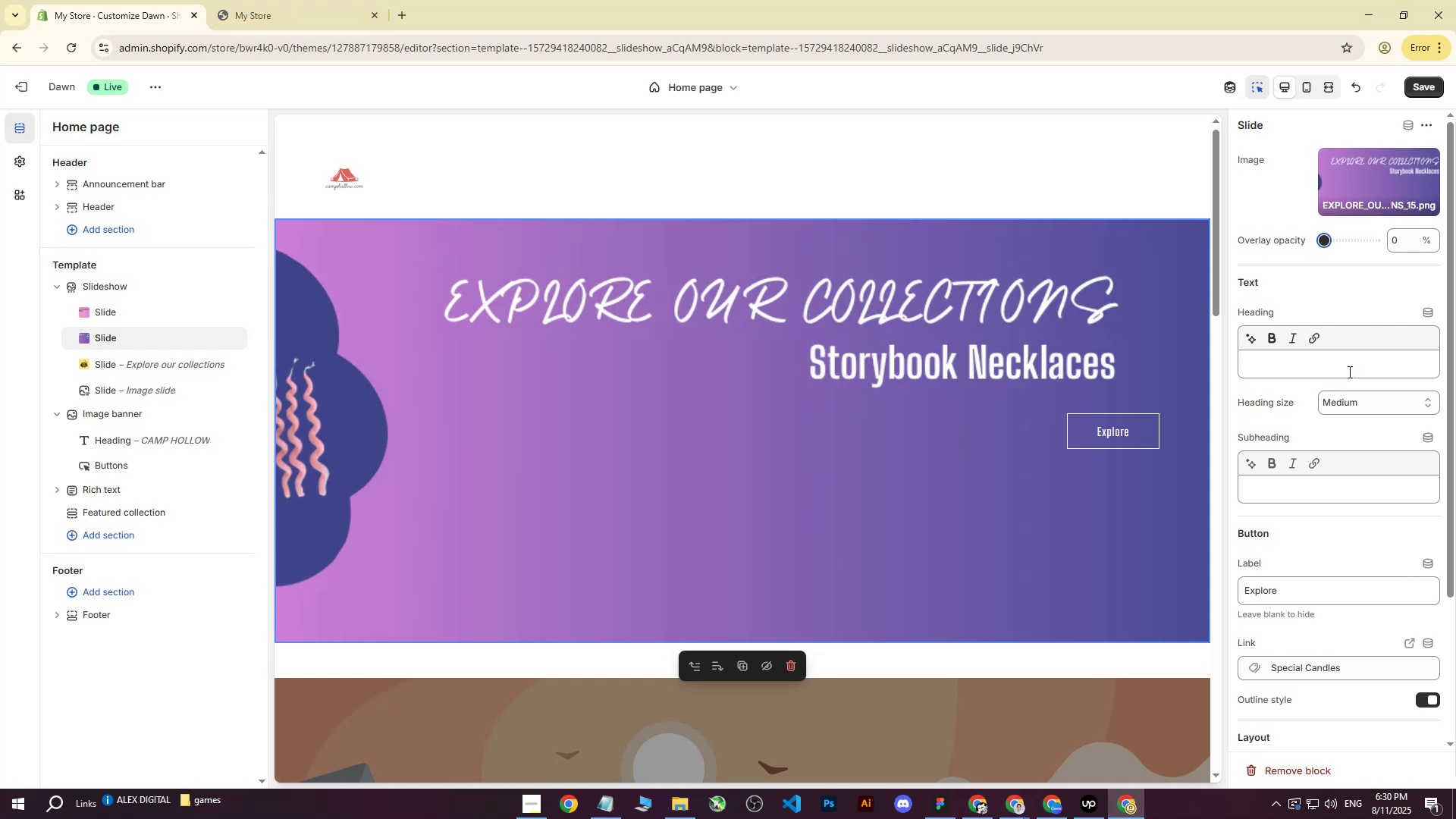 
wait(6.65)
 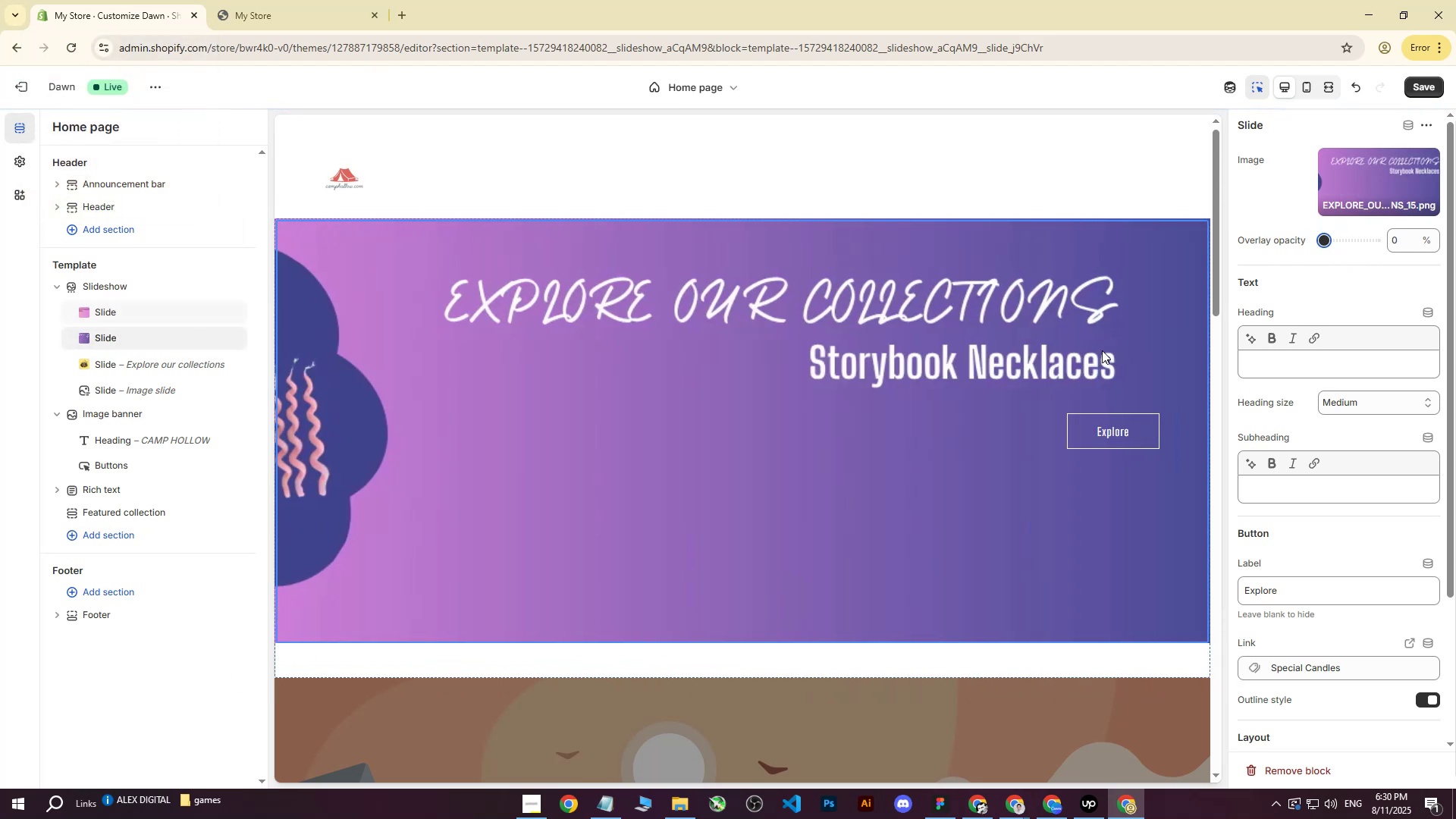 
scroll: coordinate [1342, 529], scroll_direction: down, amount: 7.0
 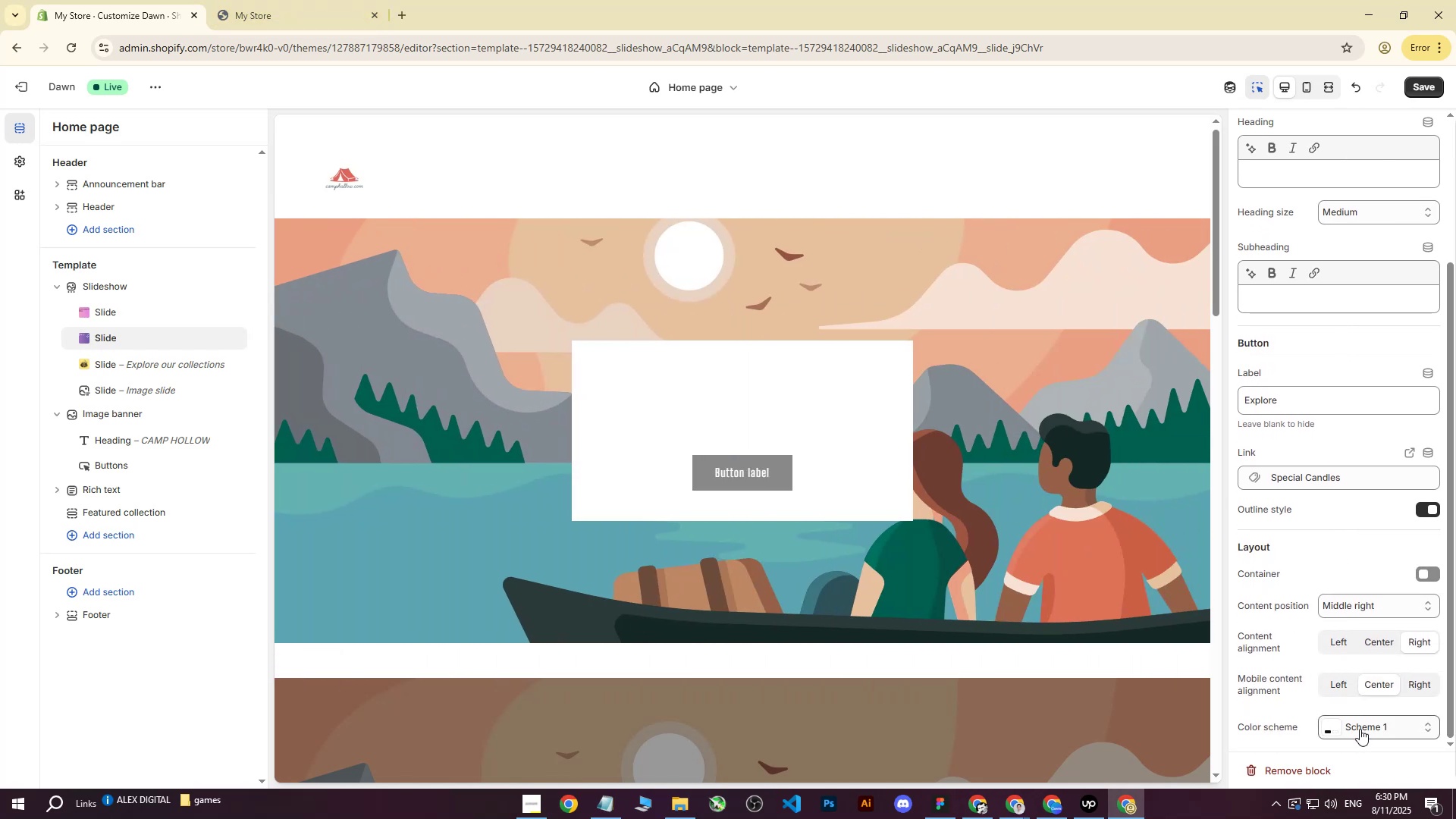 
left_click([1360, 729])
 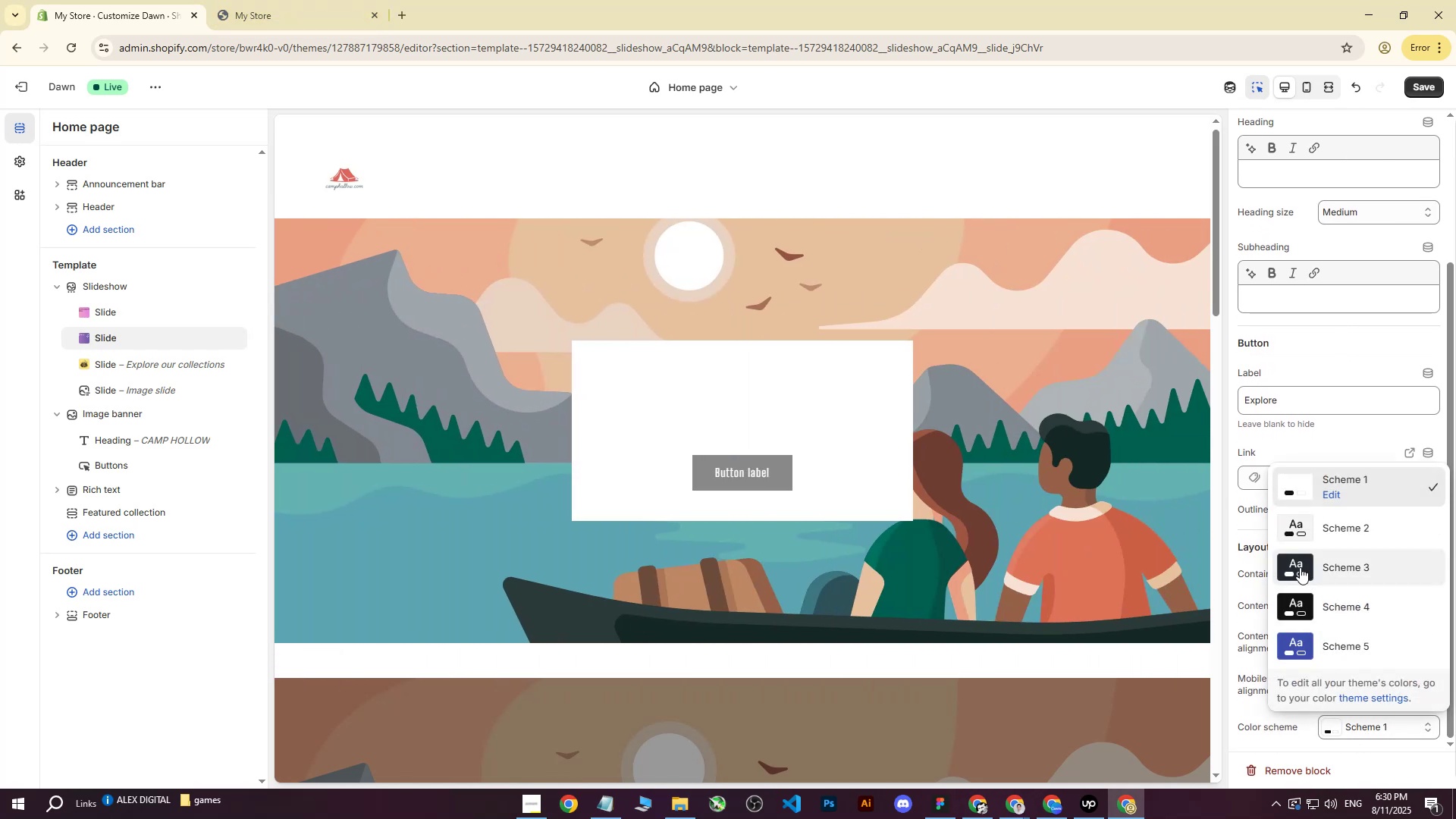 
left_click([1297, 565])
 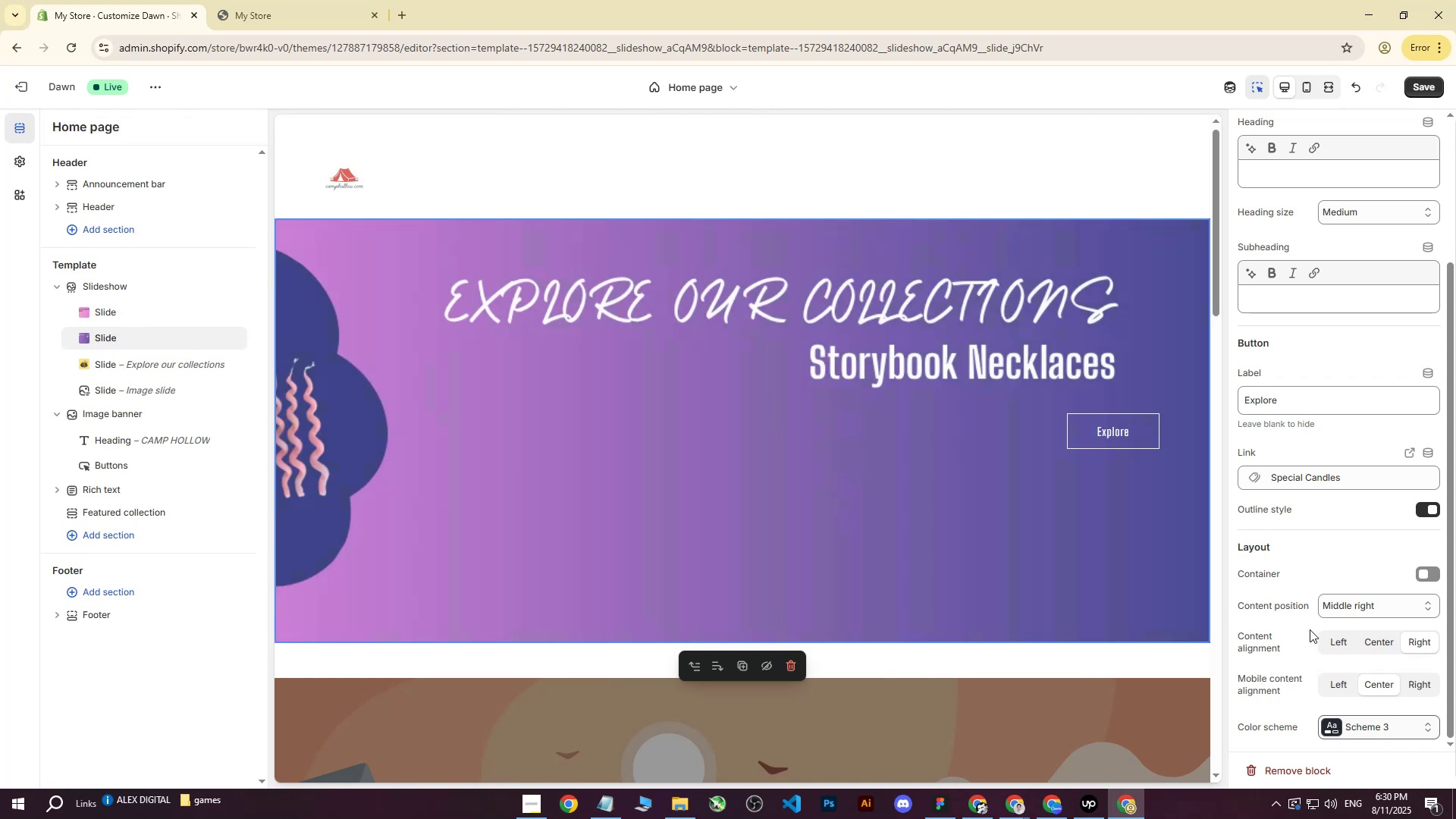 
wait(6.55)
 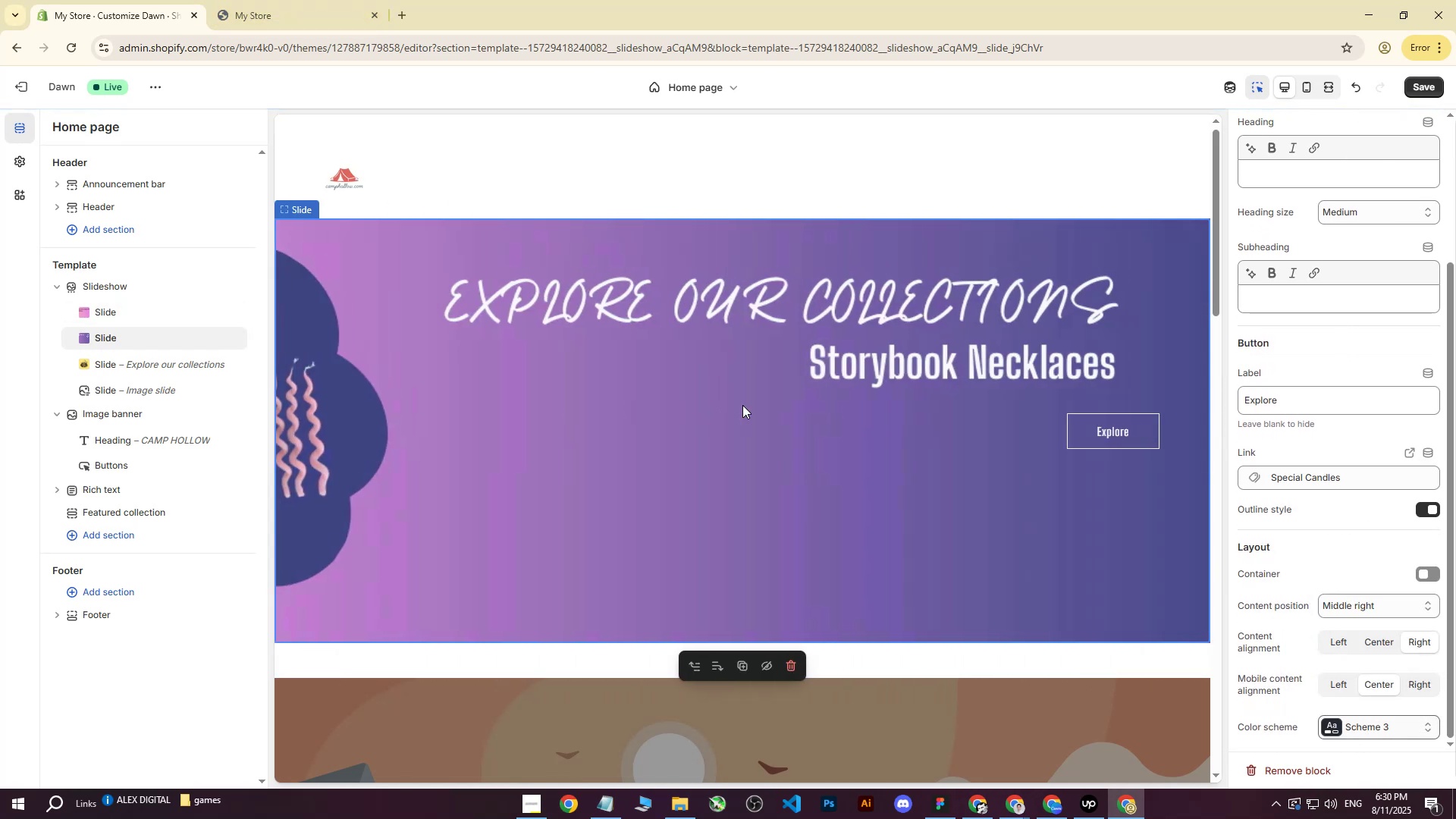 
left_click([268, 9])
 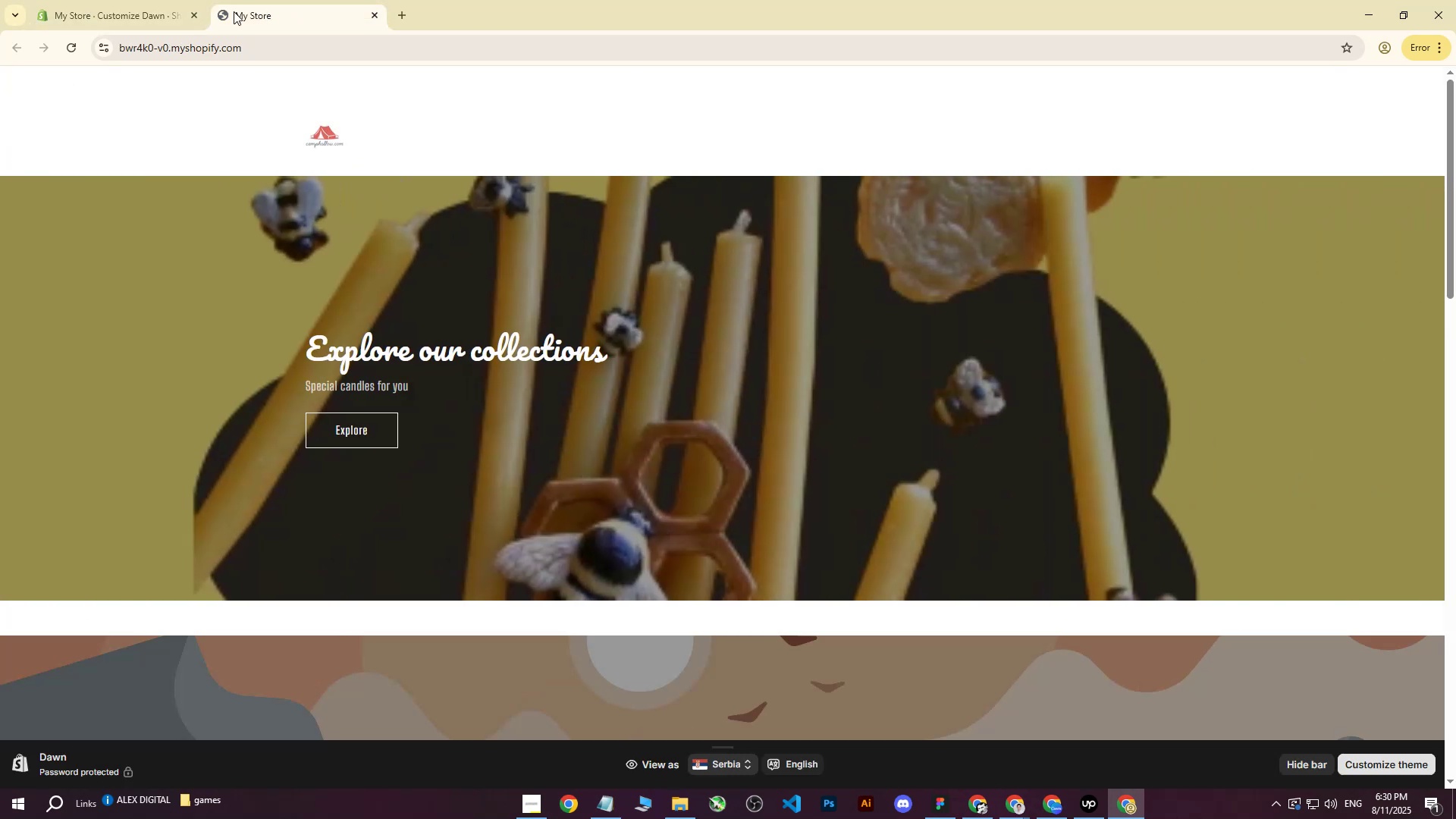 
left_click([130, 0])
 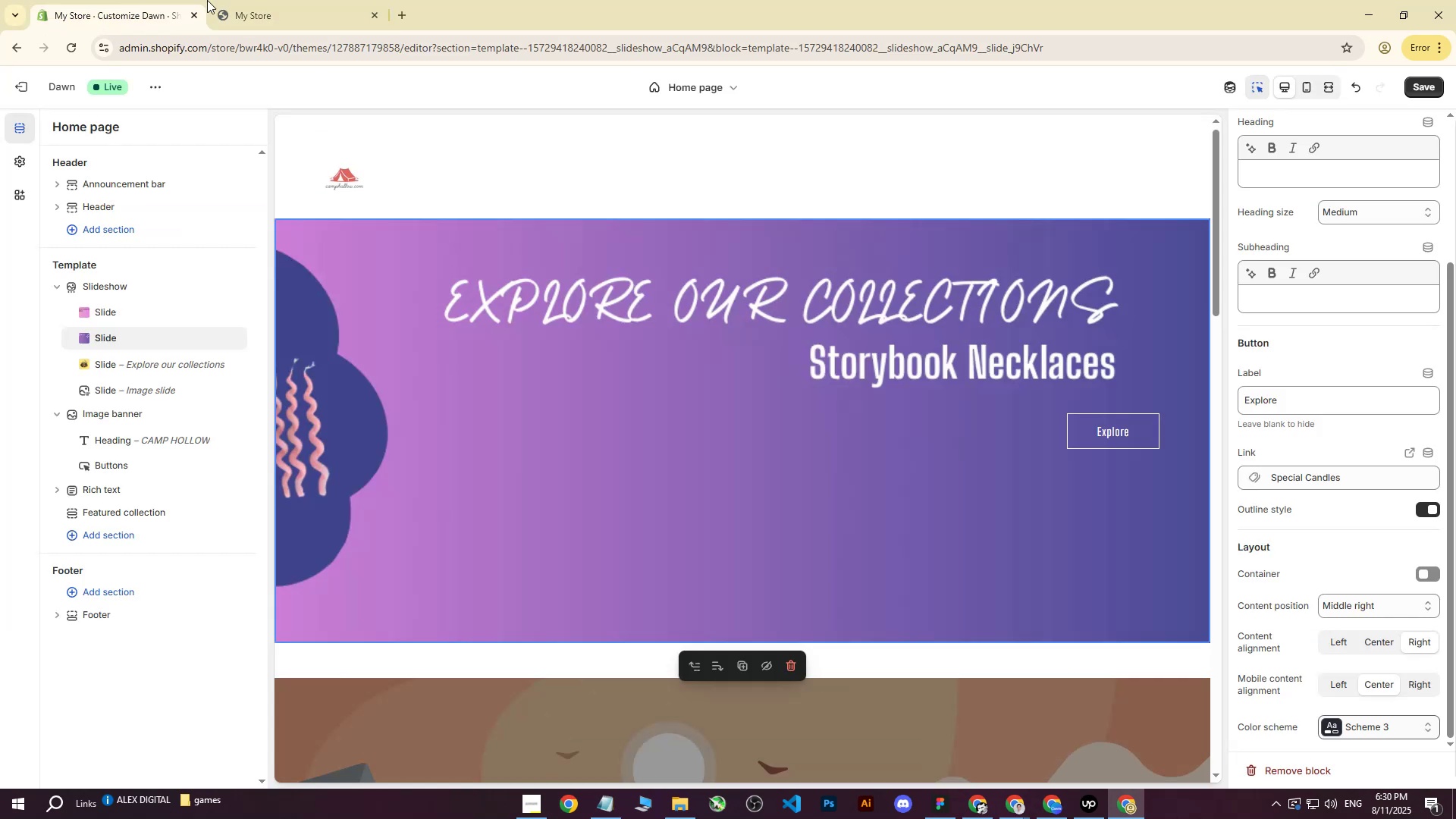 
left_click_drag(start_coordinate=[222, 0], to_coordinate=[226, 0])
 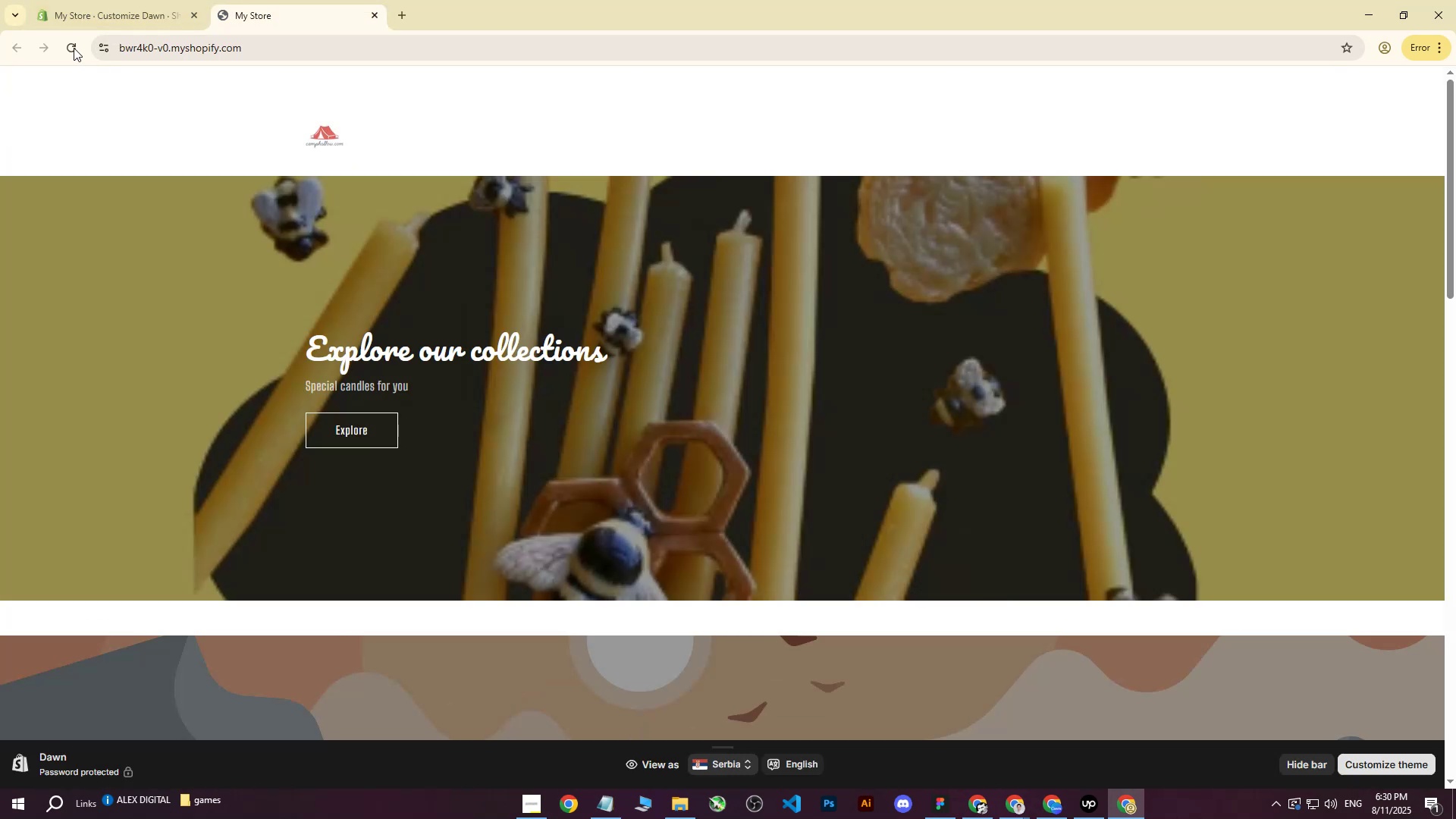 
triple_click([68, 47])
 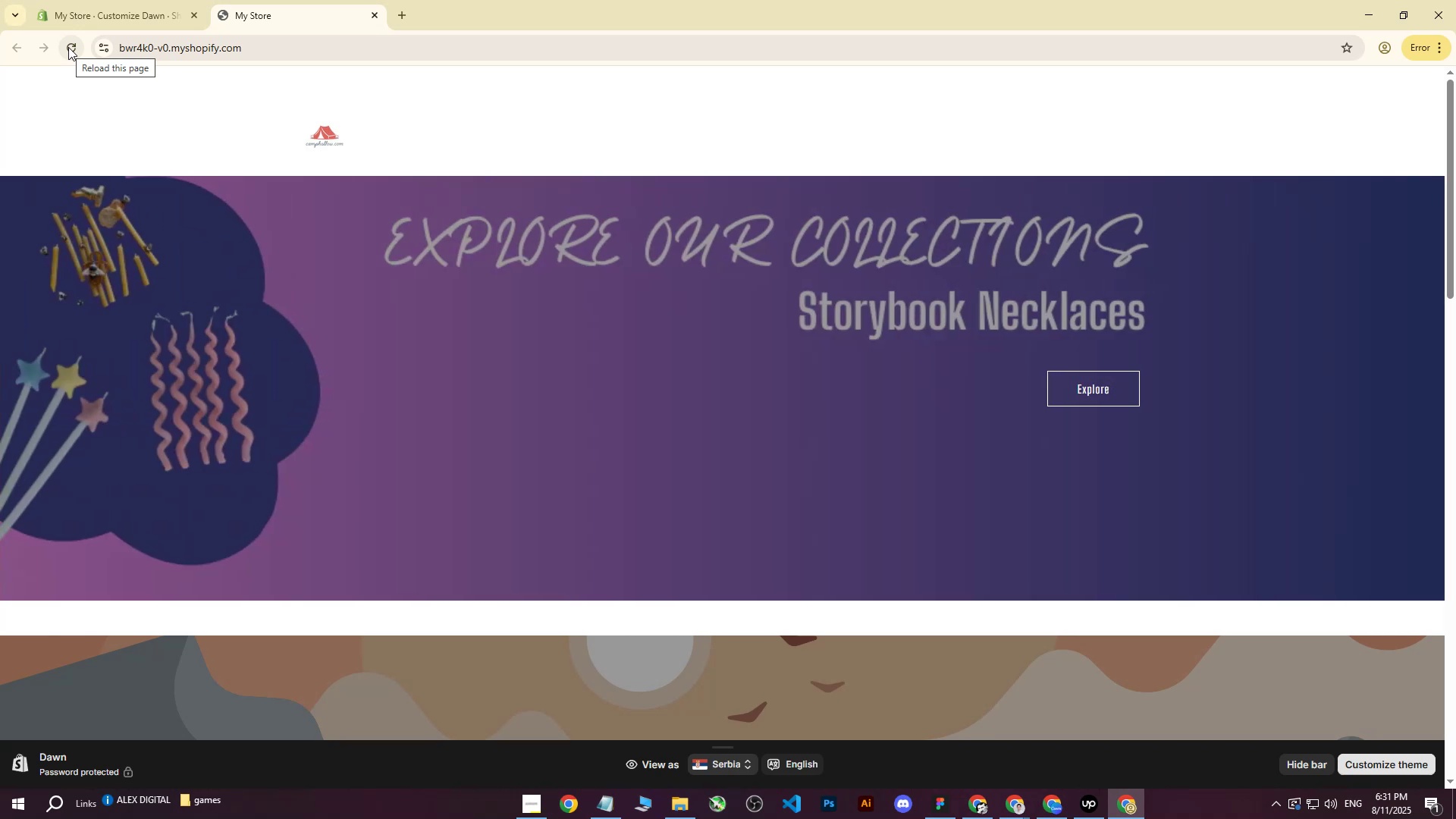 
wait(11.14)
 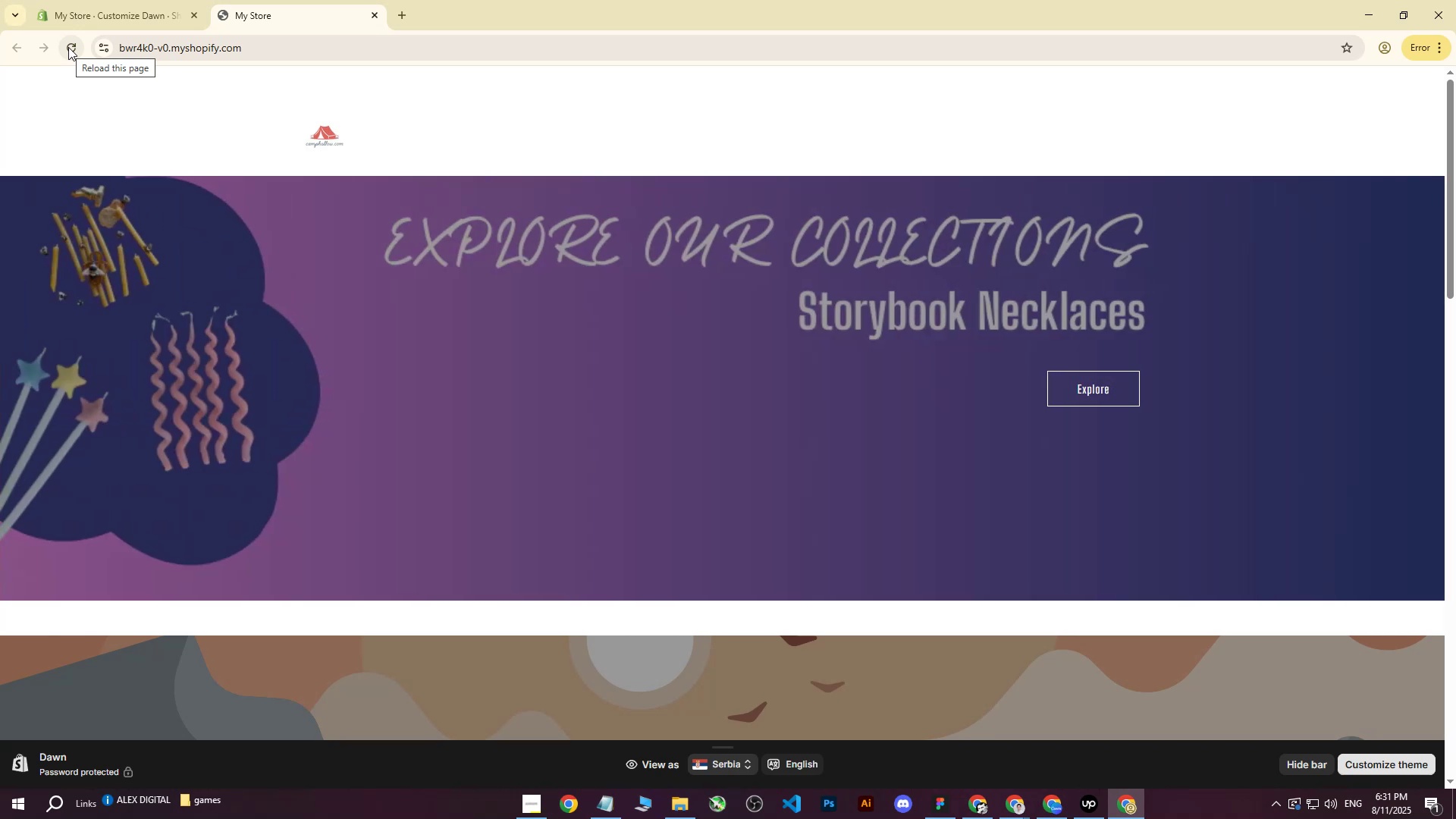 
left_click([118, 0])
 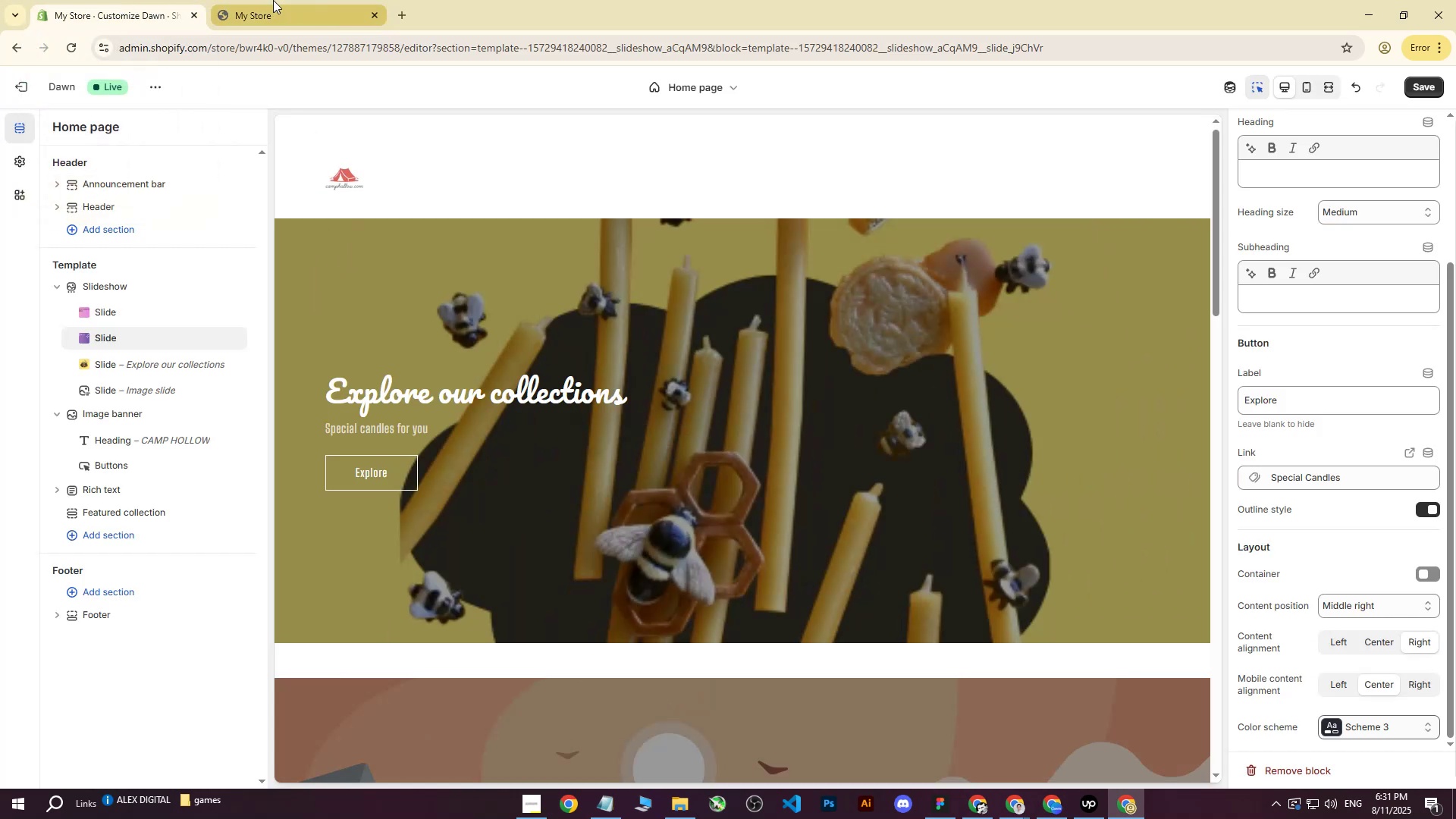 
left_click([273, 0])
 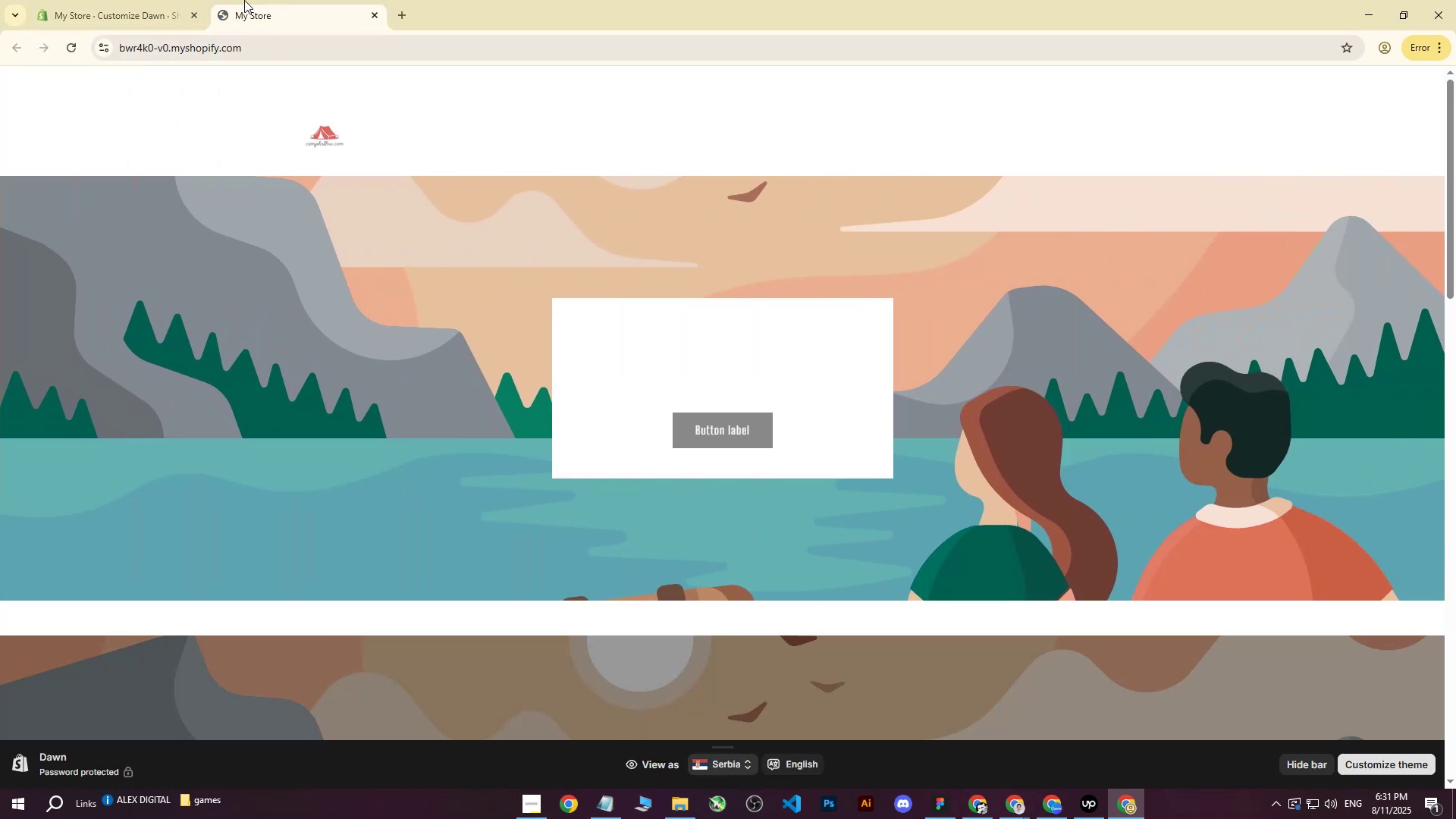 
left_click([103, 0])
 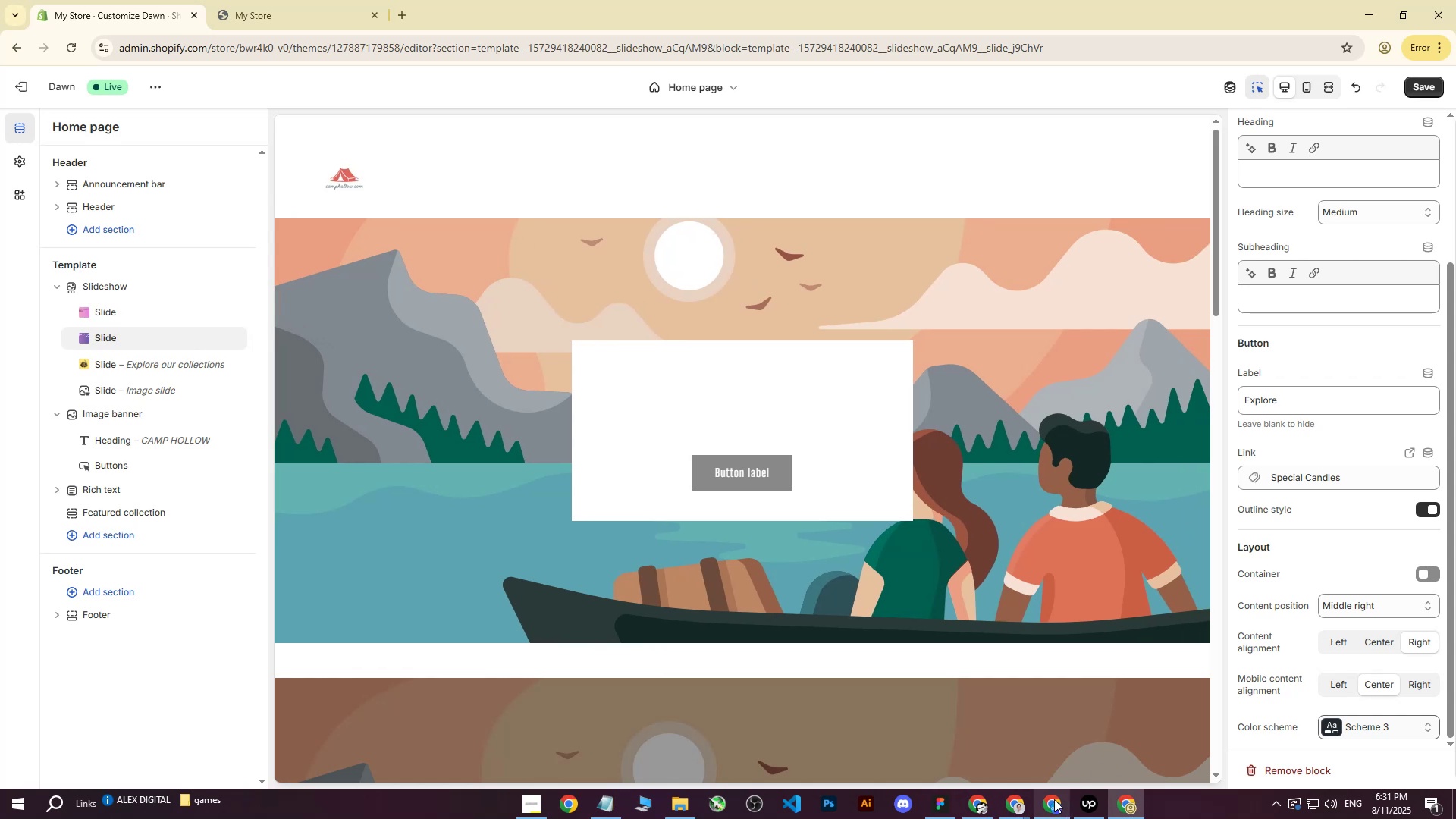 
left_click([1043, 808])
 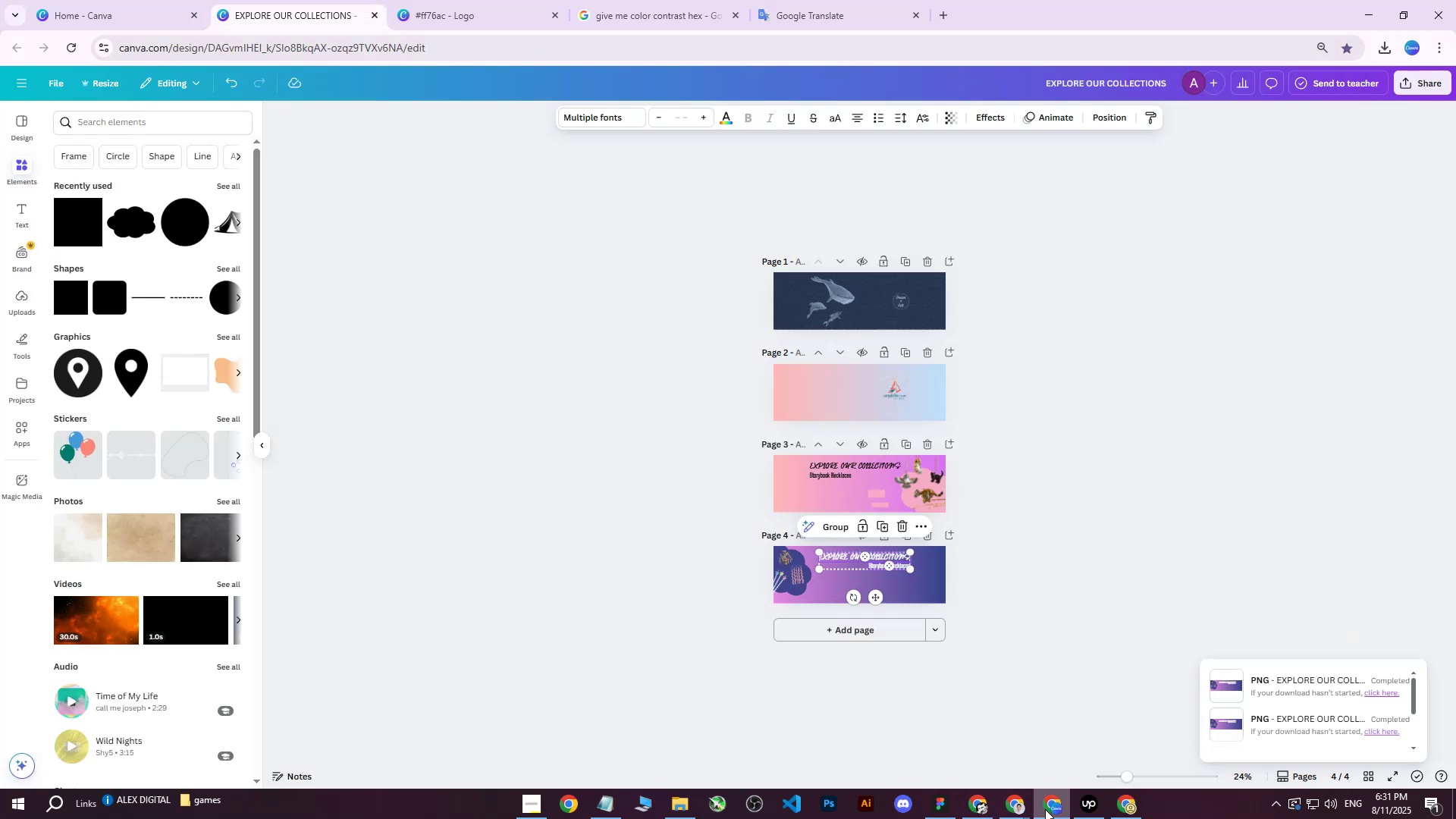 
left_click([1045, 809])
 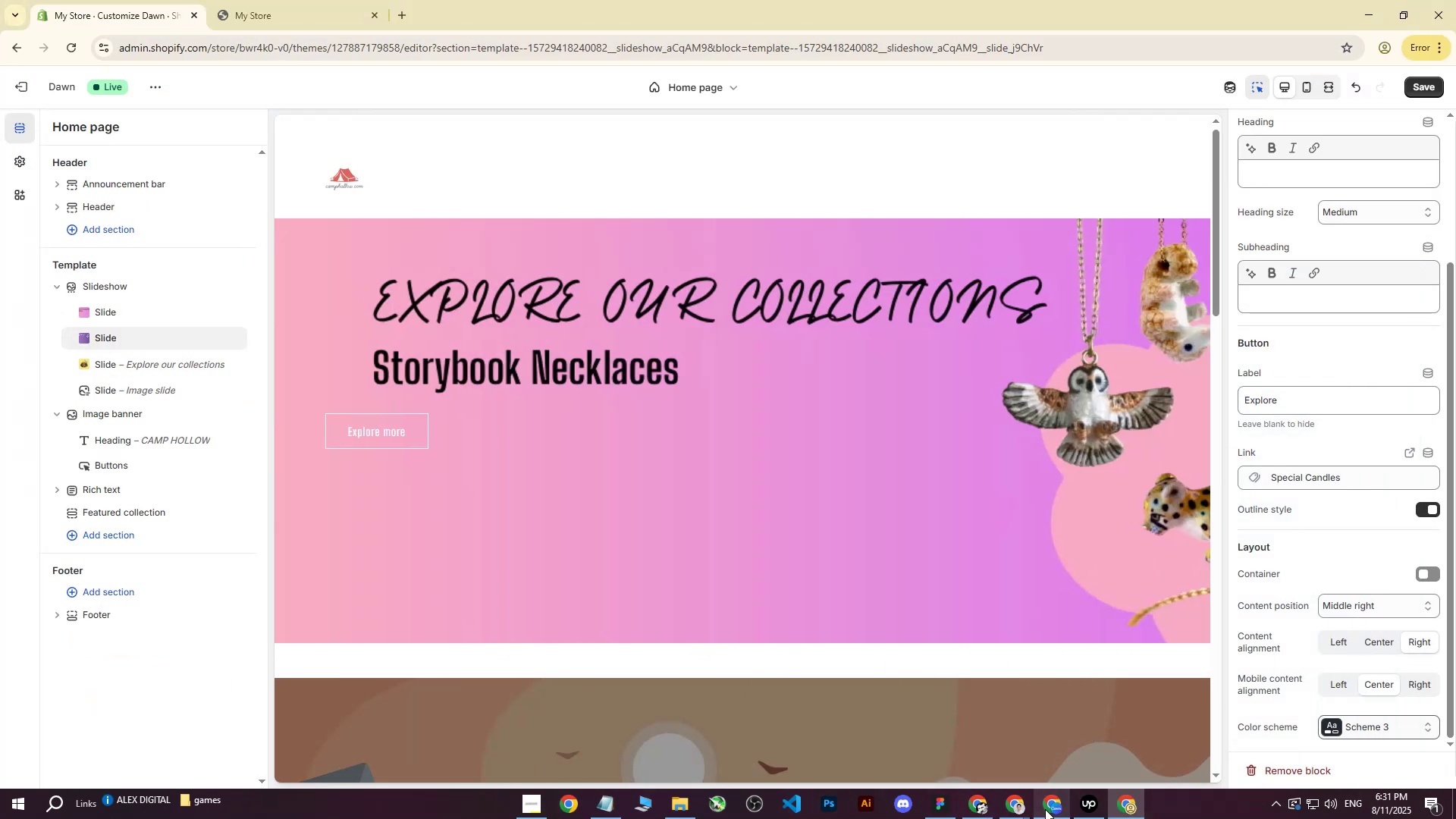 
left_click([1045, 809])
 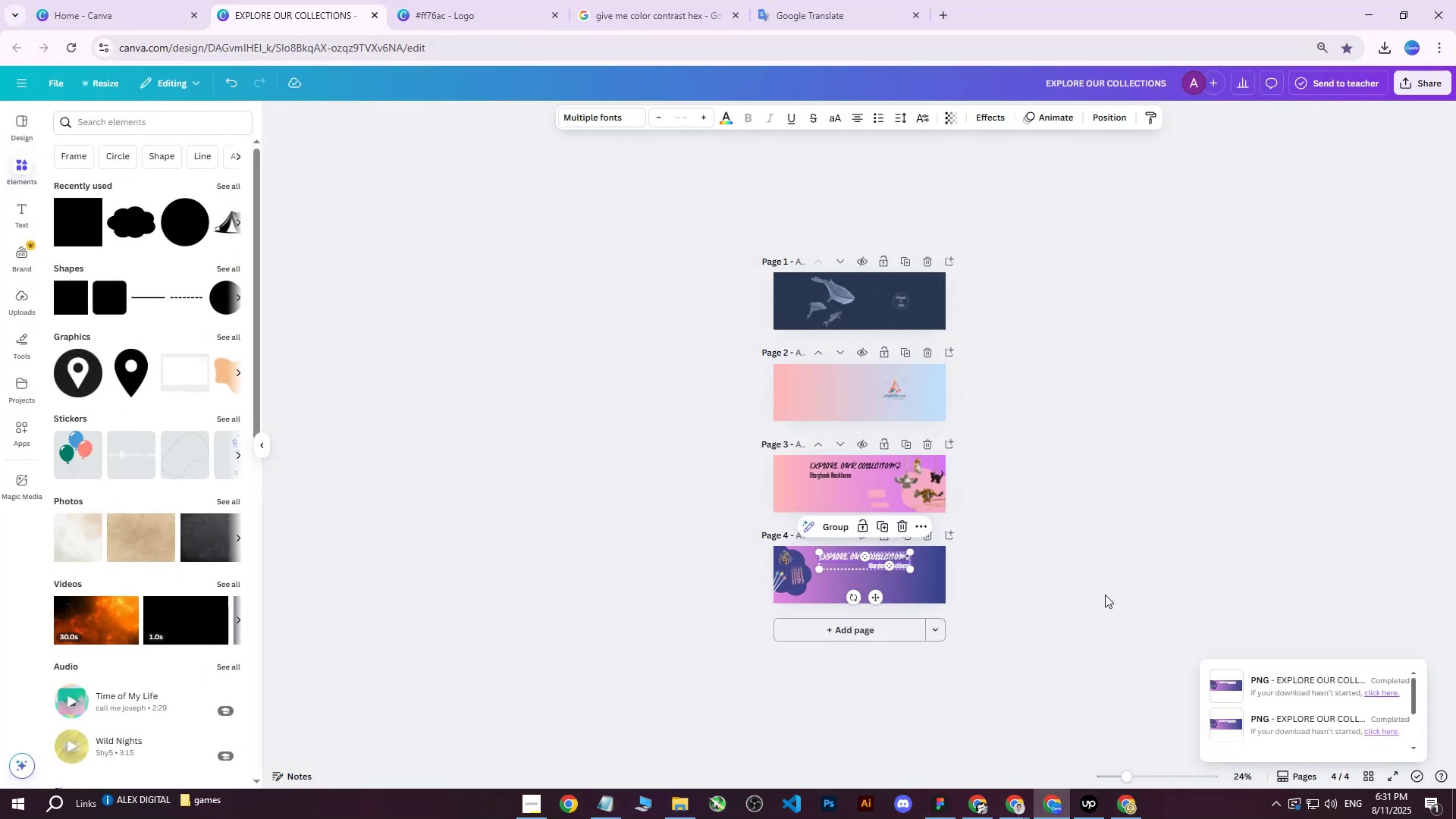 
hold_key(key=ControlLeft, duration=0.45)
 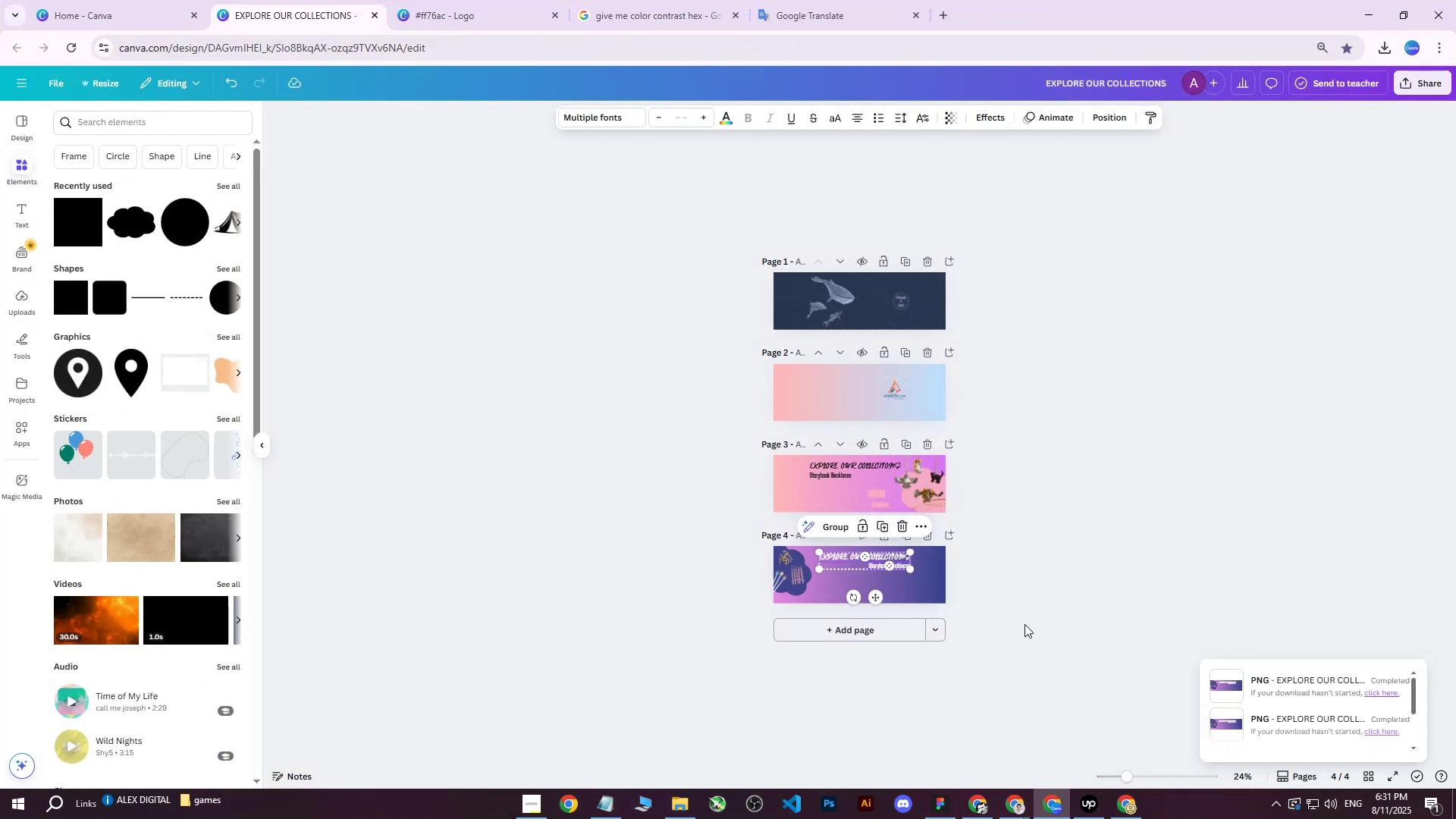 
hold_key(key=ControlLeft, duration=0.82)
scroll: coordinate [970, 636], scroll_direction: up, amount: 7.0
 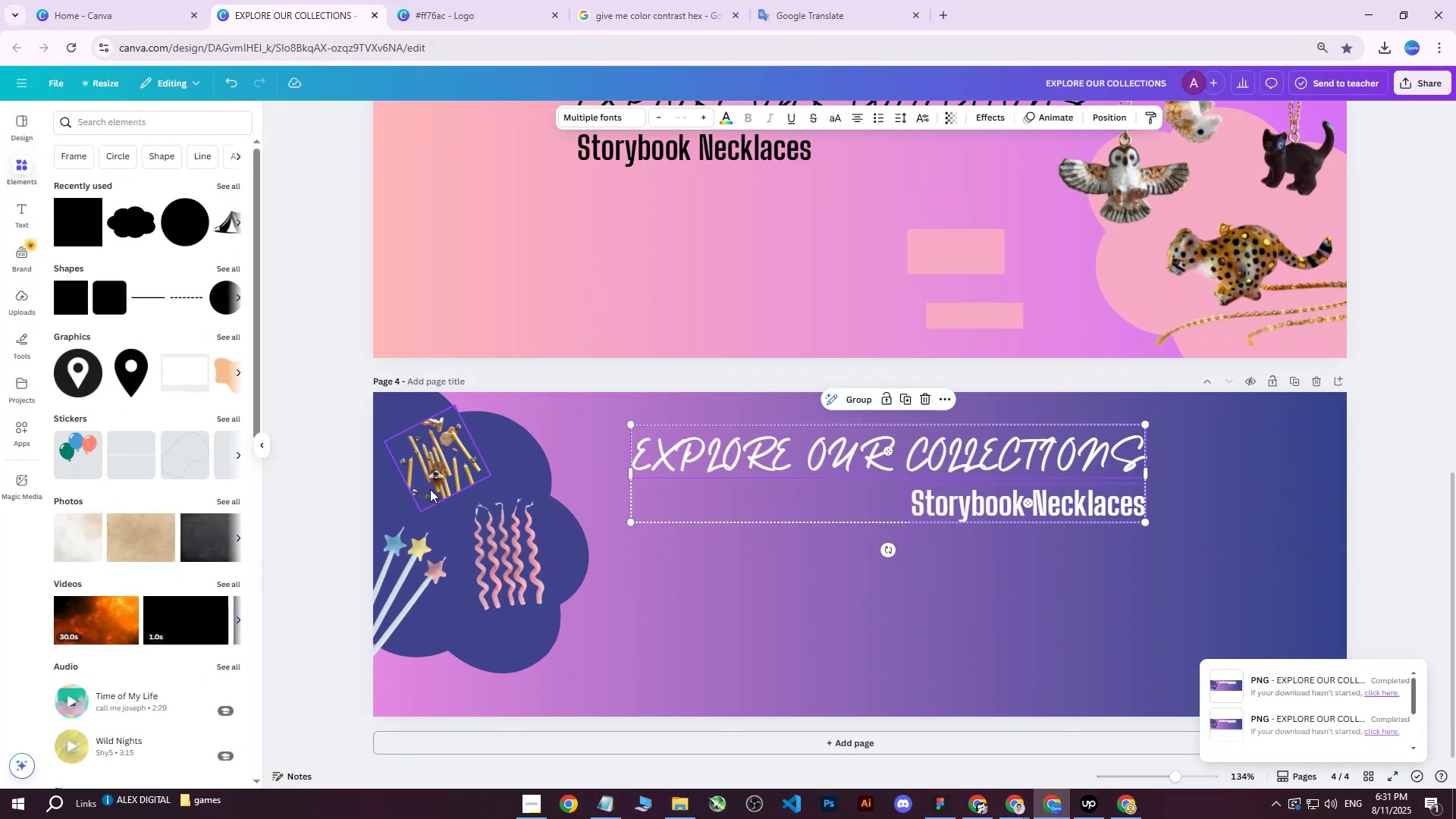 
left_click([428, 472])
 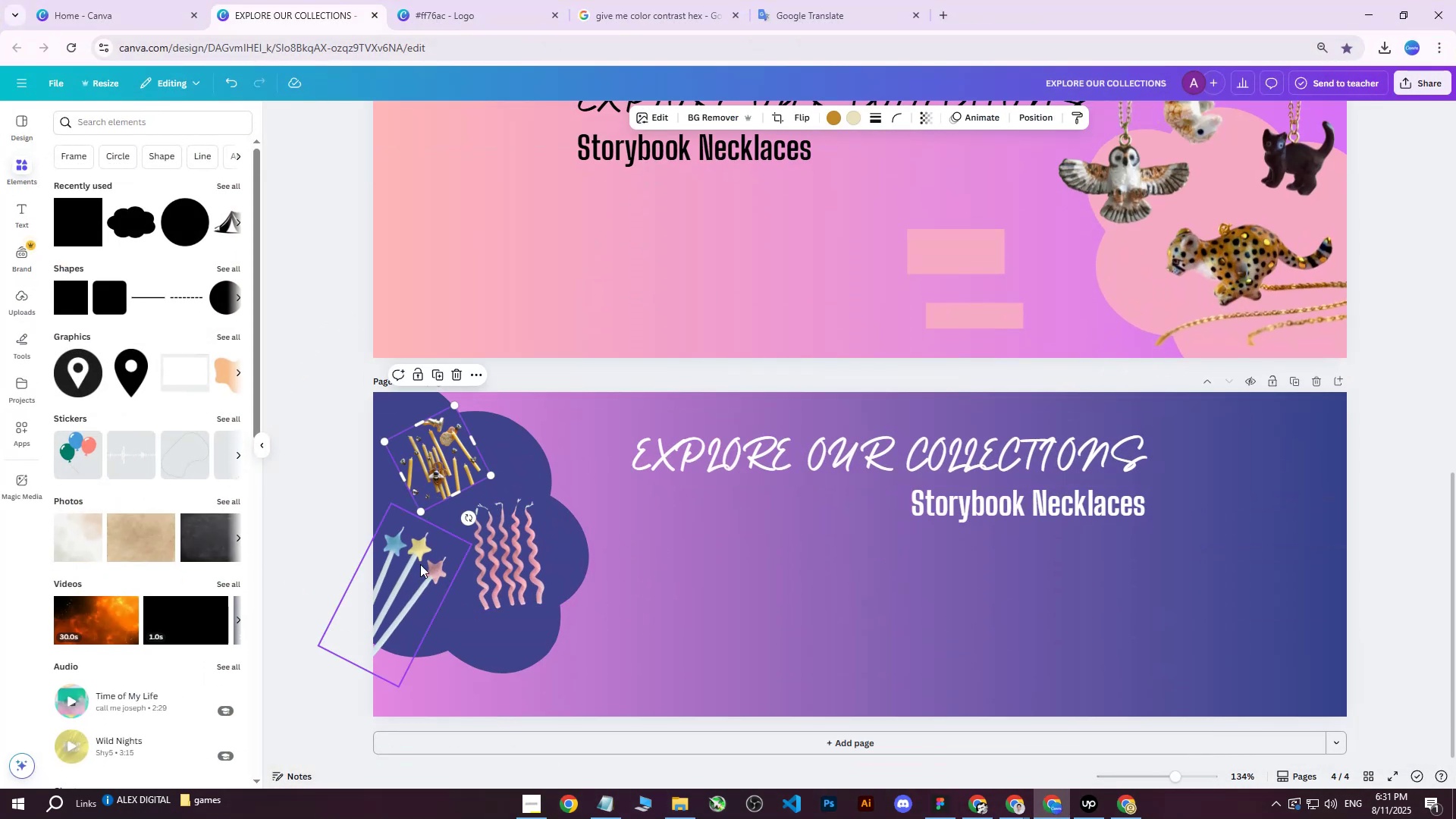 
hold_key(key=ShiftLeft, duration=0.5)
 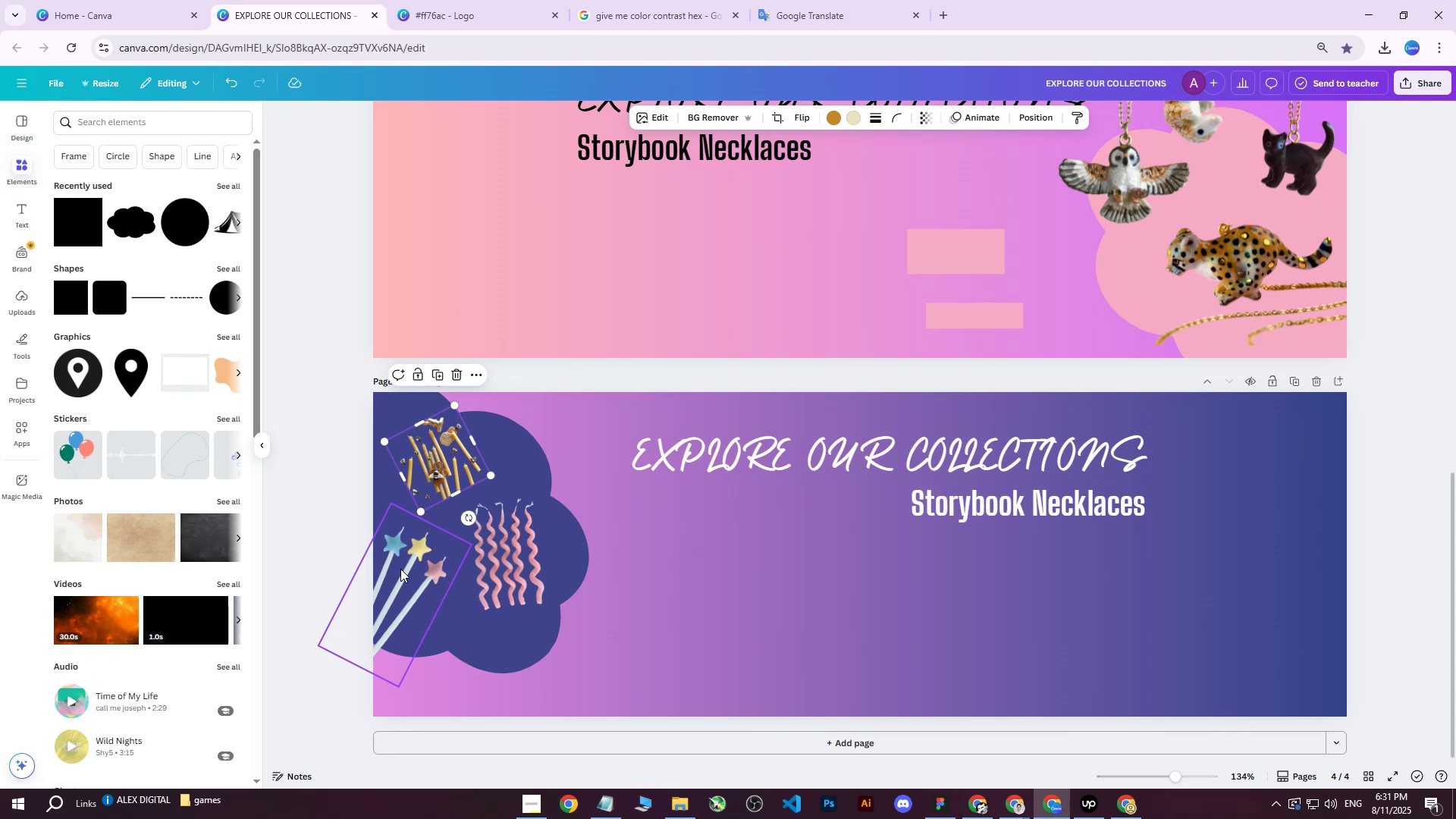 
hold_key(key=ShiftLeft, duration=1.53)
left_click([400, 569])
 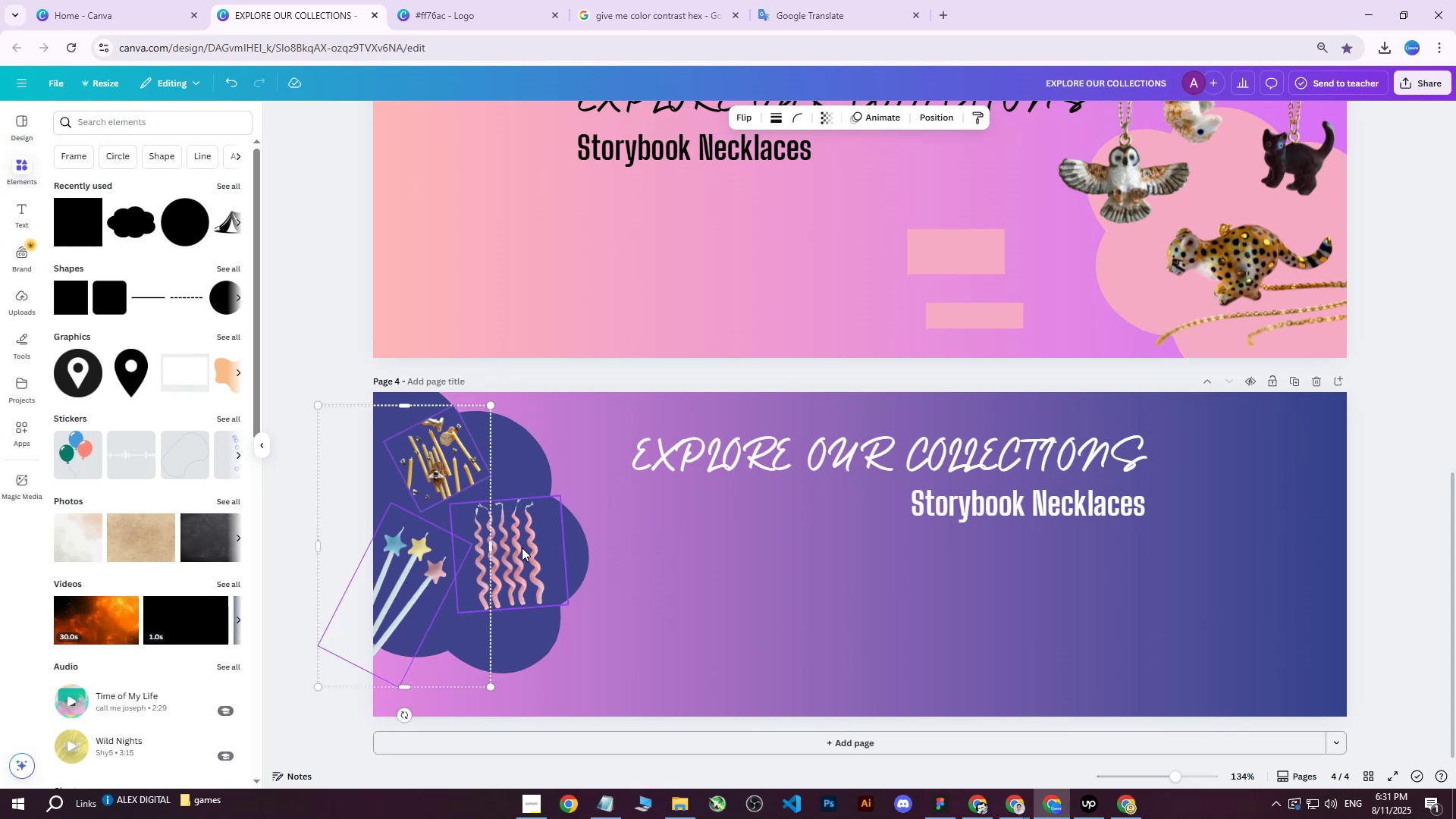 
left_click([522, 548])
 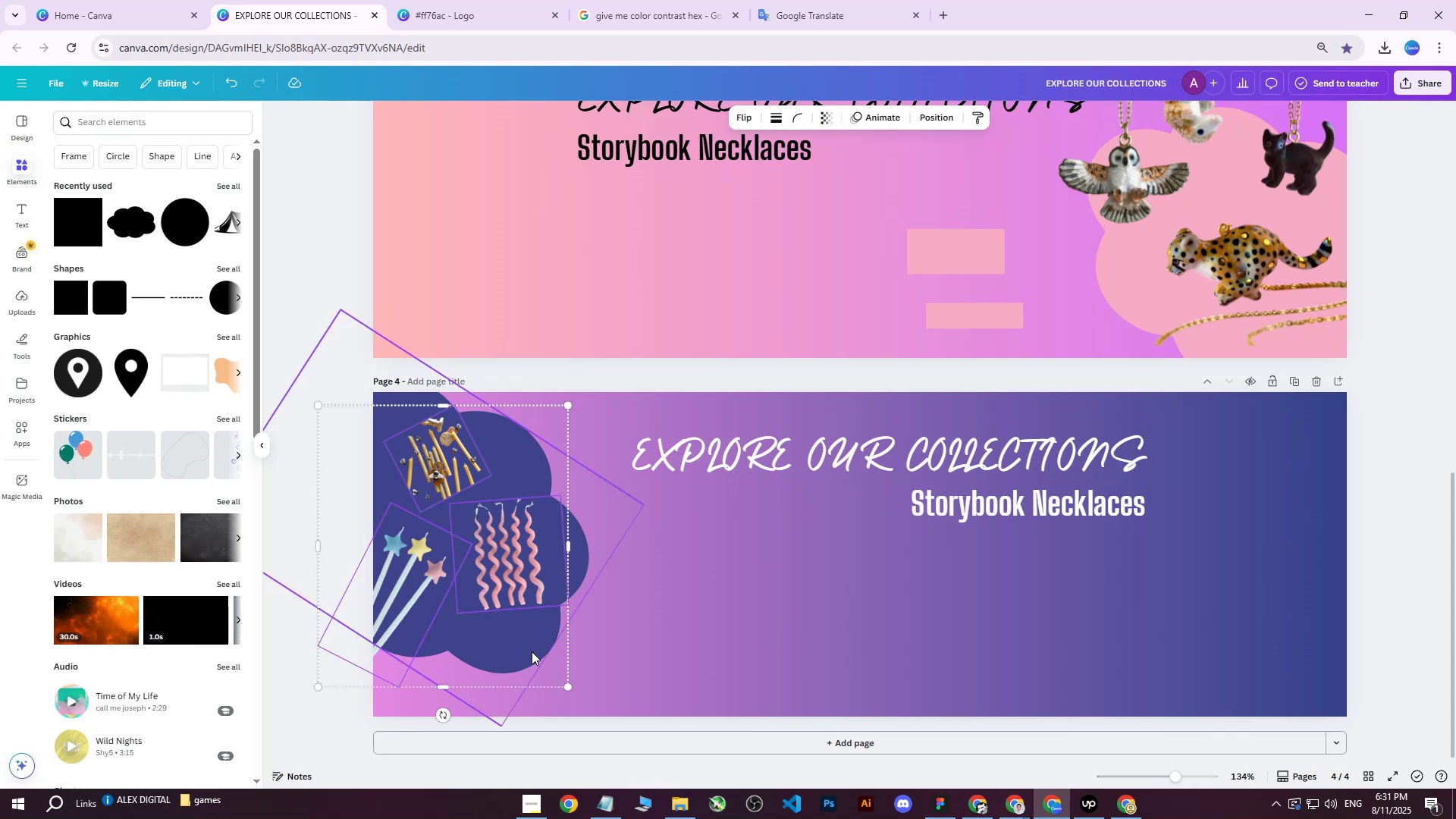 
left_click([532, 651])
 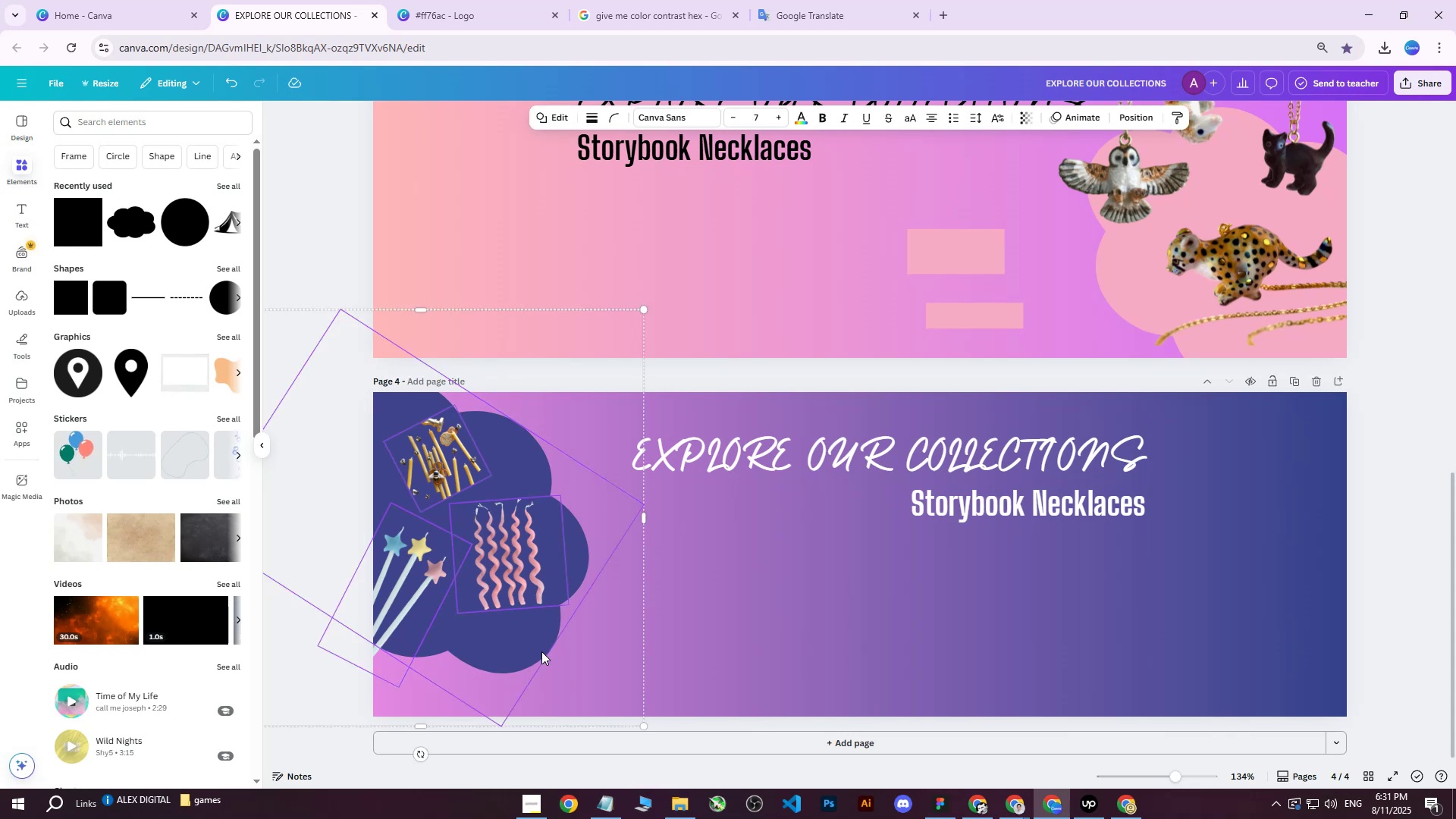 
key(Shift+ShiftLeft)
 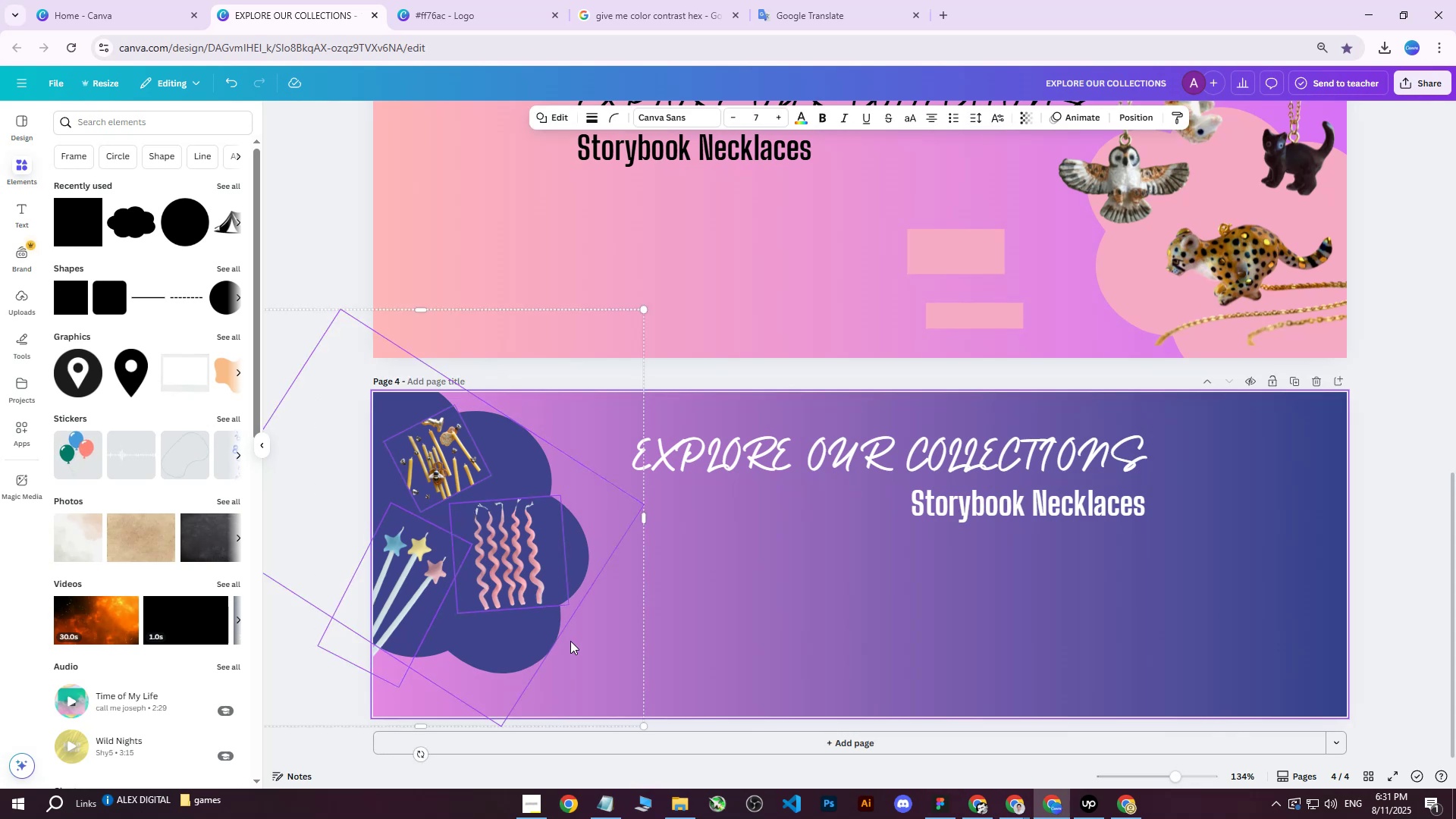 
key(Shift+ShiftLeft)
 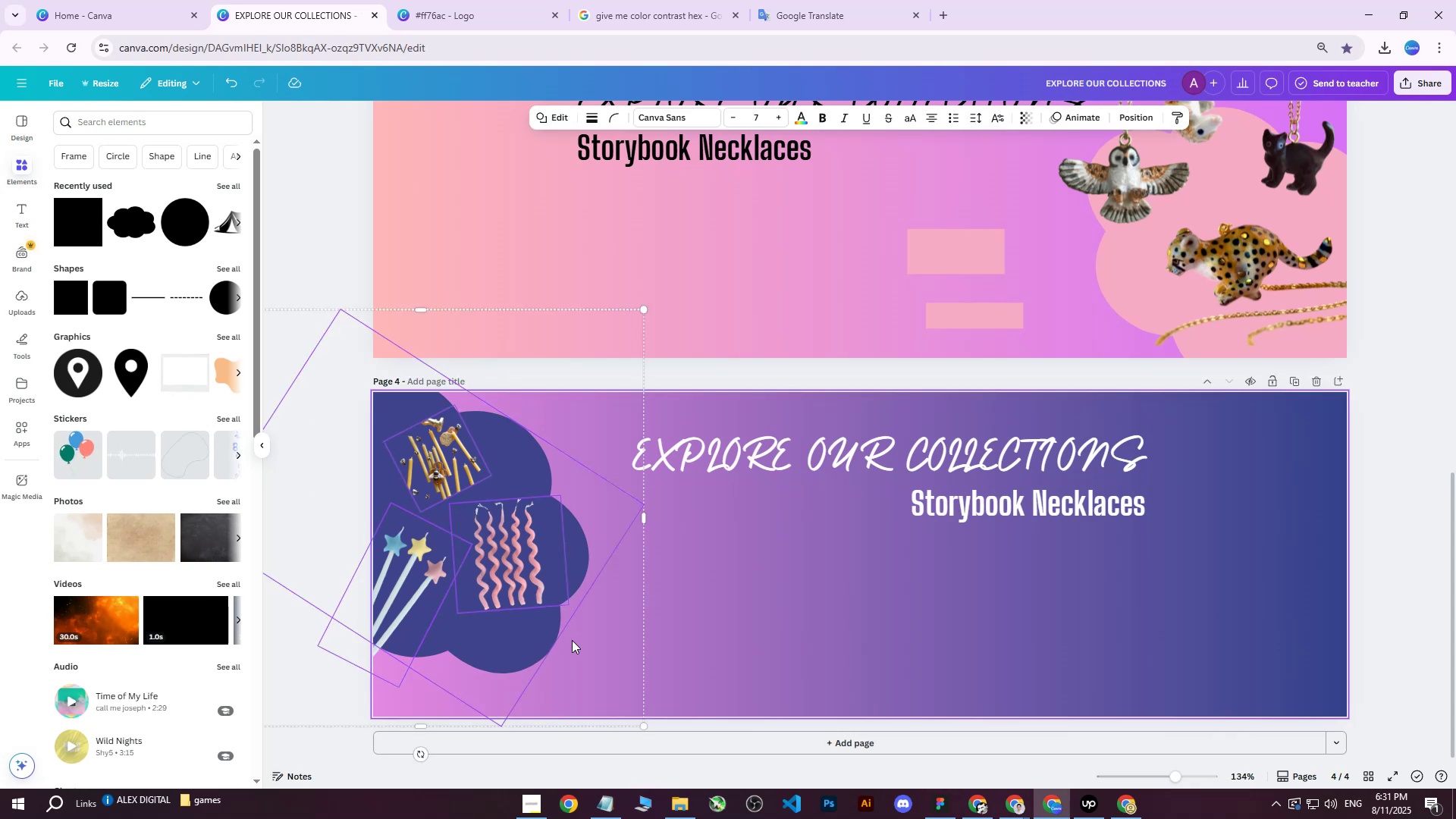 
key(Shift+ShiftLeft)
 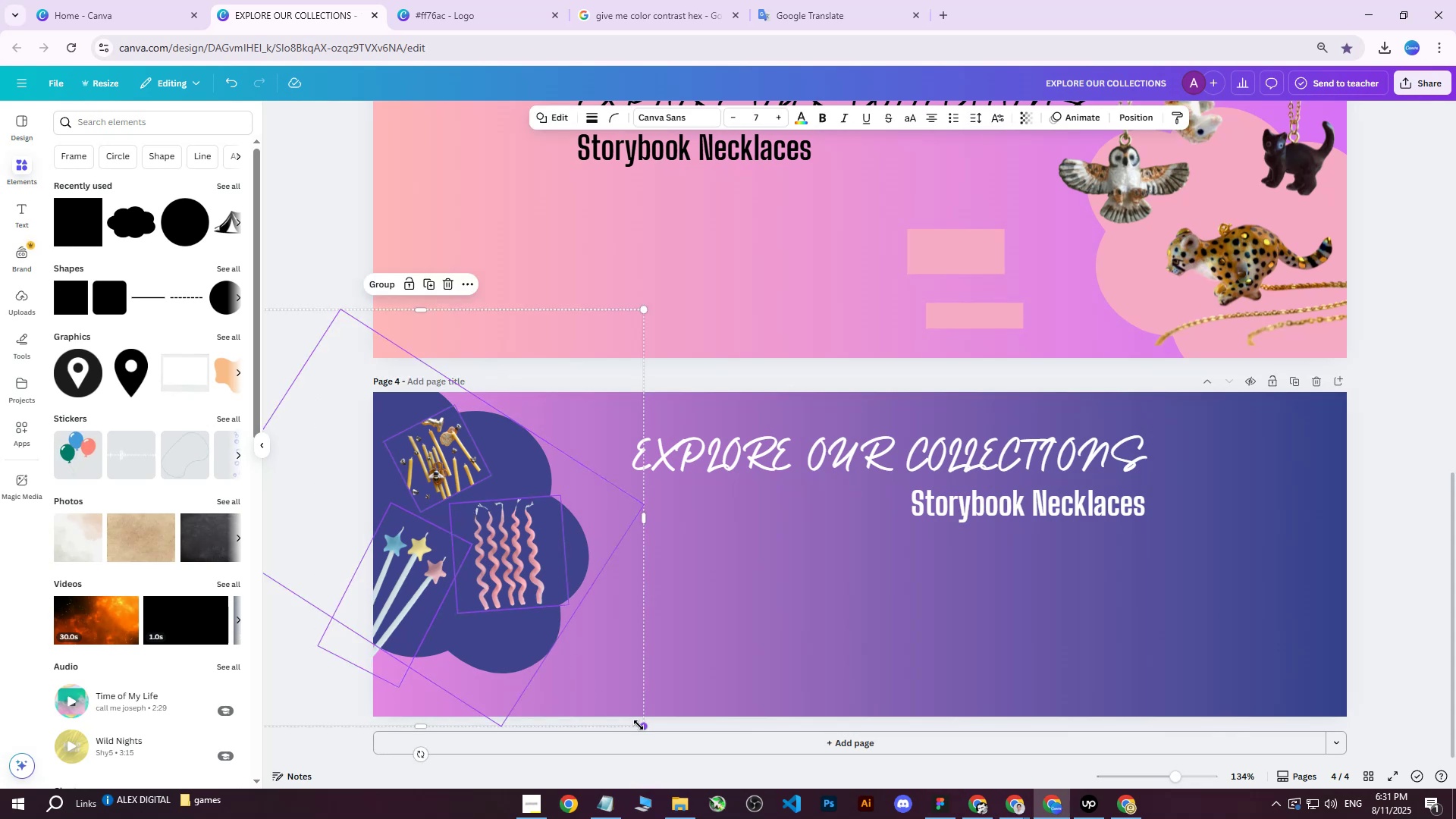 
left_click_drag(start_coordinate=[642, 726], to_coordinate=[667, 744])
 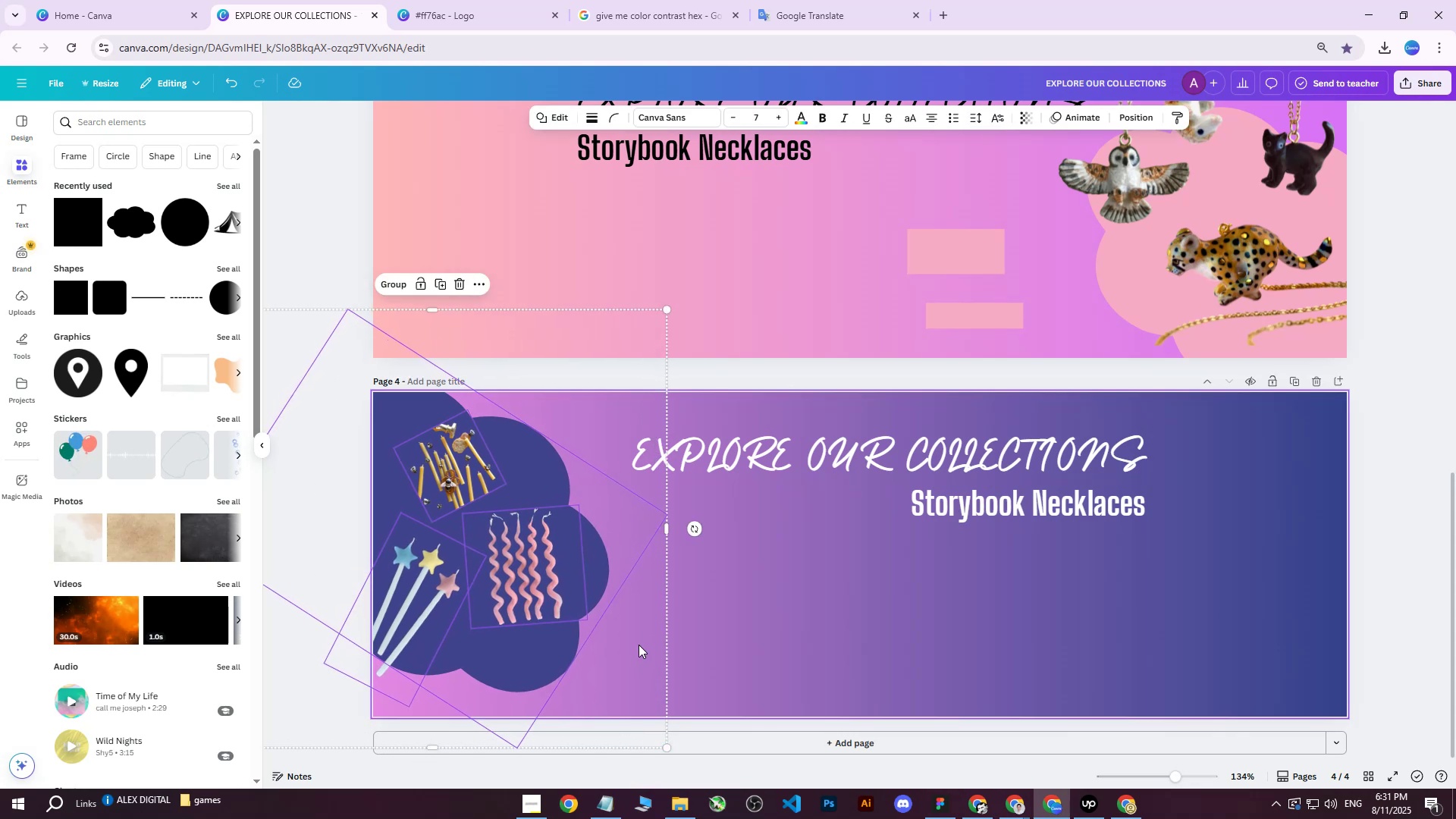 
left_click_drag(start_coordinate=[638, 639], to_coordinate=[678, 633])
 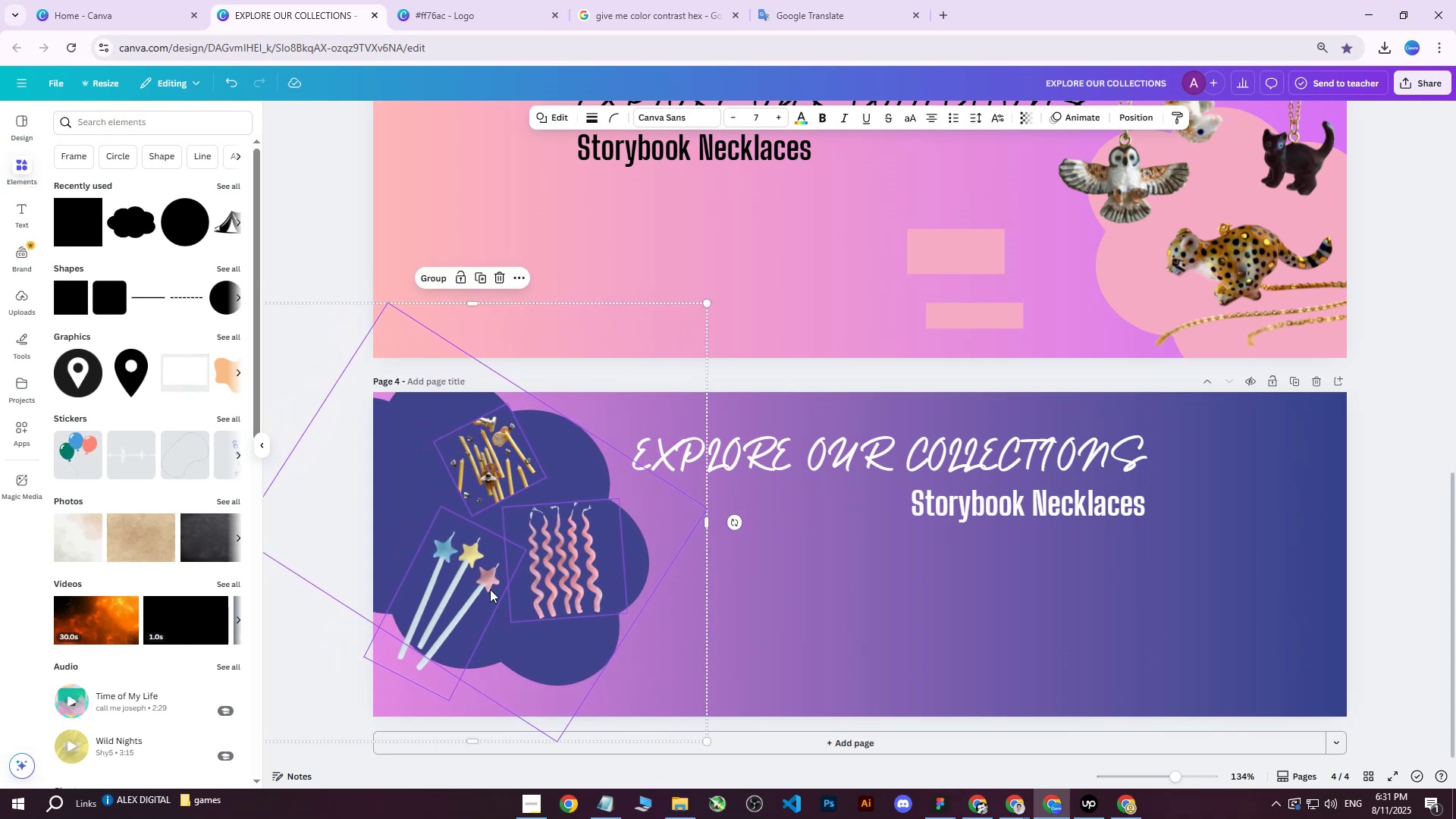 
left_click([487, 588])
 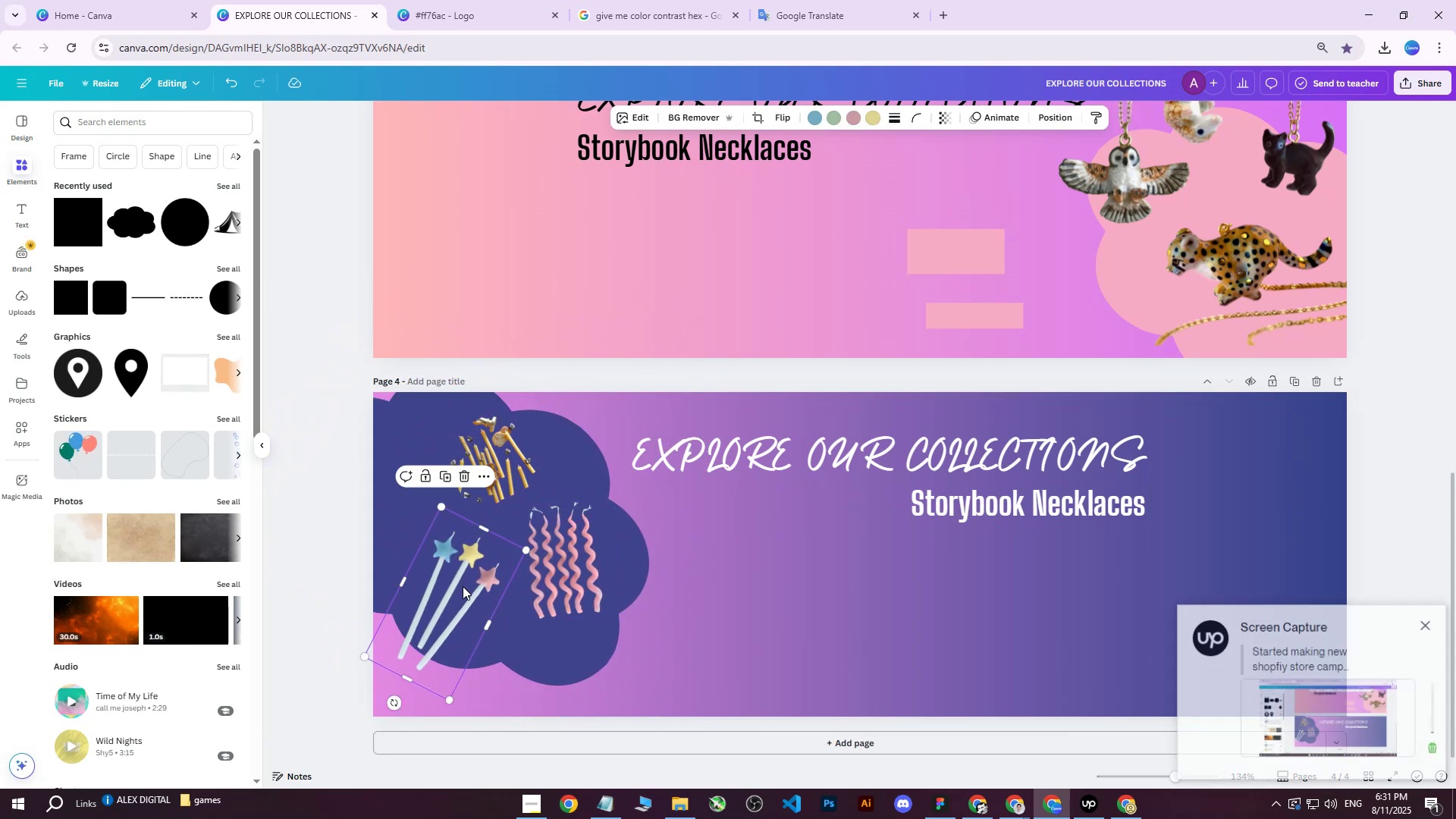 
left_click_drag(start_coordinate=[463, 586], to_coordinate=[440, 578])
 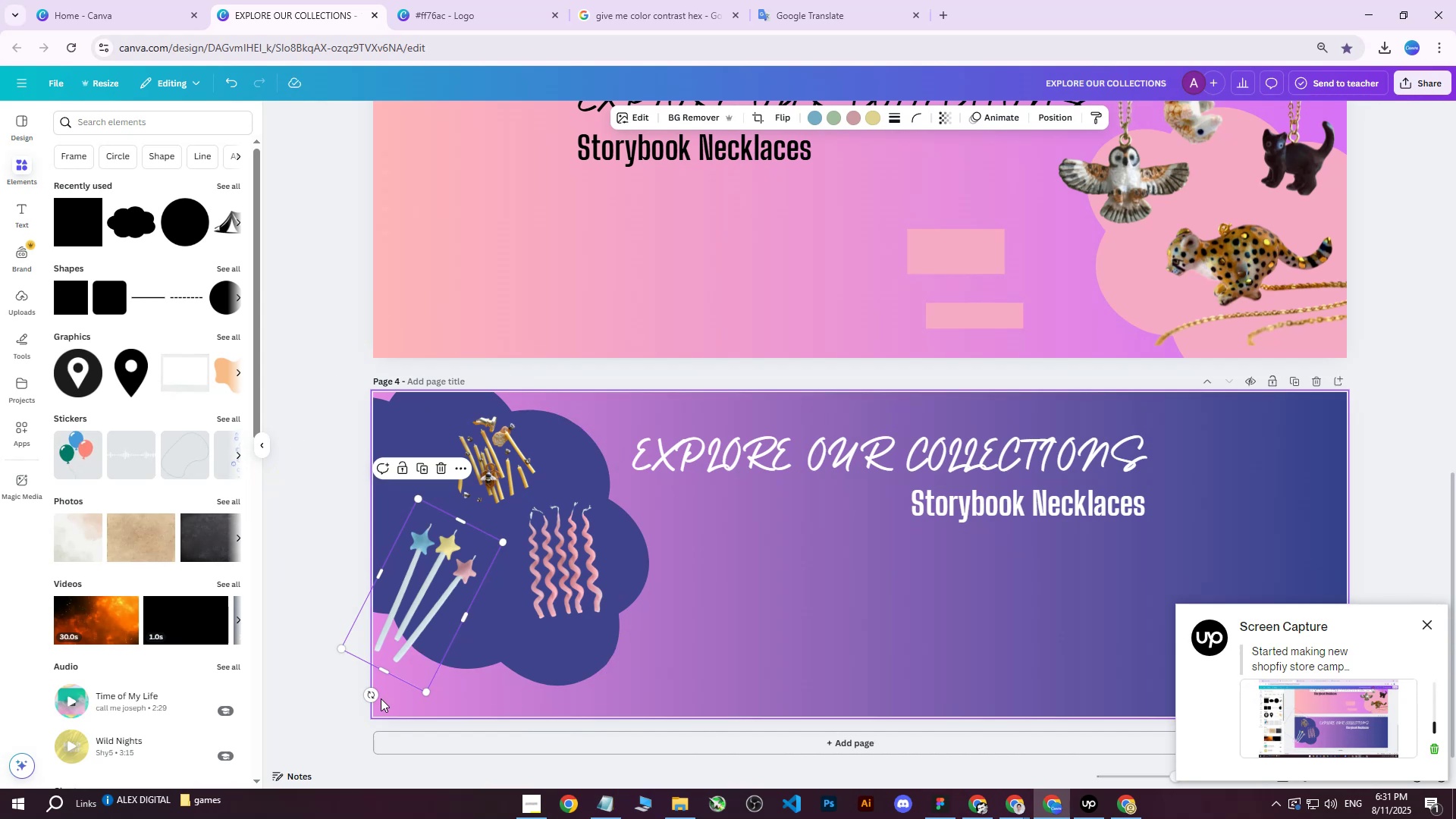 
left_click_drag(start_coordinate=[366, 697], to_coordinate=[326, 664])
 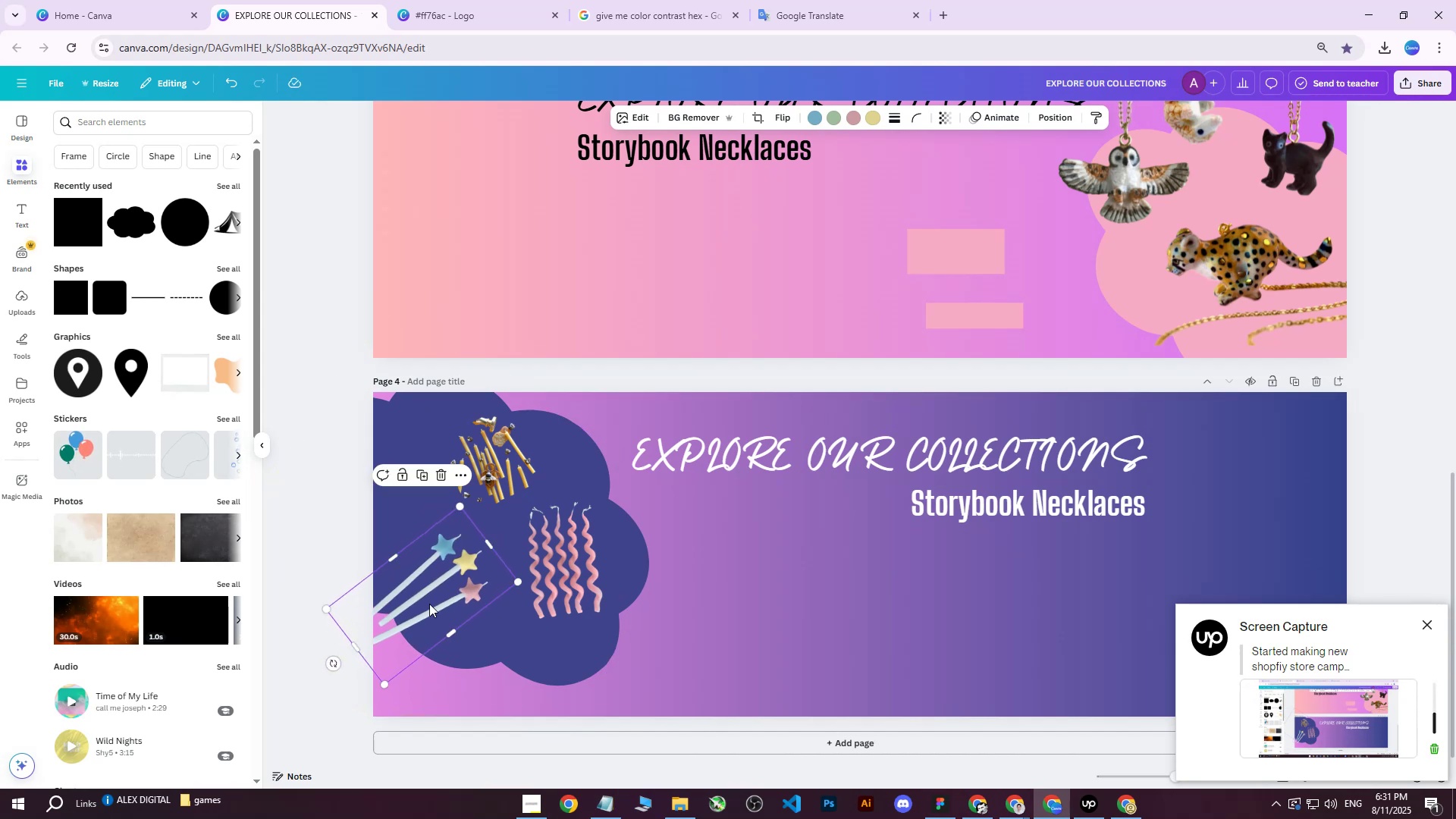 
left_click_drag(start_coordinate=[429, 601], to_coordinate=[419, 585])
 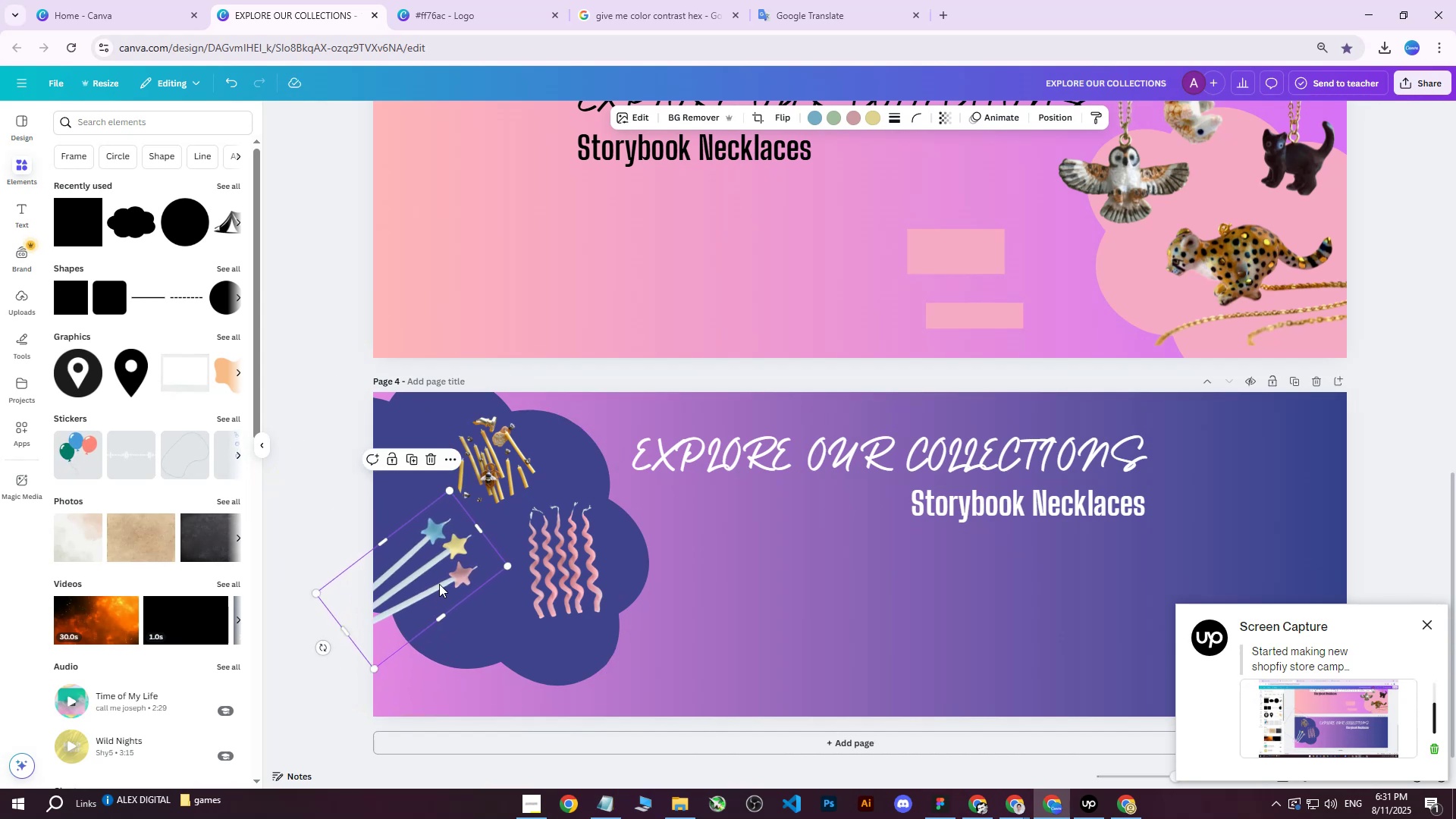 
left_click([471, 475])
 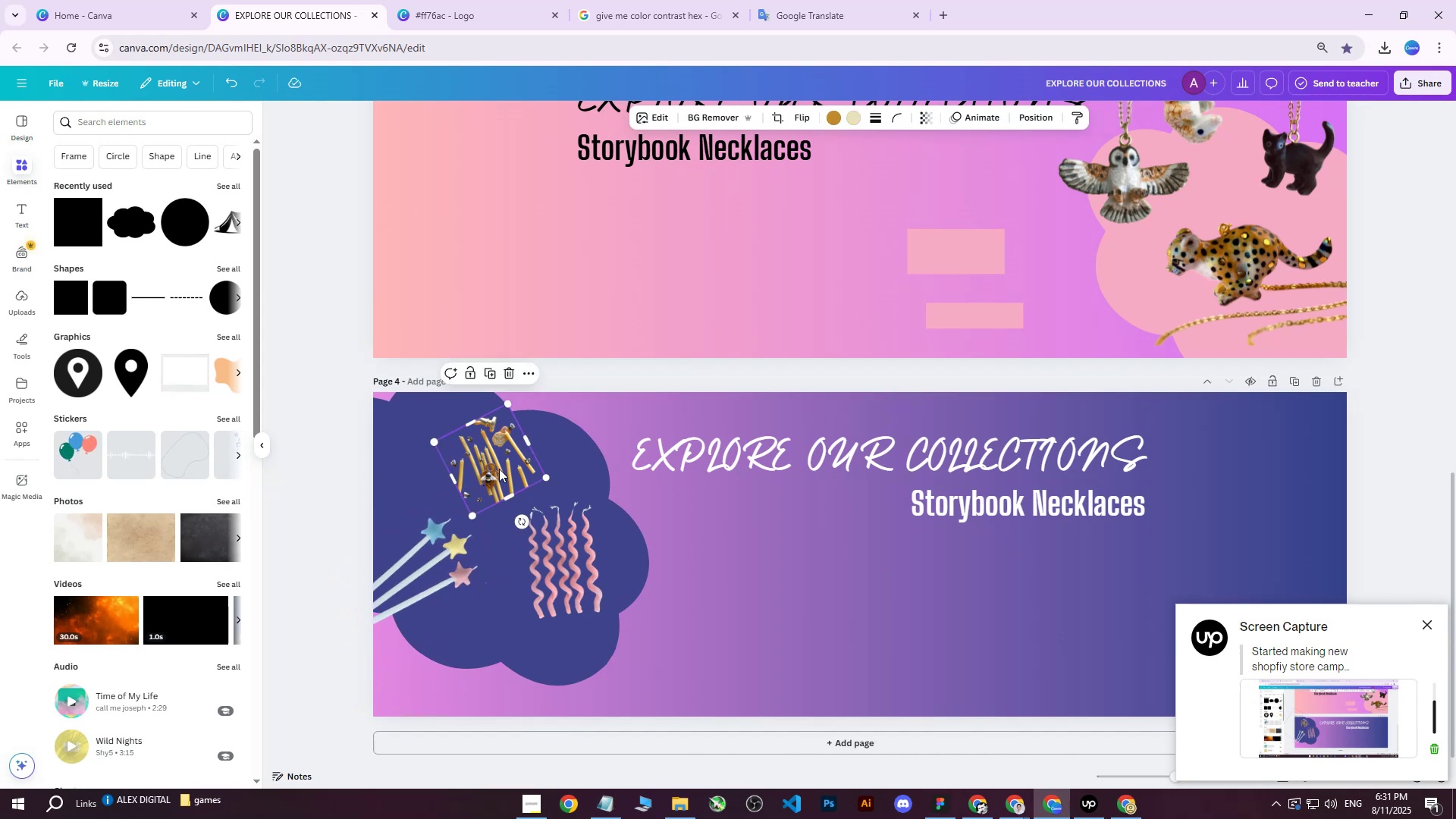 
left_click_drag(start_coordinate=[500, 469], to_coordinate=[472, 452])
 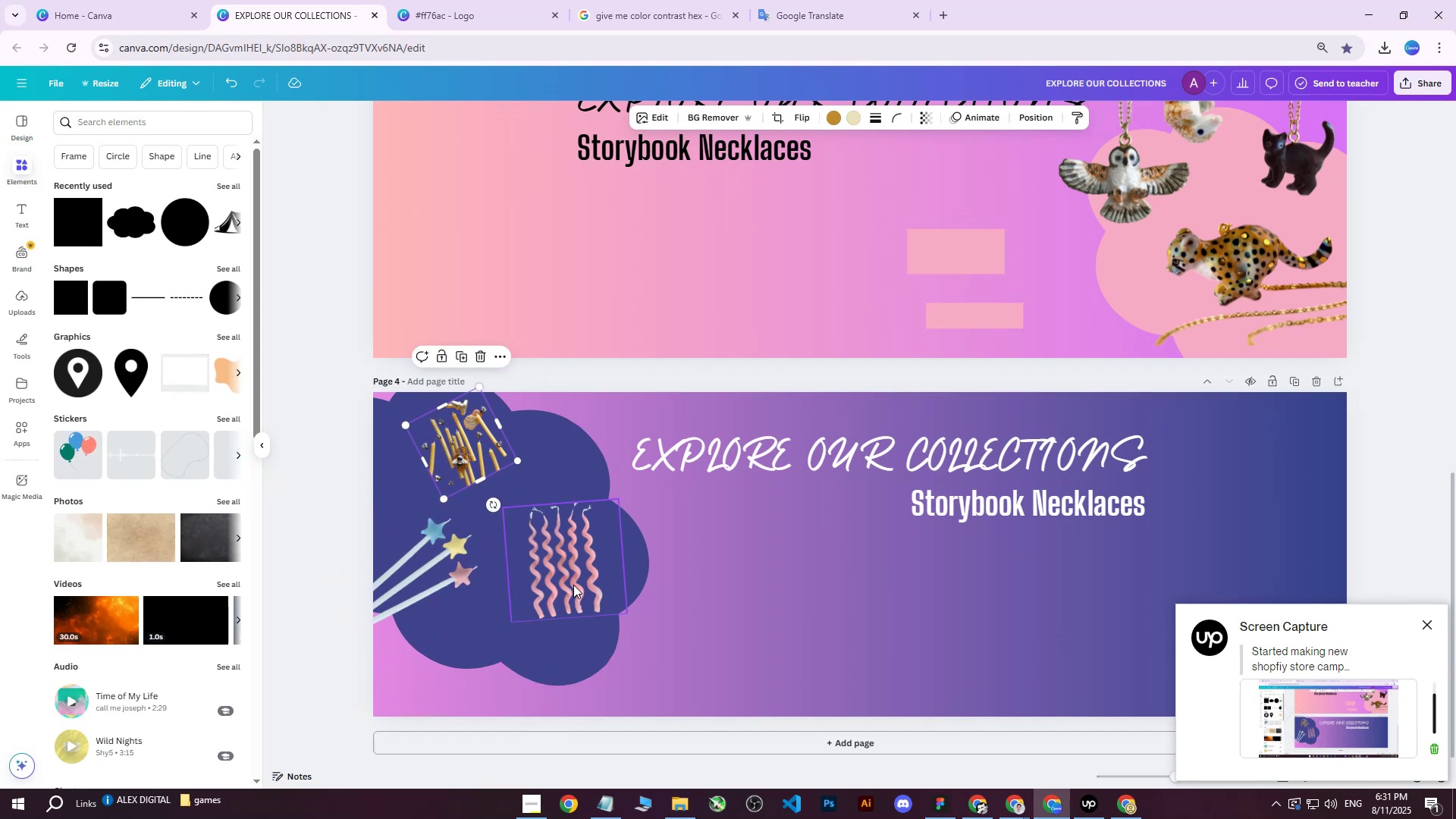 
left_click([573, 585])
 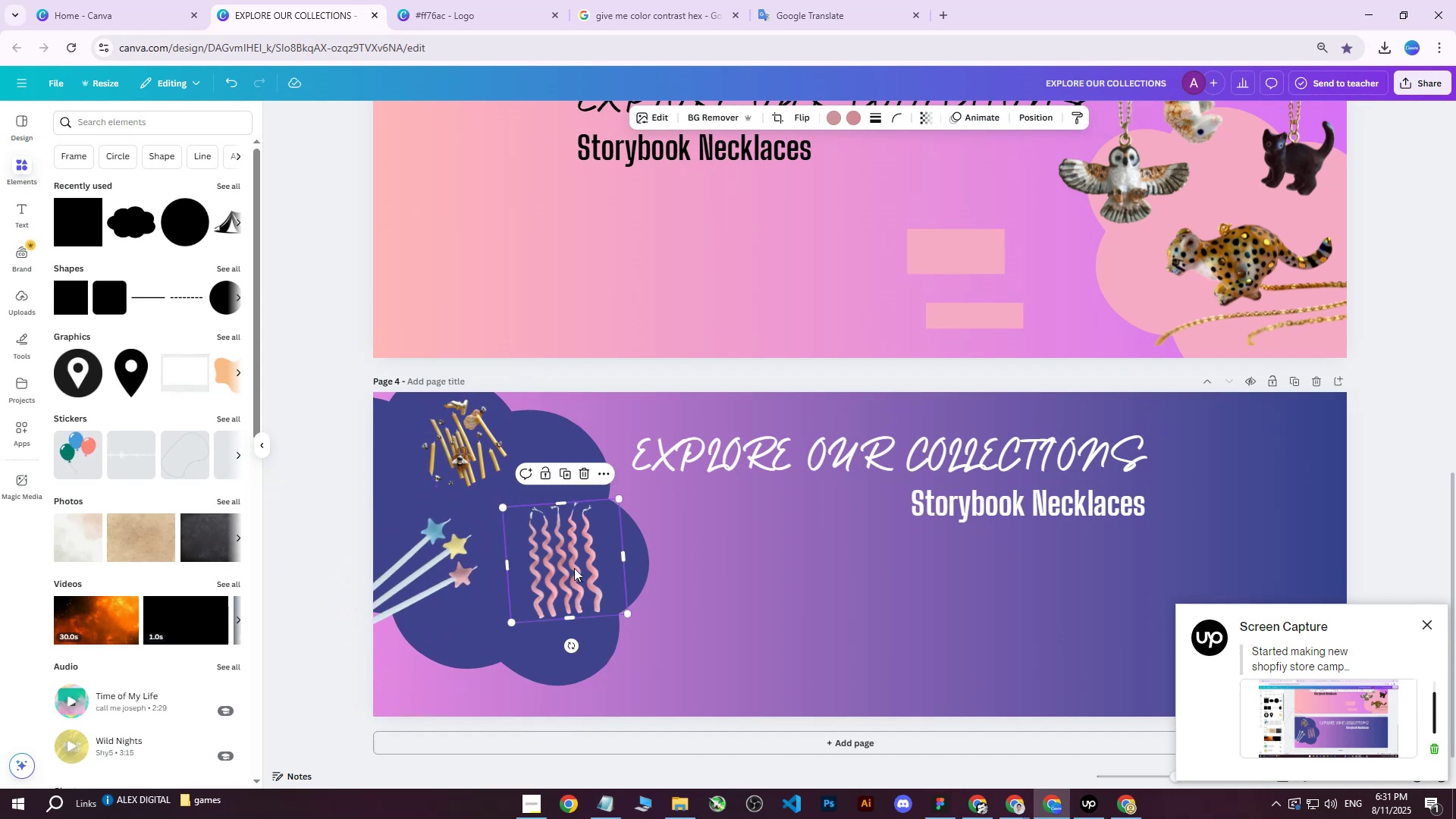 
left_click_drag(start_coordinate=[572, 566], to_coordinate=[557, 554])
 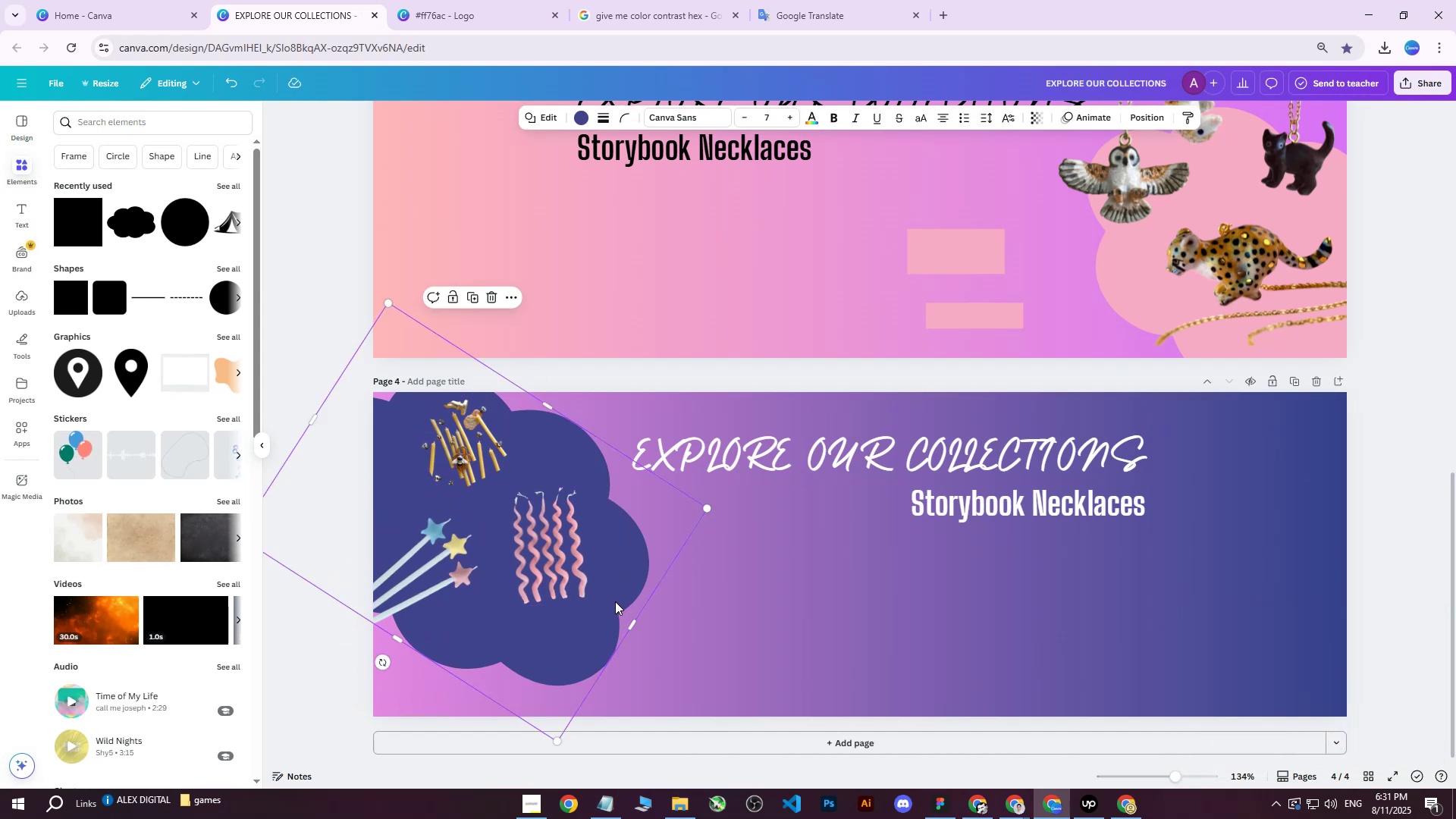 
double_click([567, 566])
 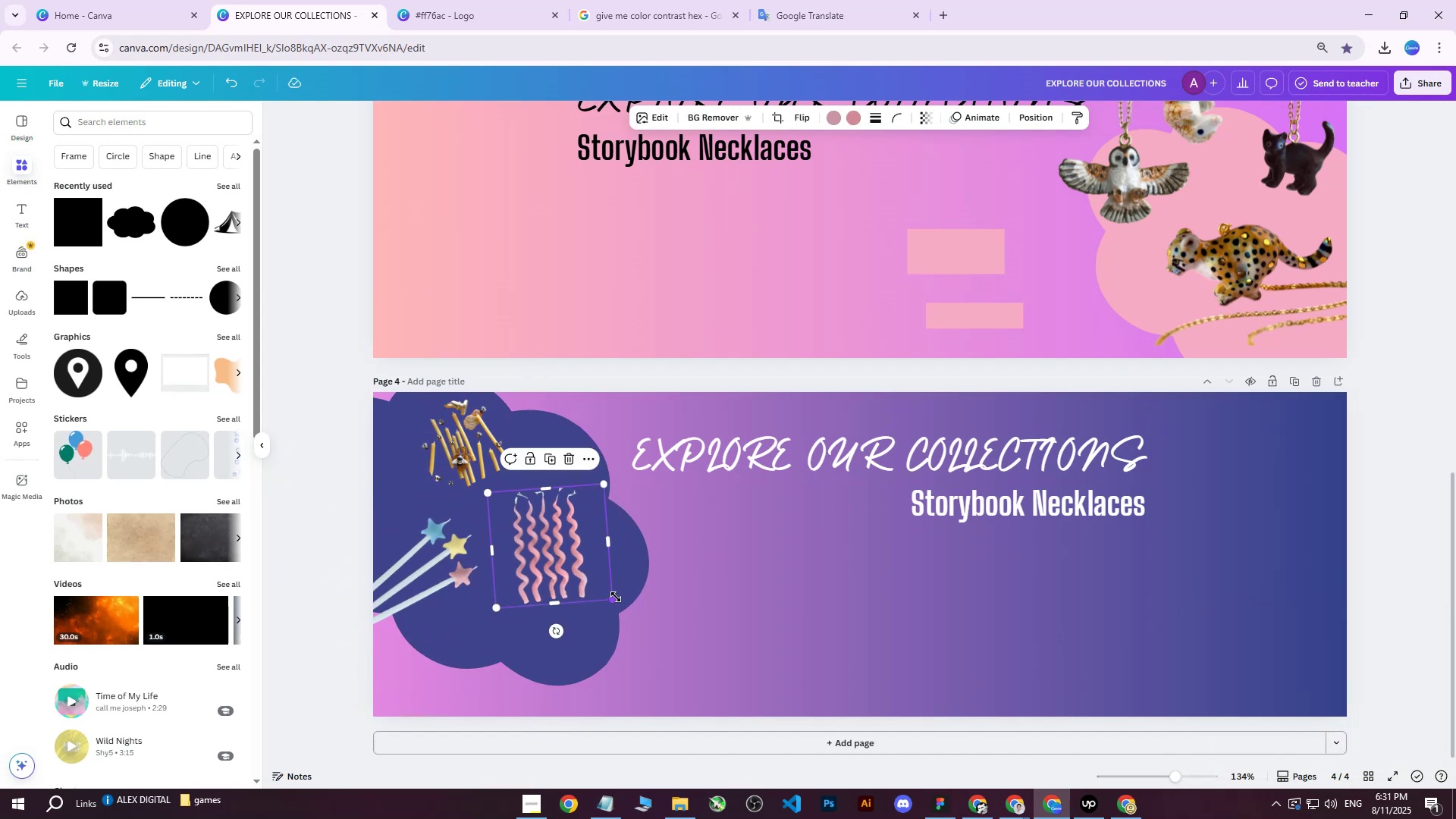 
left_click_drag(start_coordinate=[616, 598], to_coordinate=[626, 604])
 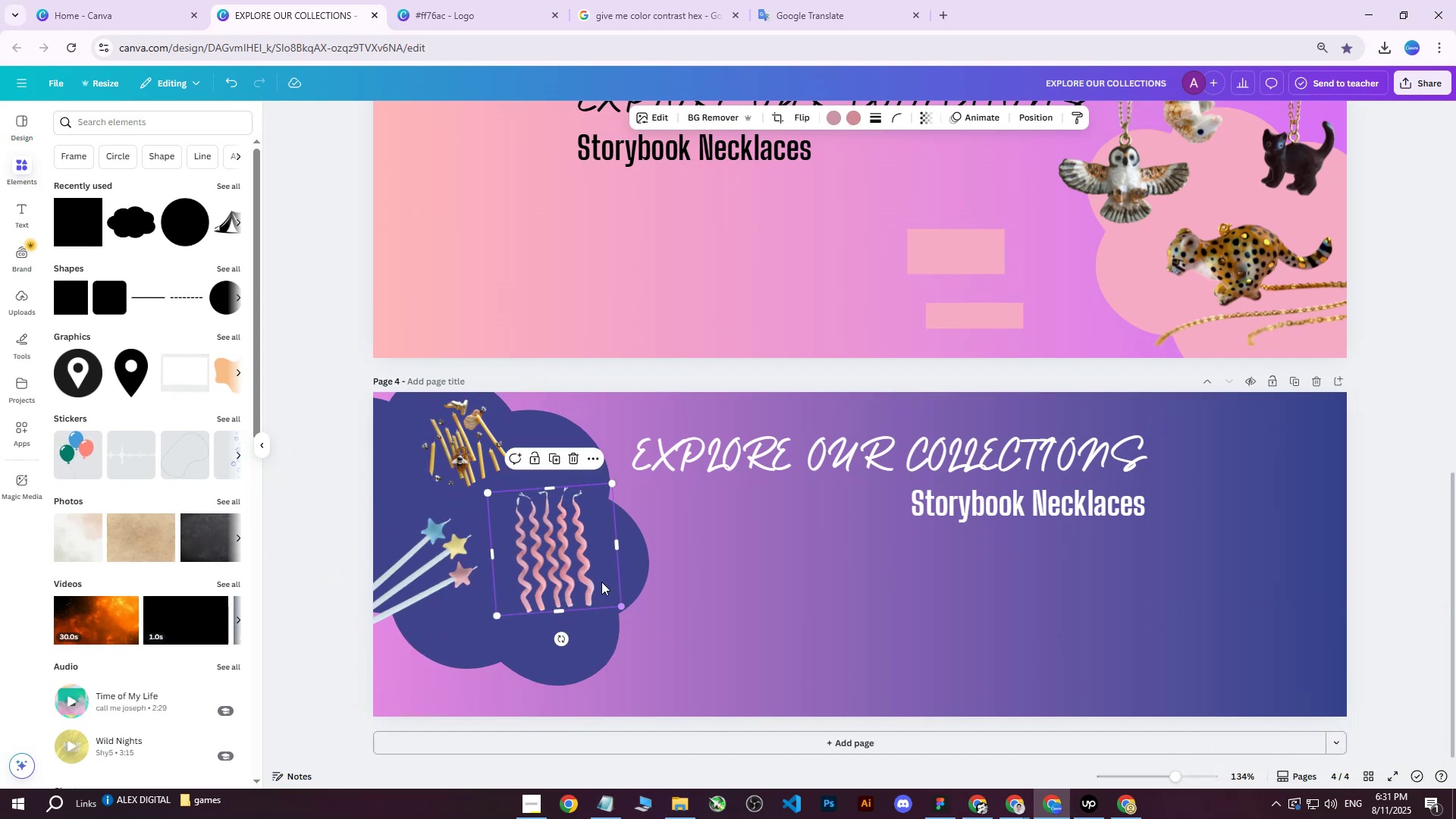 
left_click_drag(start_coordinate=[593, 576], to_coordinate=[592, 583])
 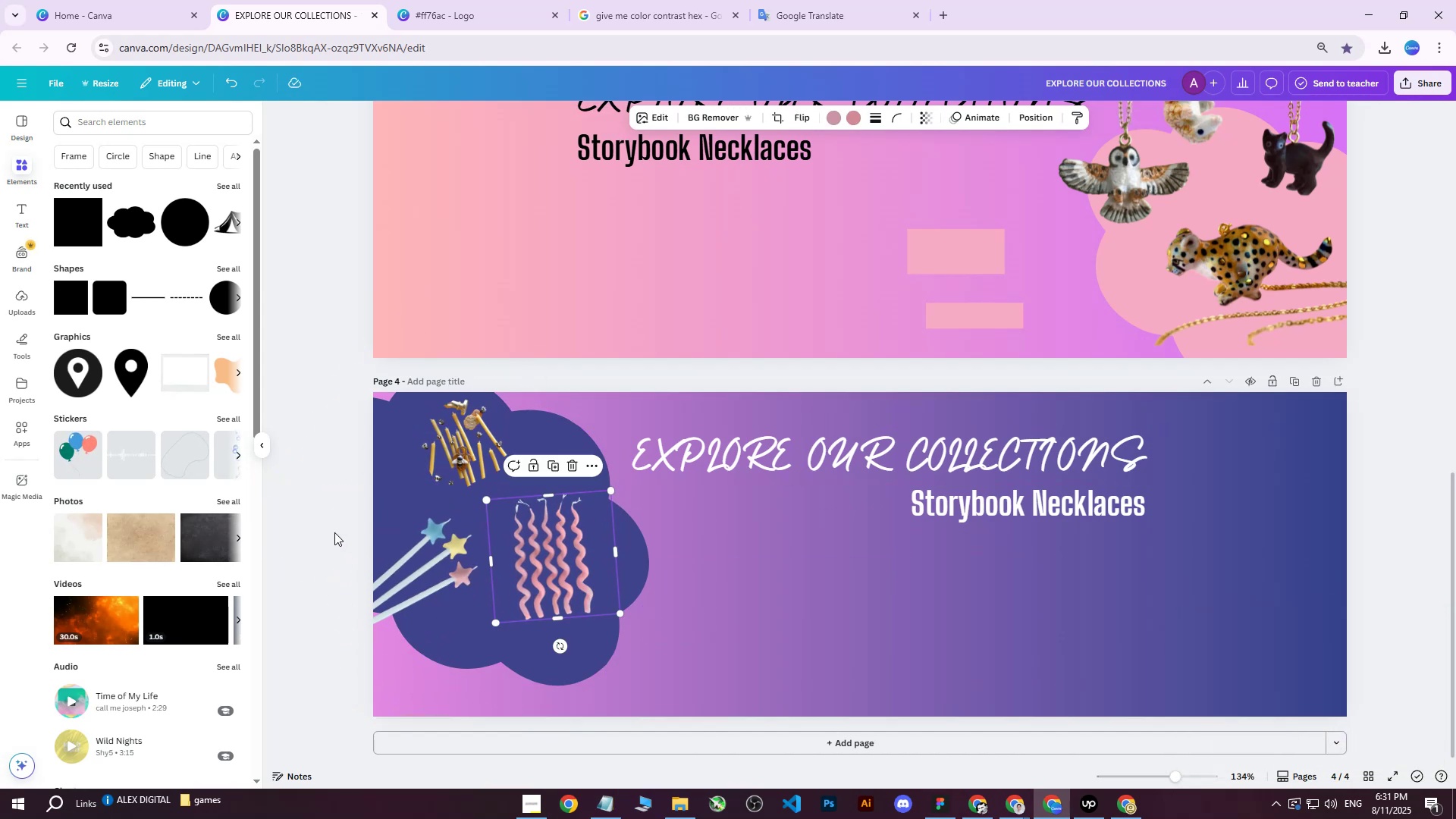 
left_click([326, 486])
 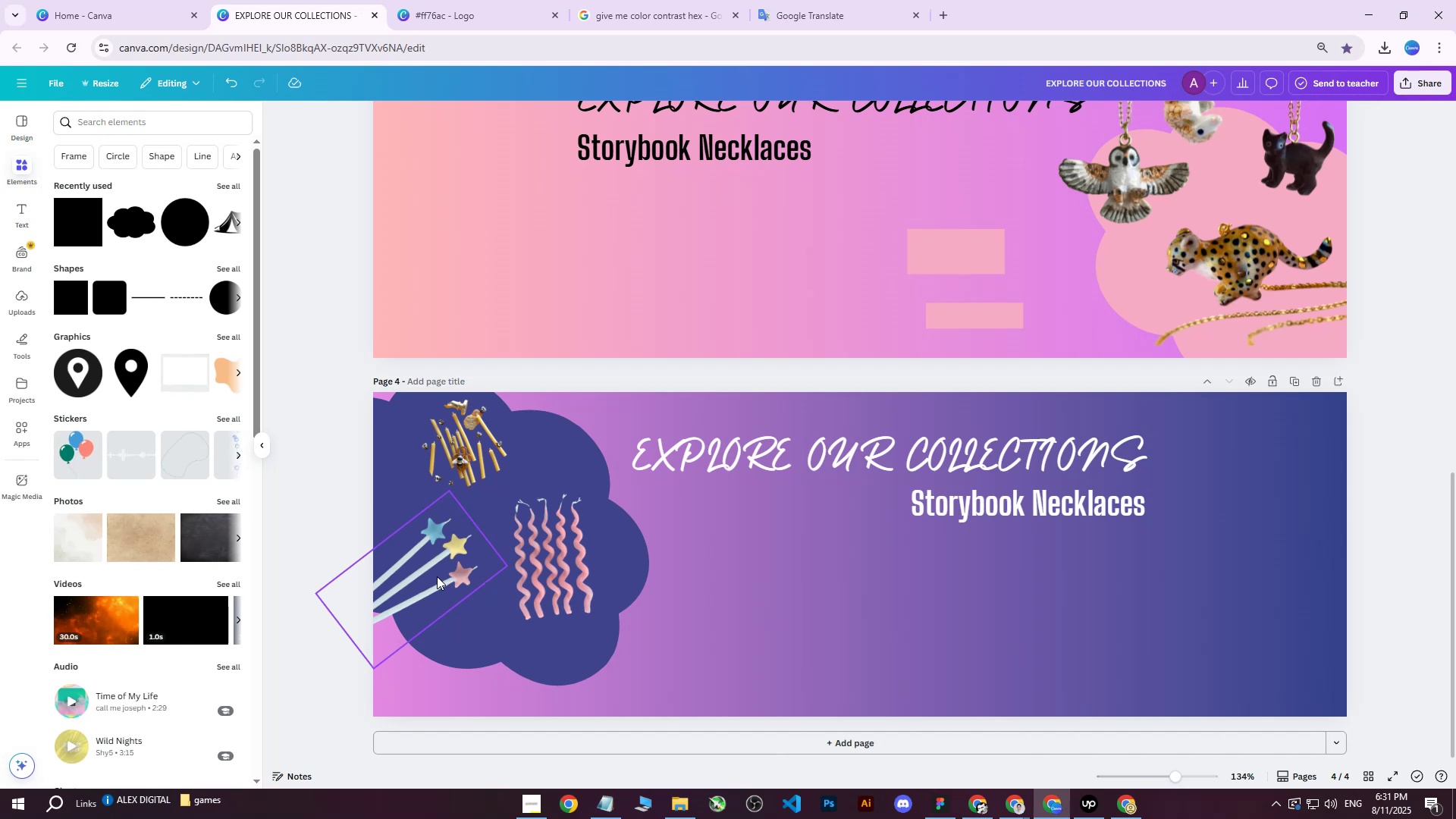 
left_click([464, 643])
 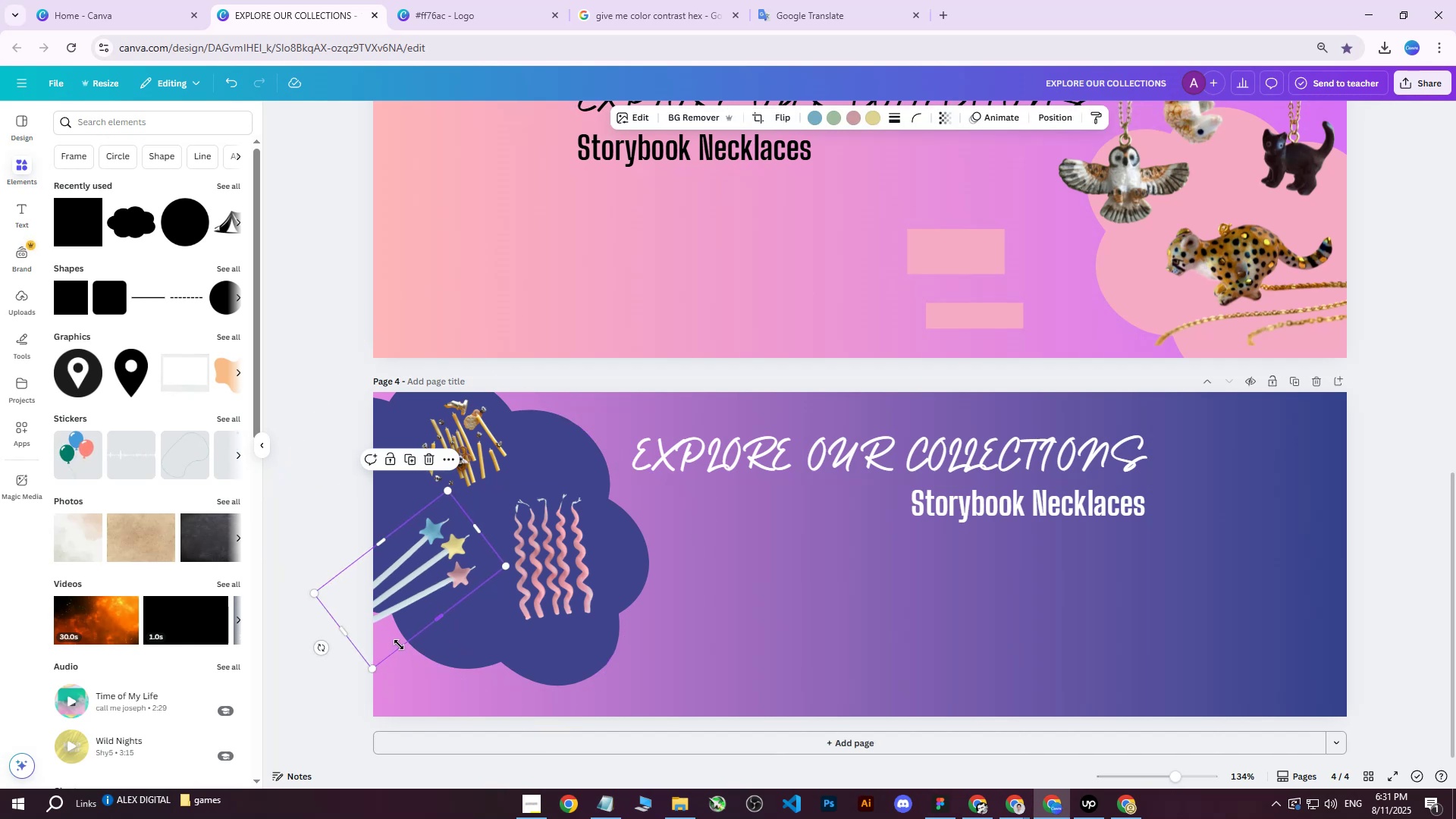 
left_click([456, 630])
 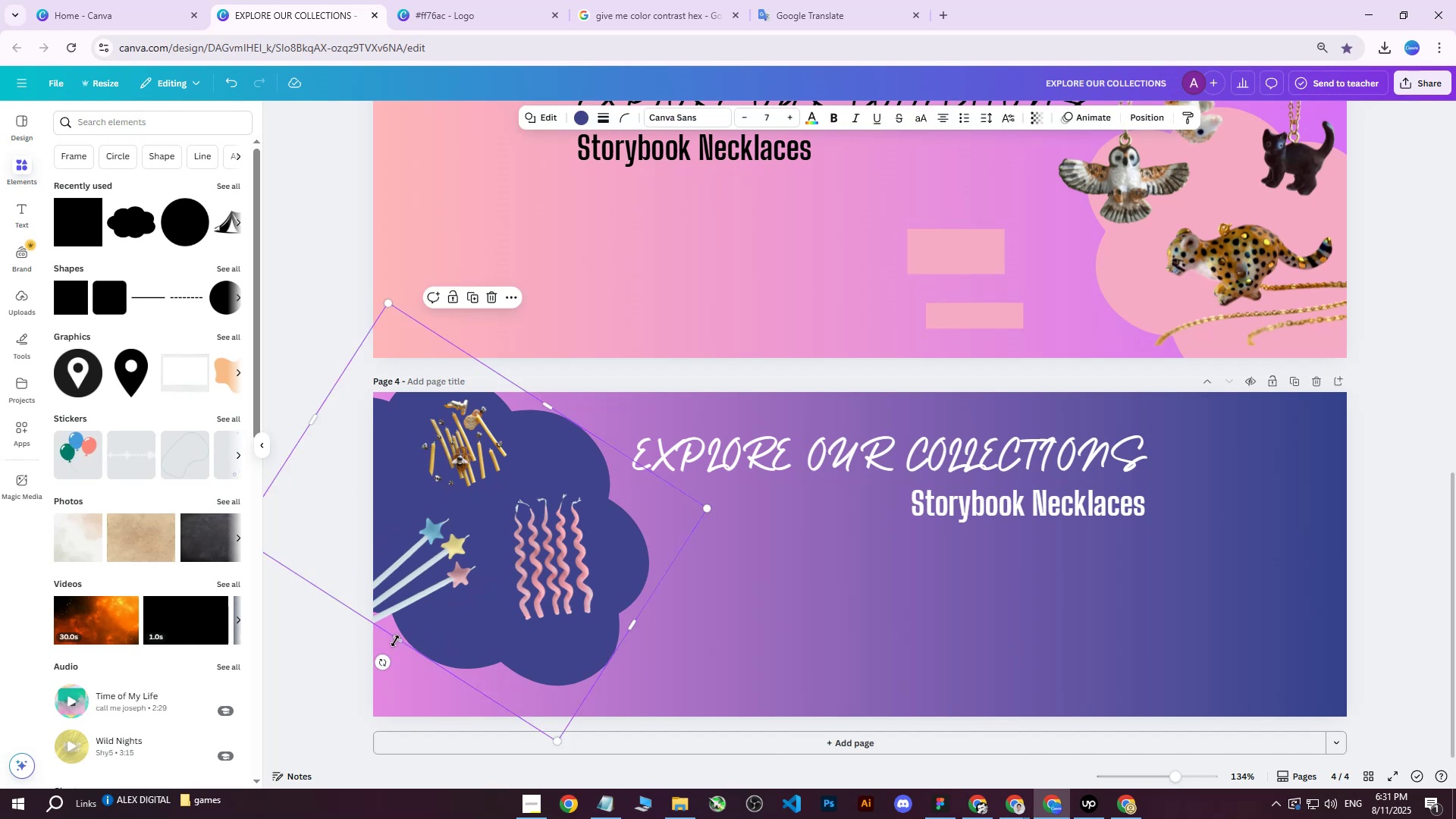 
left_click_drag(start_coordinate=[396, 639], to_coordinate=[392, 649])
 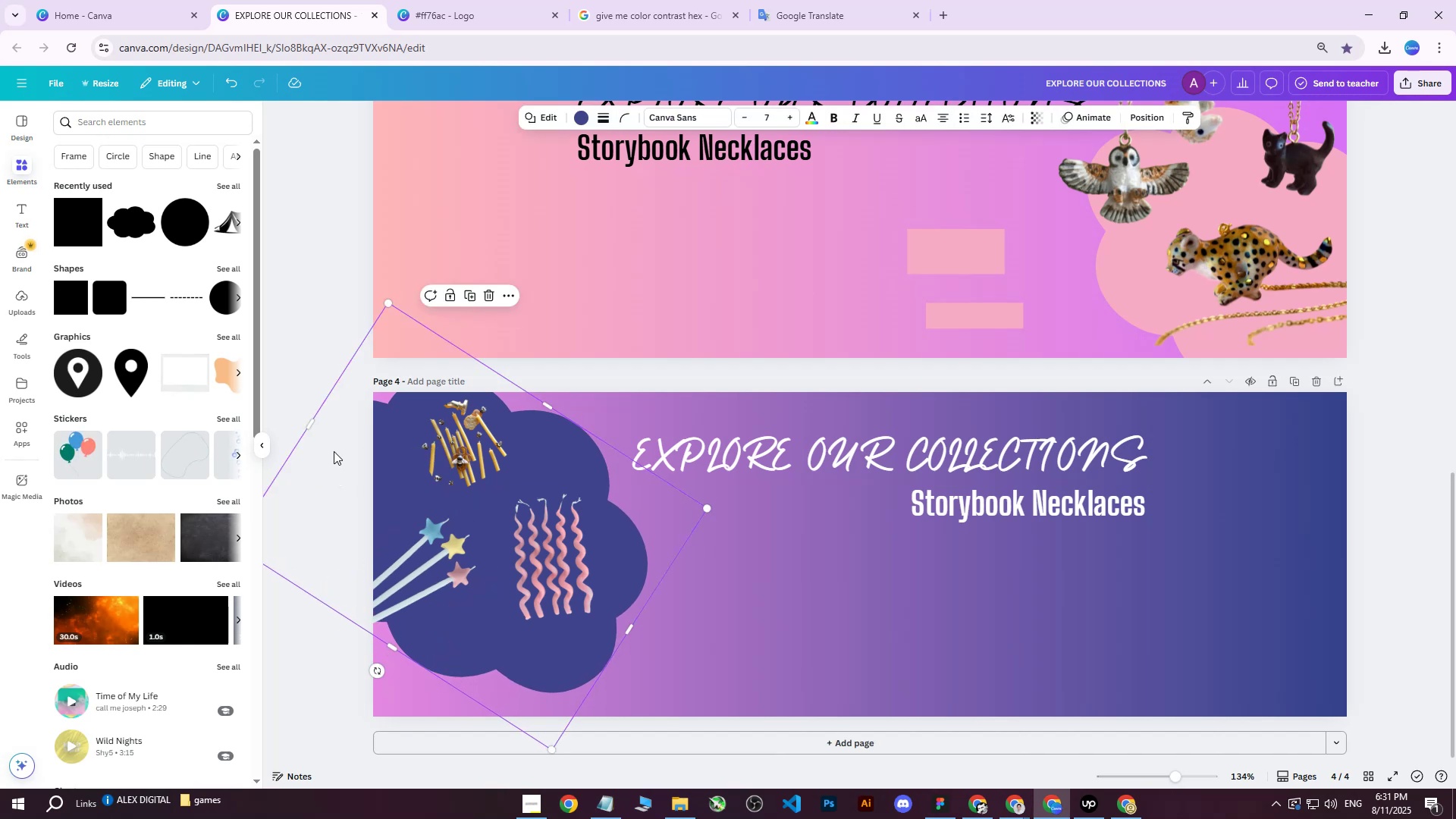 
left_click([334, 451])
 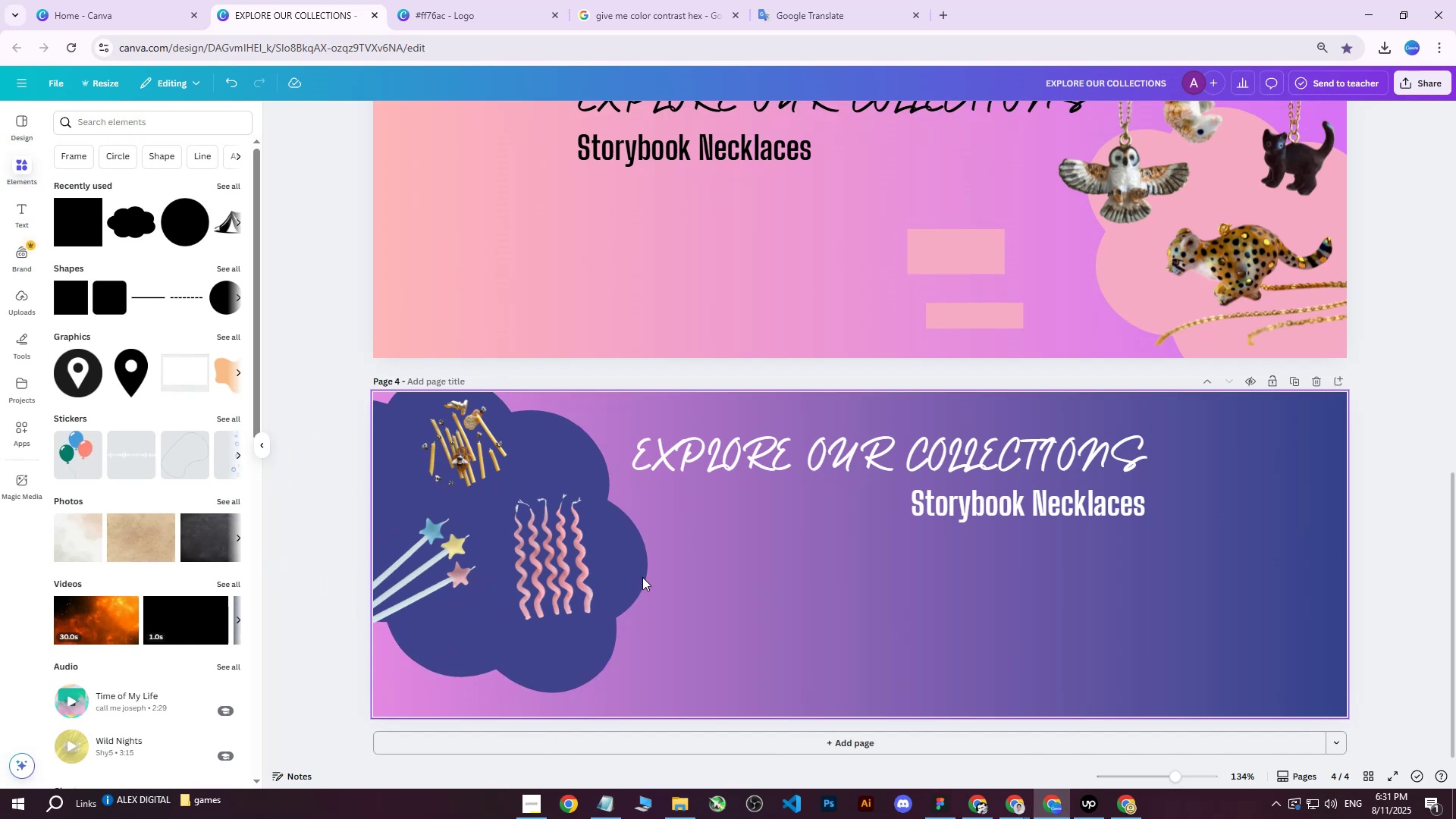 
left_click([468, 579])
 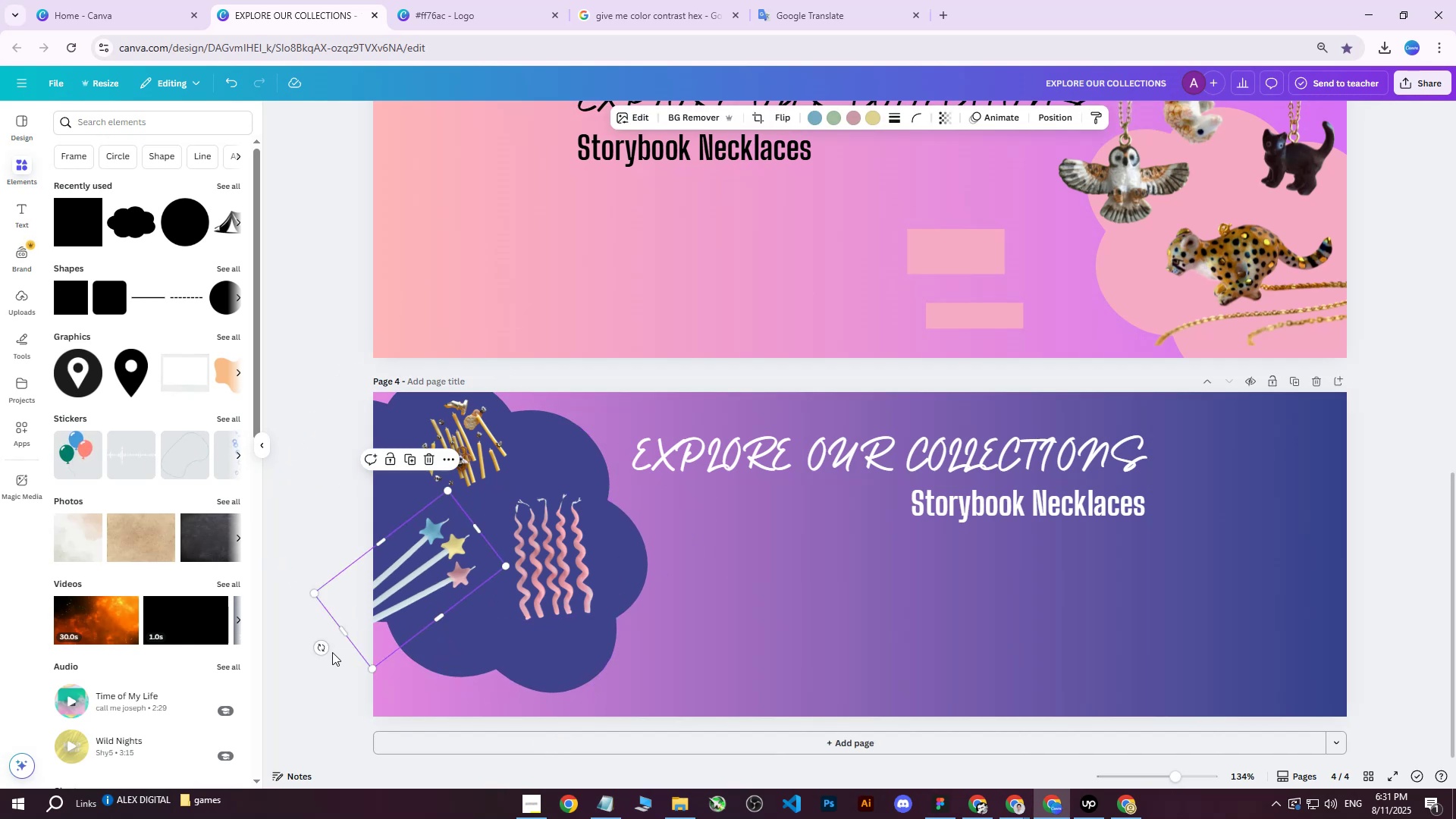 
left_click_drag(start_coordinate=[322, 645], to_coordinate=[438, 640])
 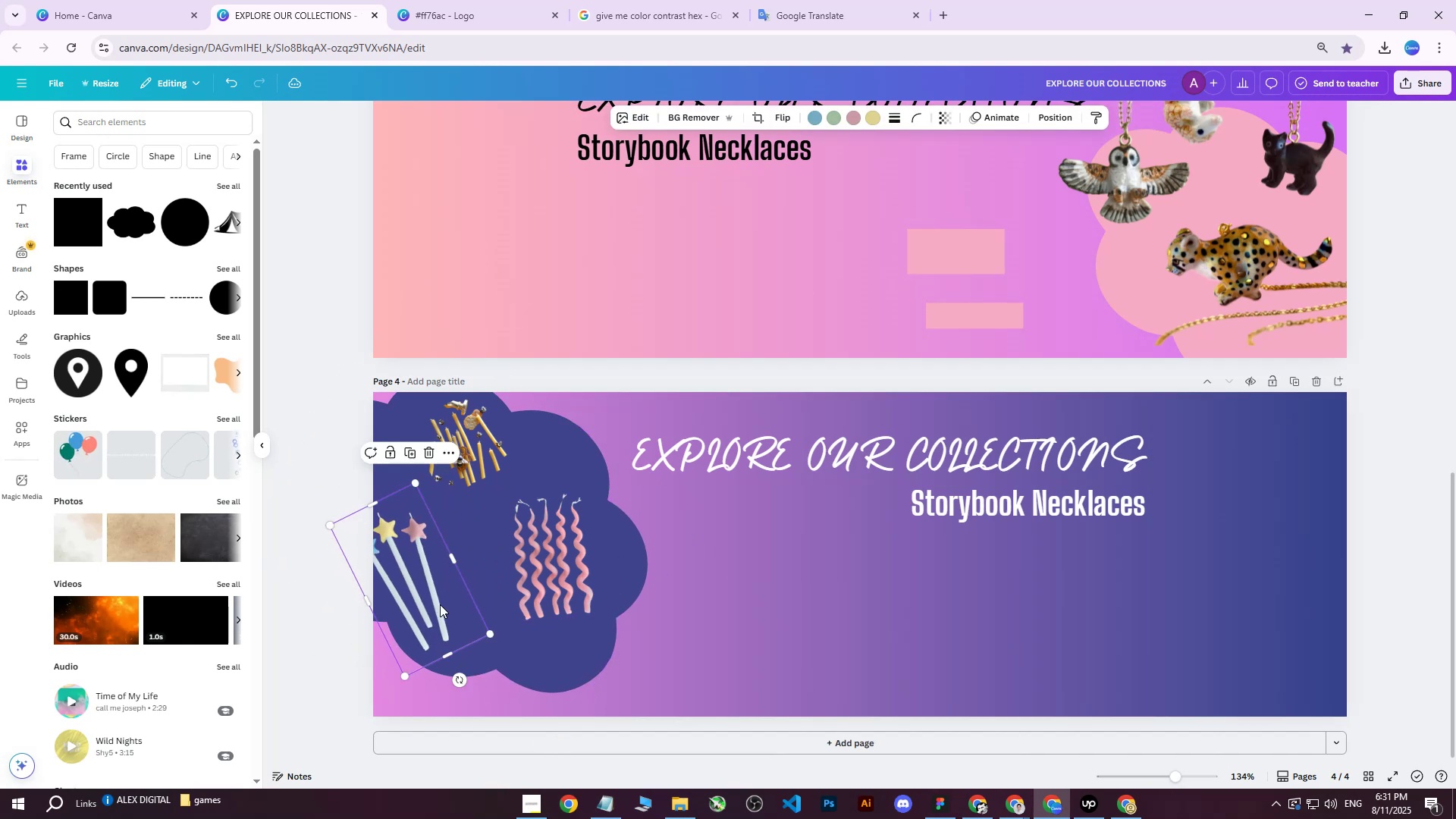 
left_click_drag(start_coordinate=[440, 601], to_coordinate=[466, 615])
 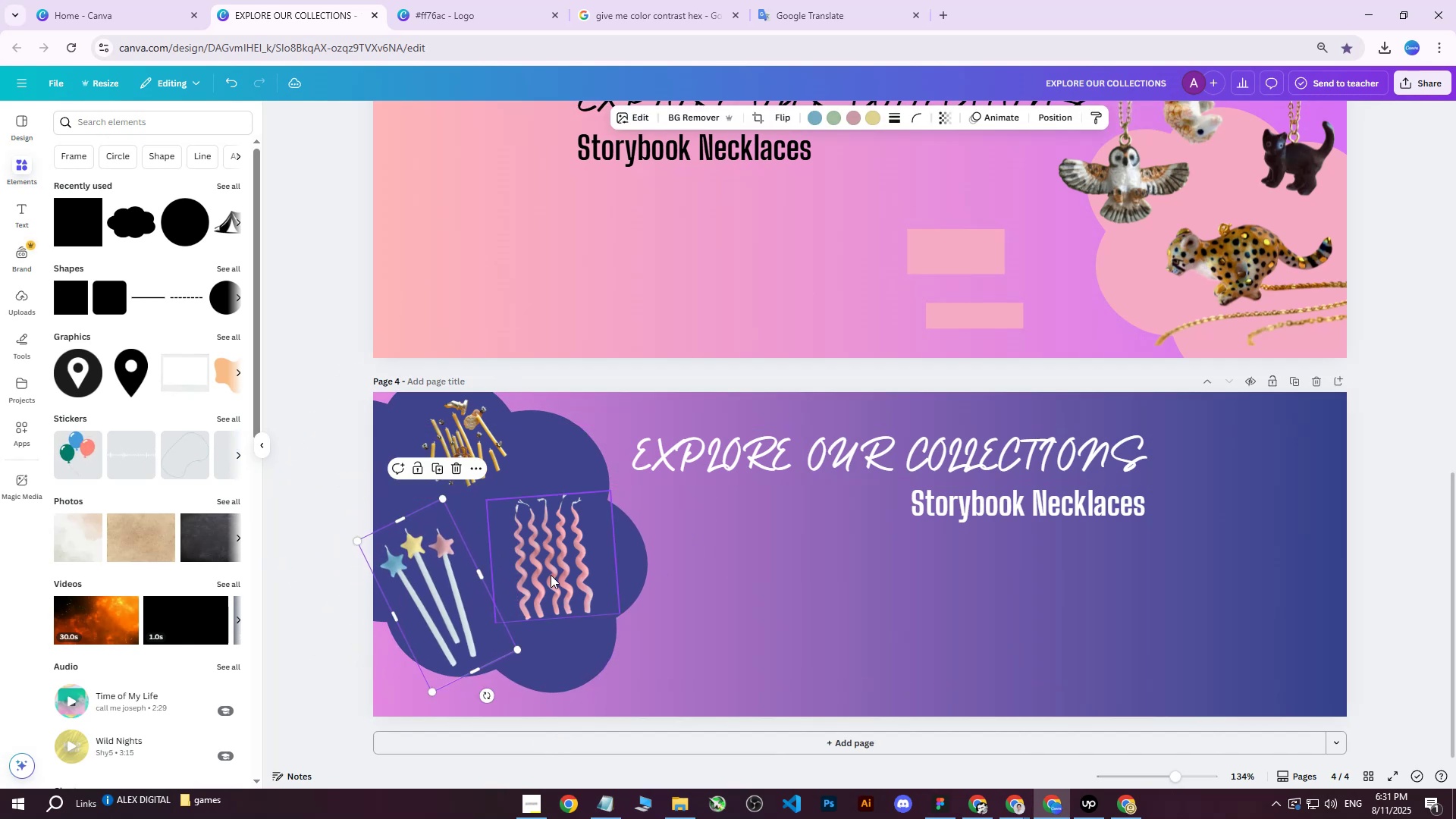 
left_click([551, 575])
 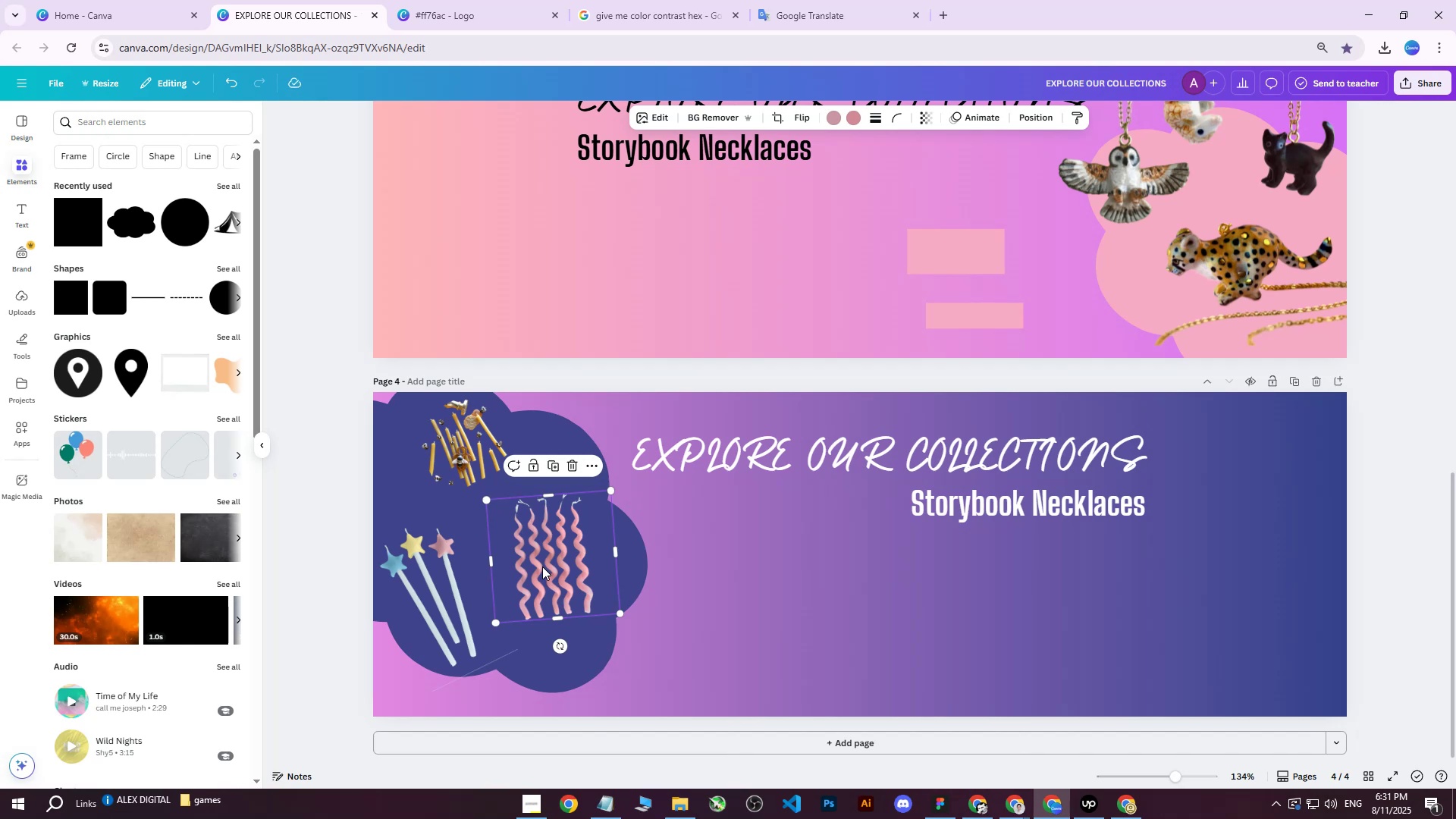 
left_click_drag(start_coordinate=[544, 564], to_coordinate=[554, 559])
 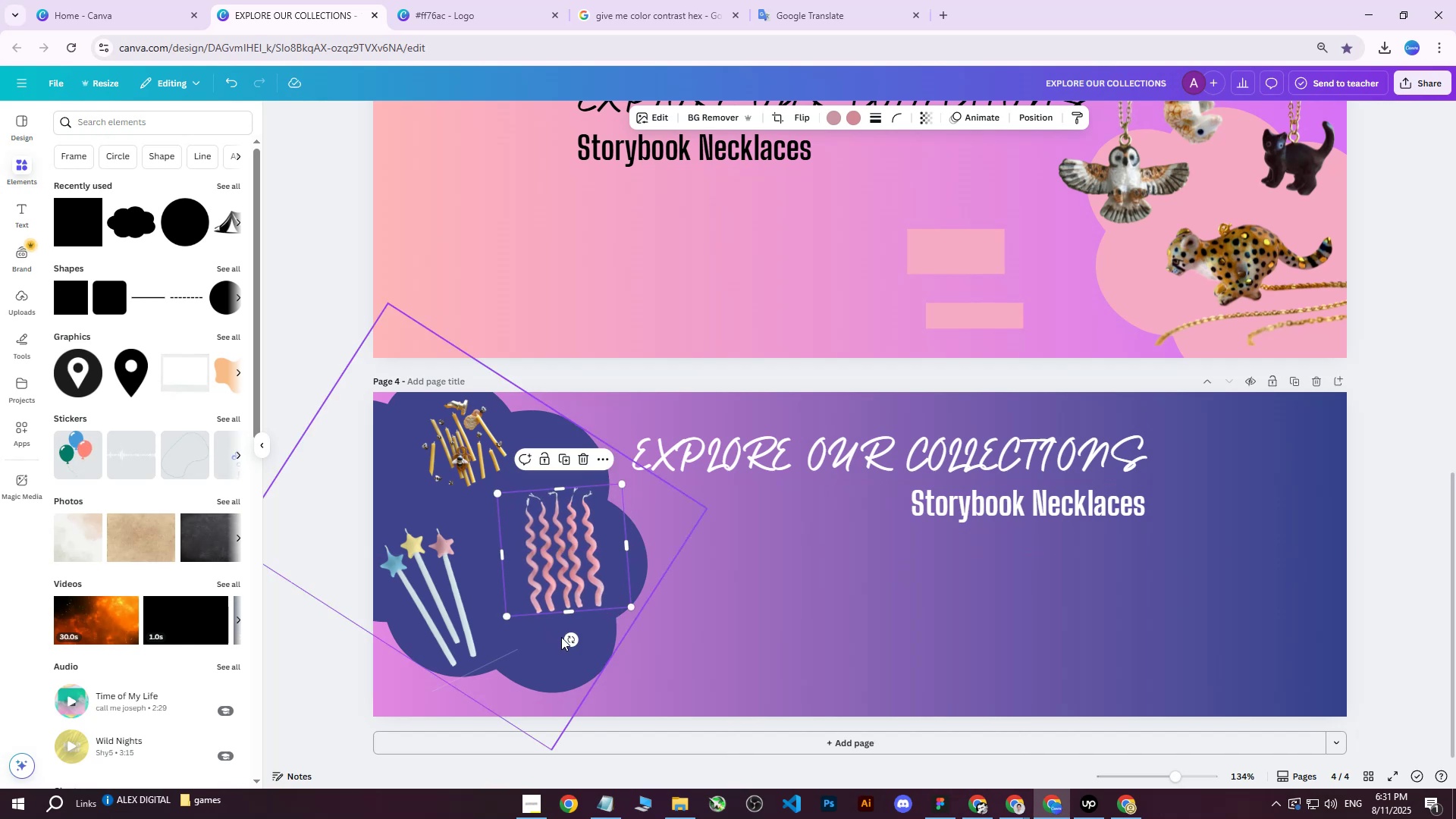 
left_click_drag(start_coordinate=[566, 637], to_coordinate=[541, 635])
 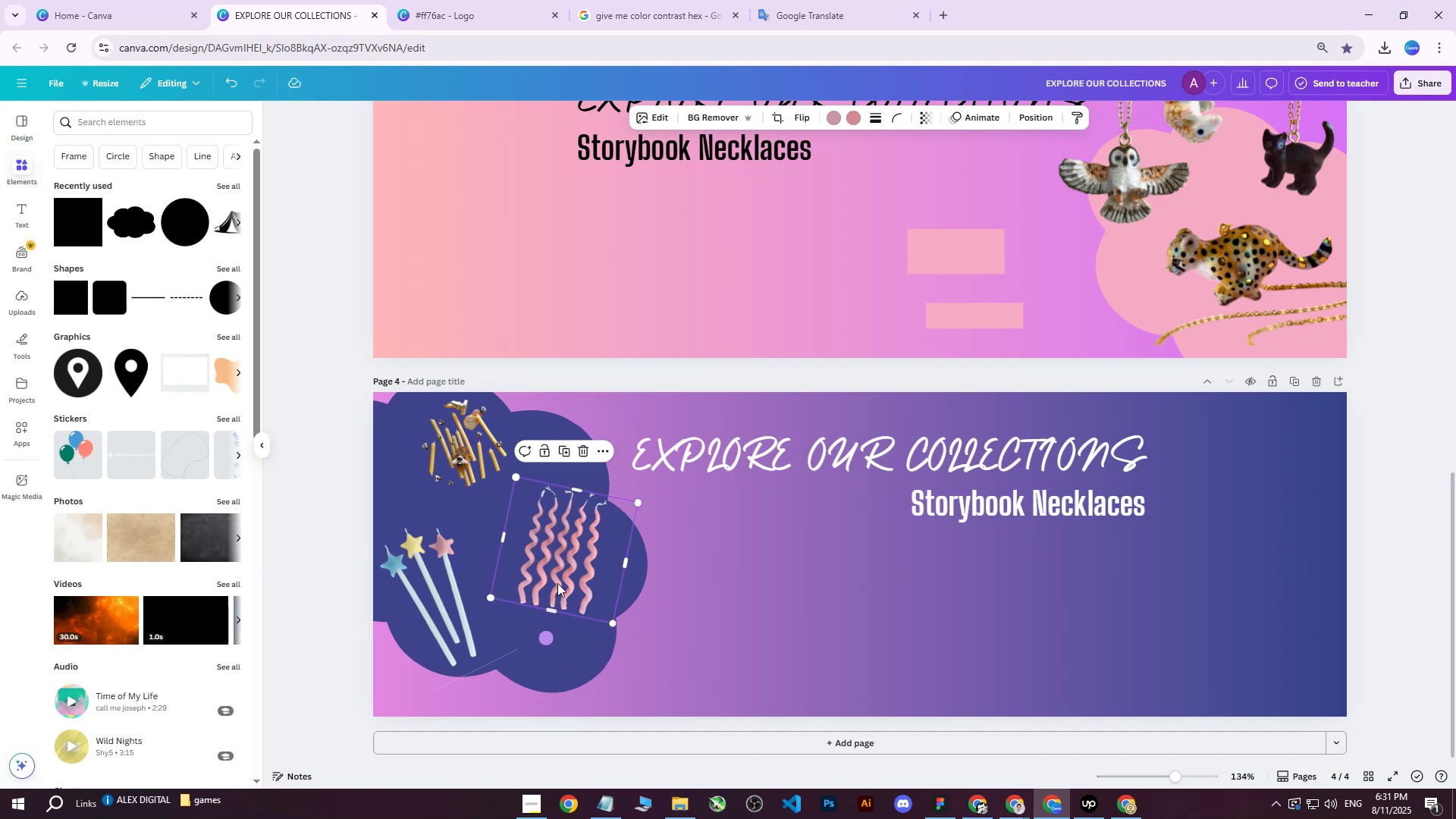 
left_click_drag(start_coordinate=[561, 570], to_coordinate=[548, 578])
 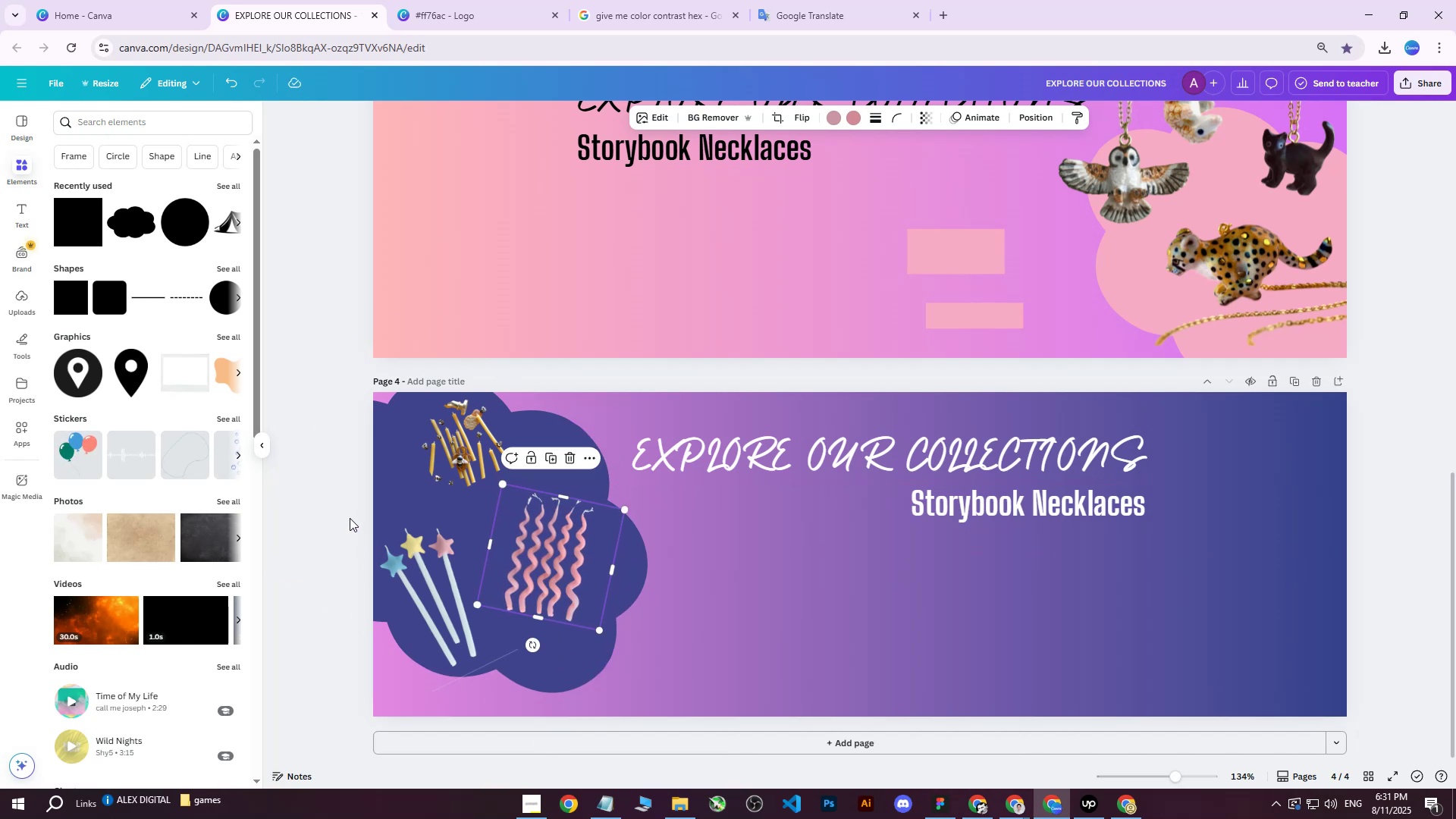 
left_click([348, 501])
 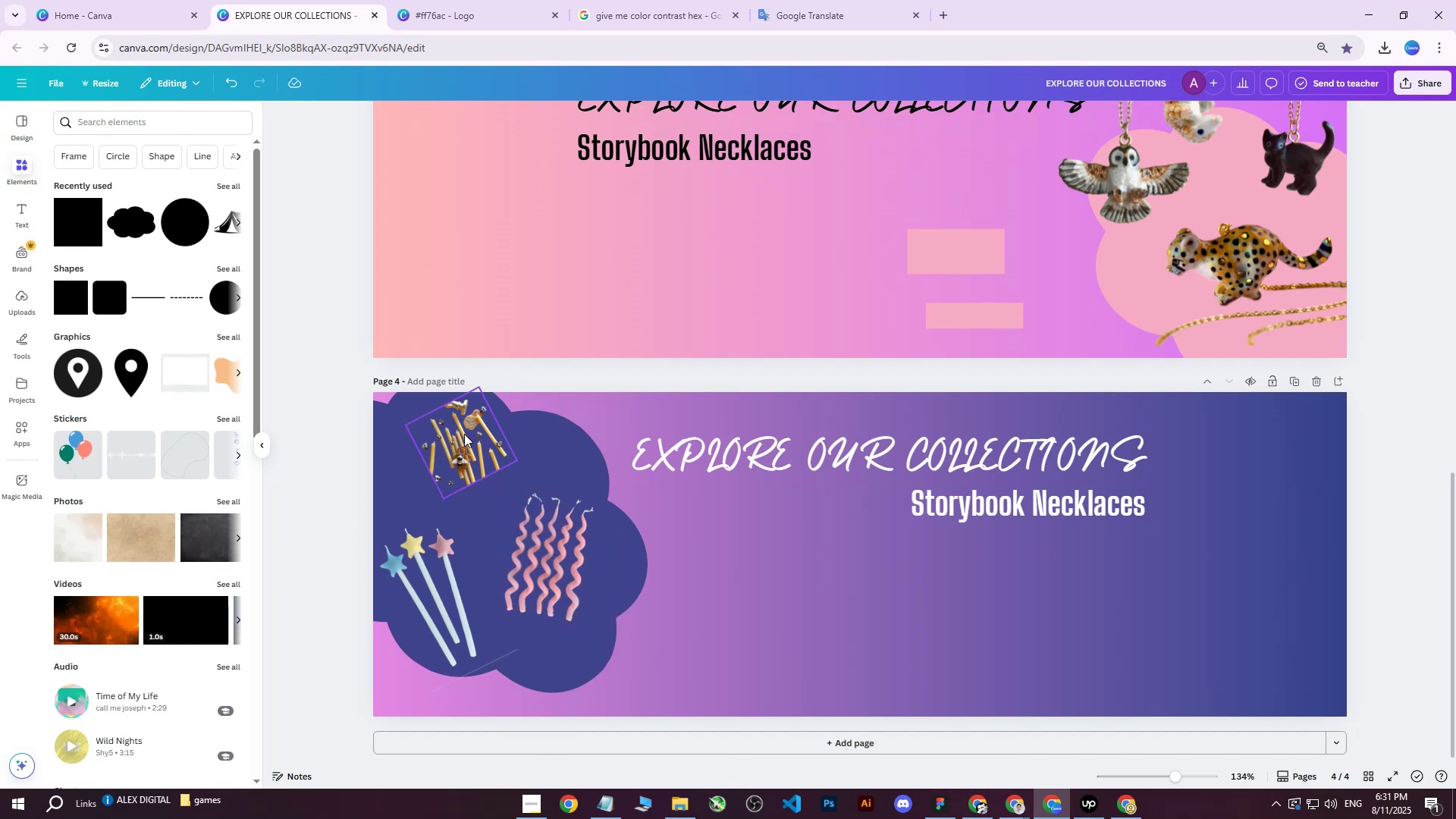 
left_click([384, 435])
 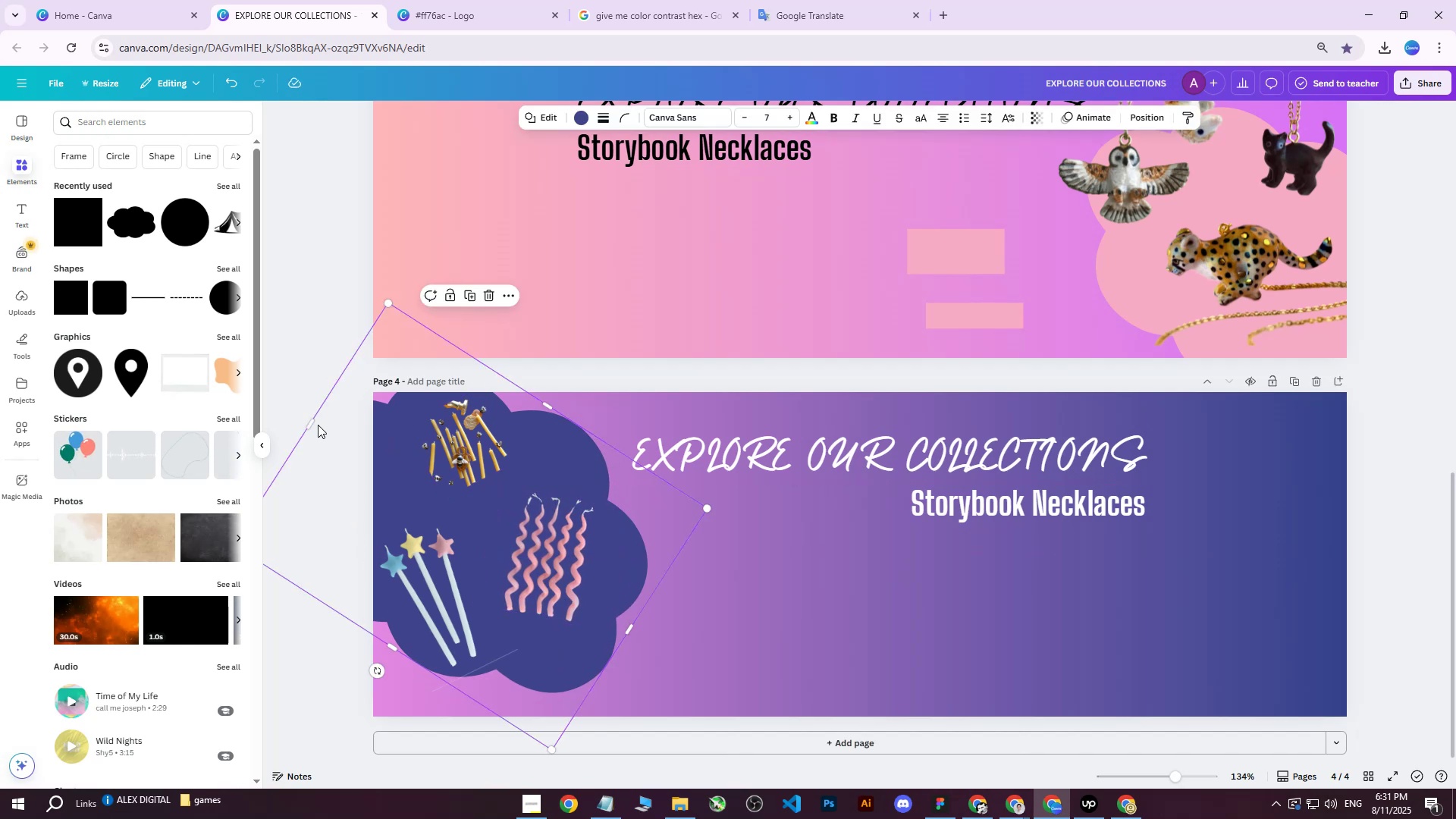 
left_click_drag(start_coordinate=[311, 422], to_coordinate=[290, 411])
 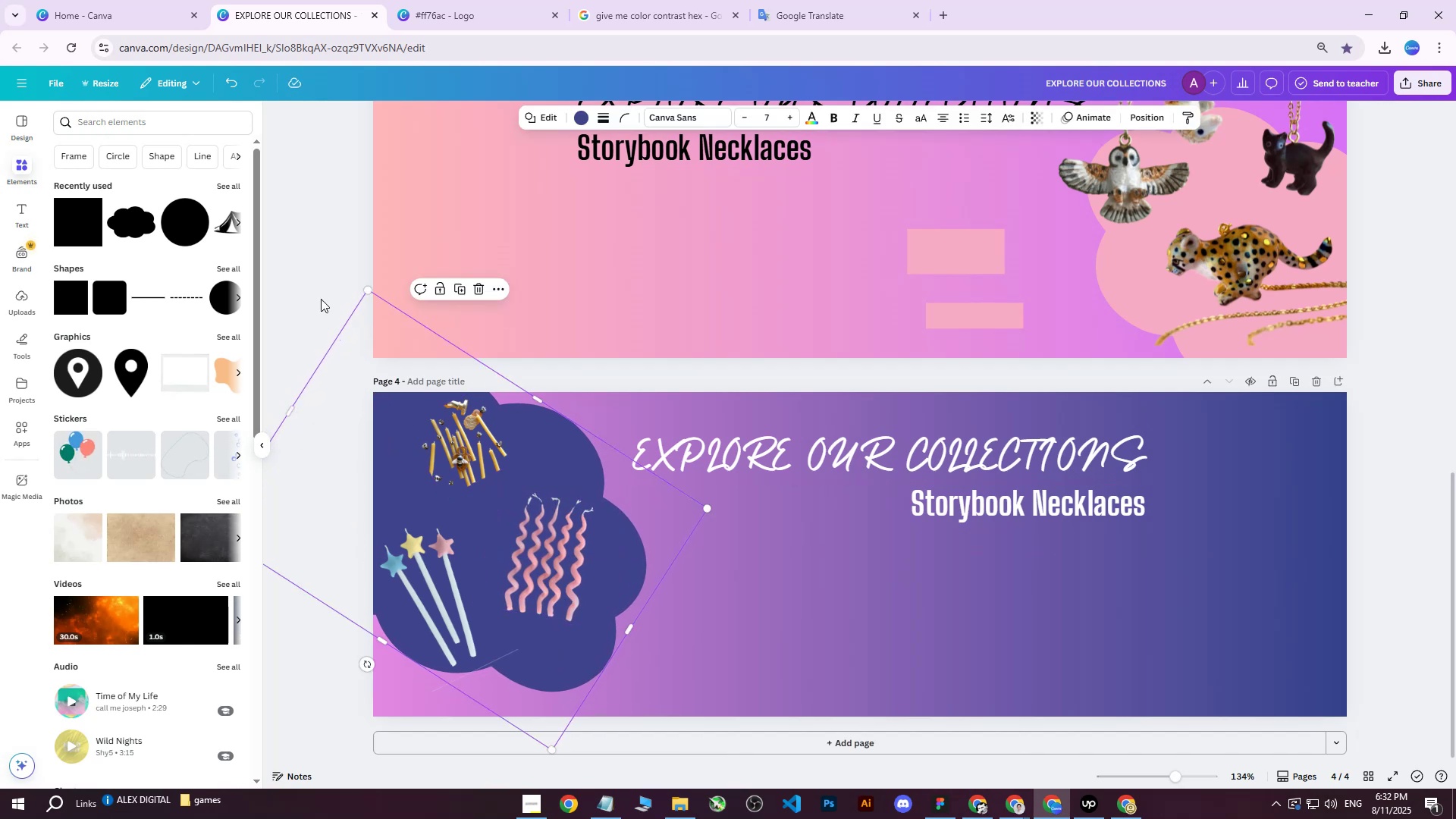 
left_click([305, 275])
 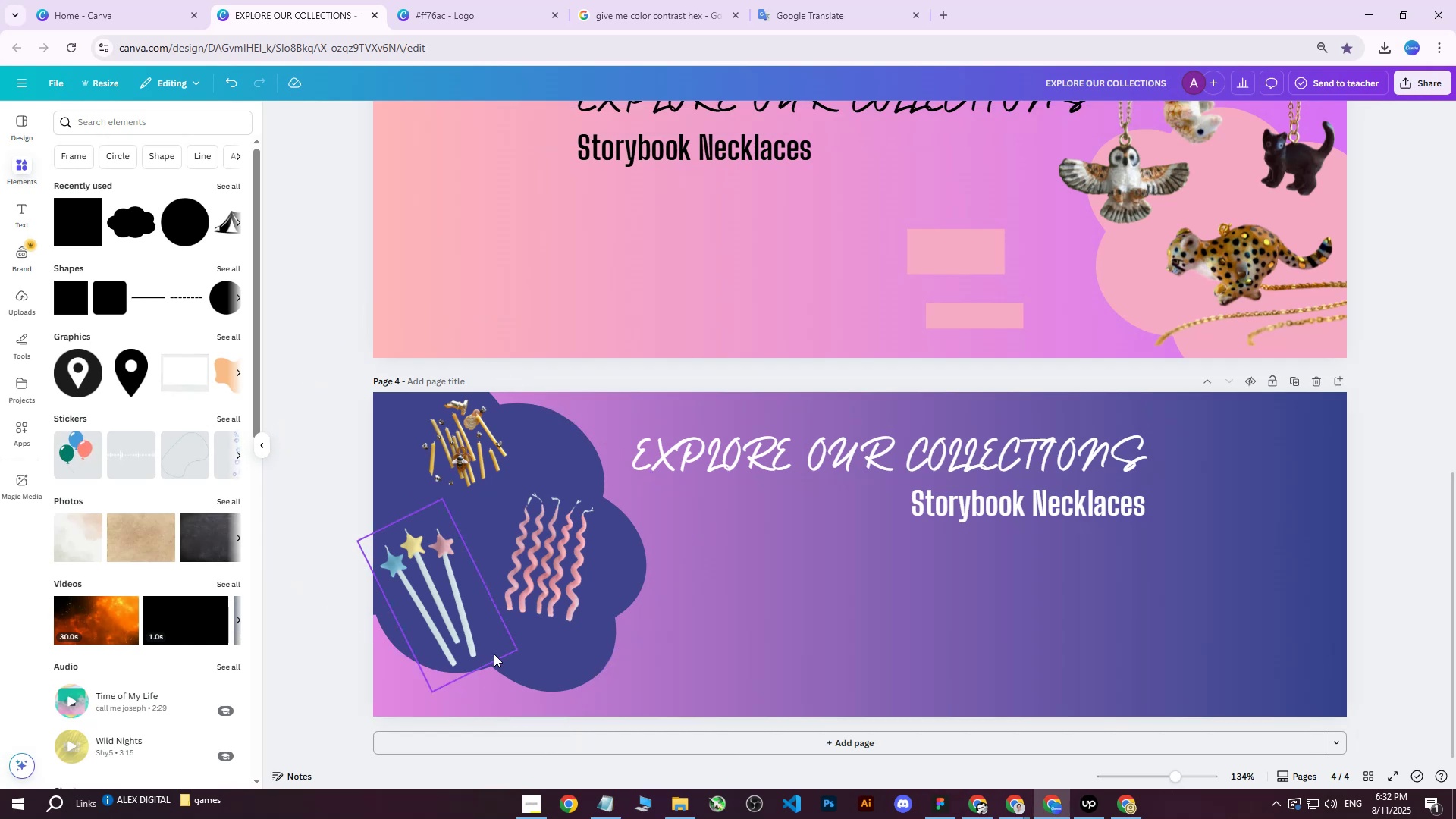 
left_click([494, 651])
 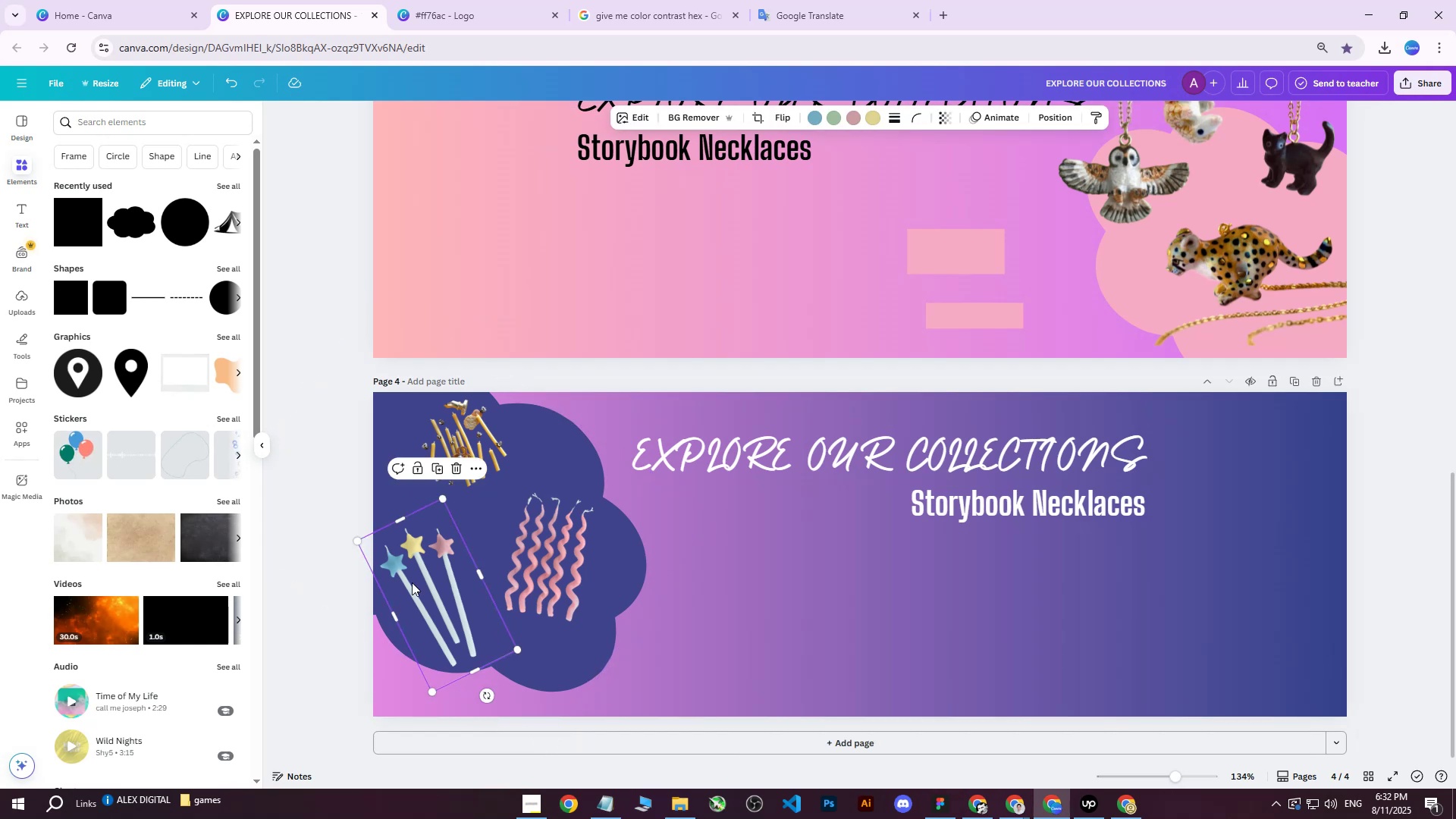 
left_click([380, 560])
 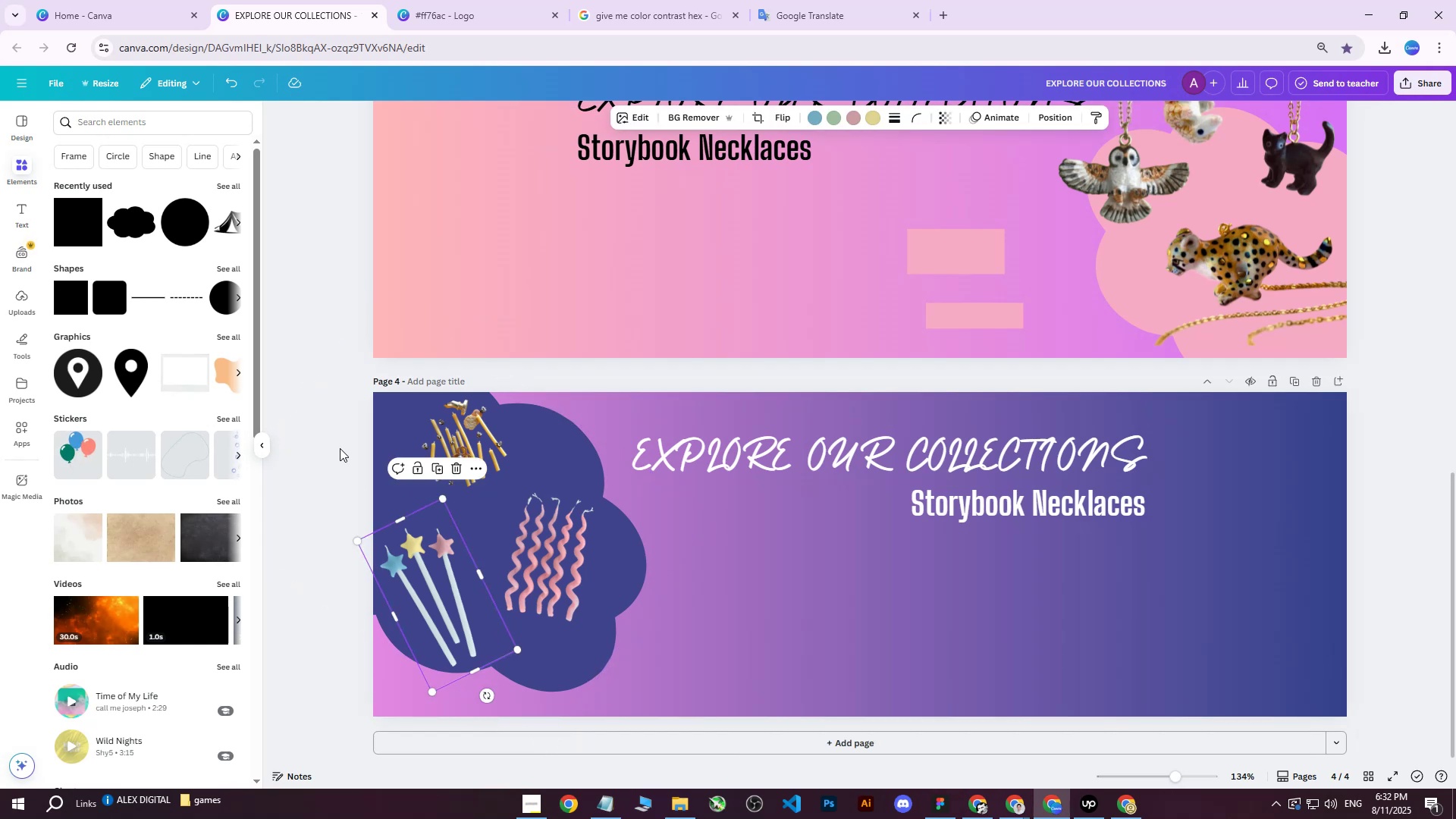 
left_click([338, 441])
 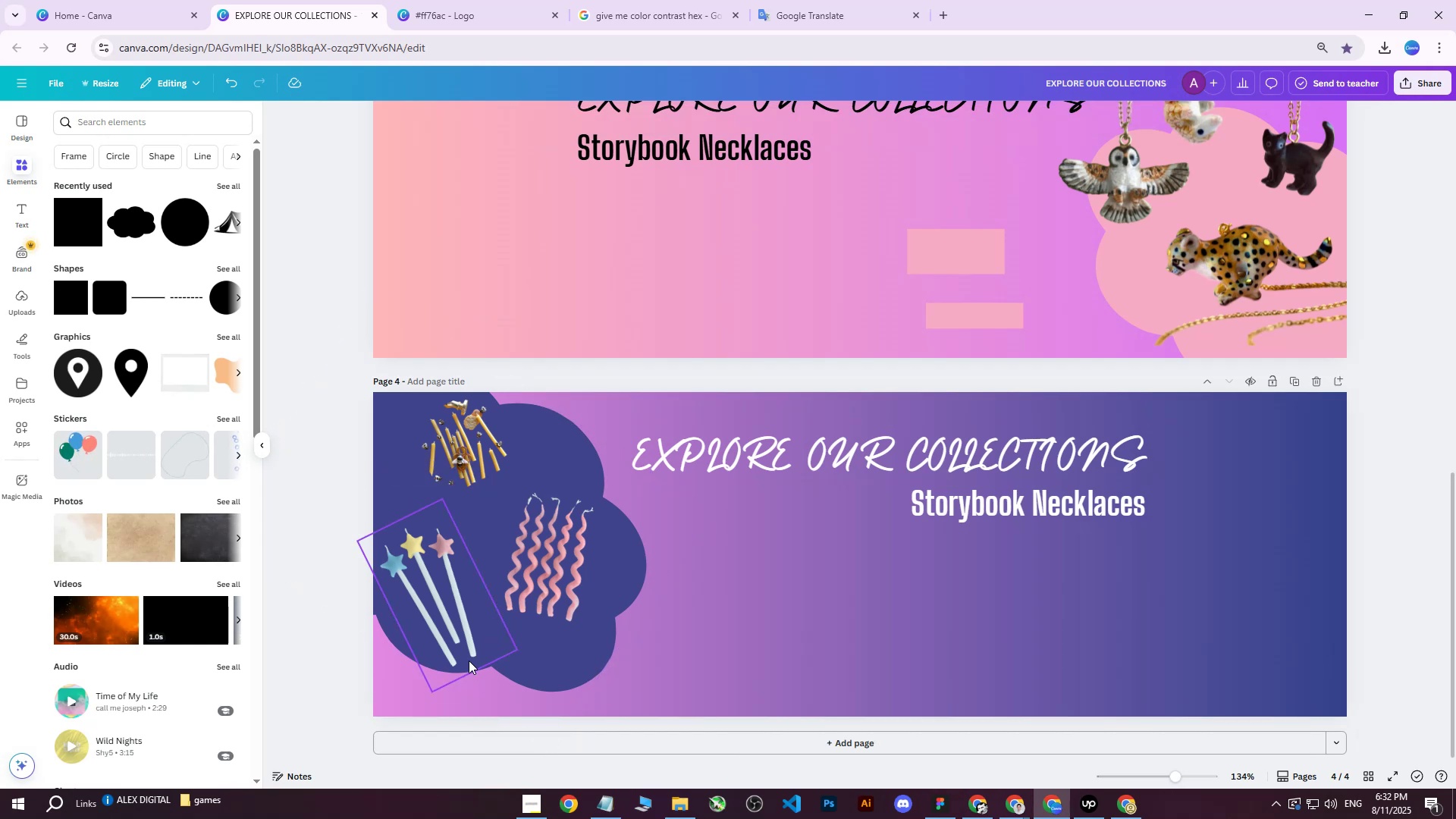 
hold_key(key=ControlLeft, duration=0.38)
scroll: coordinate [436, 645], scroll_direction: down, amount: 1.0
 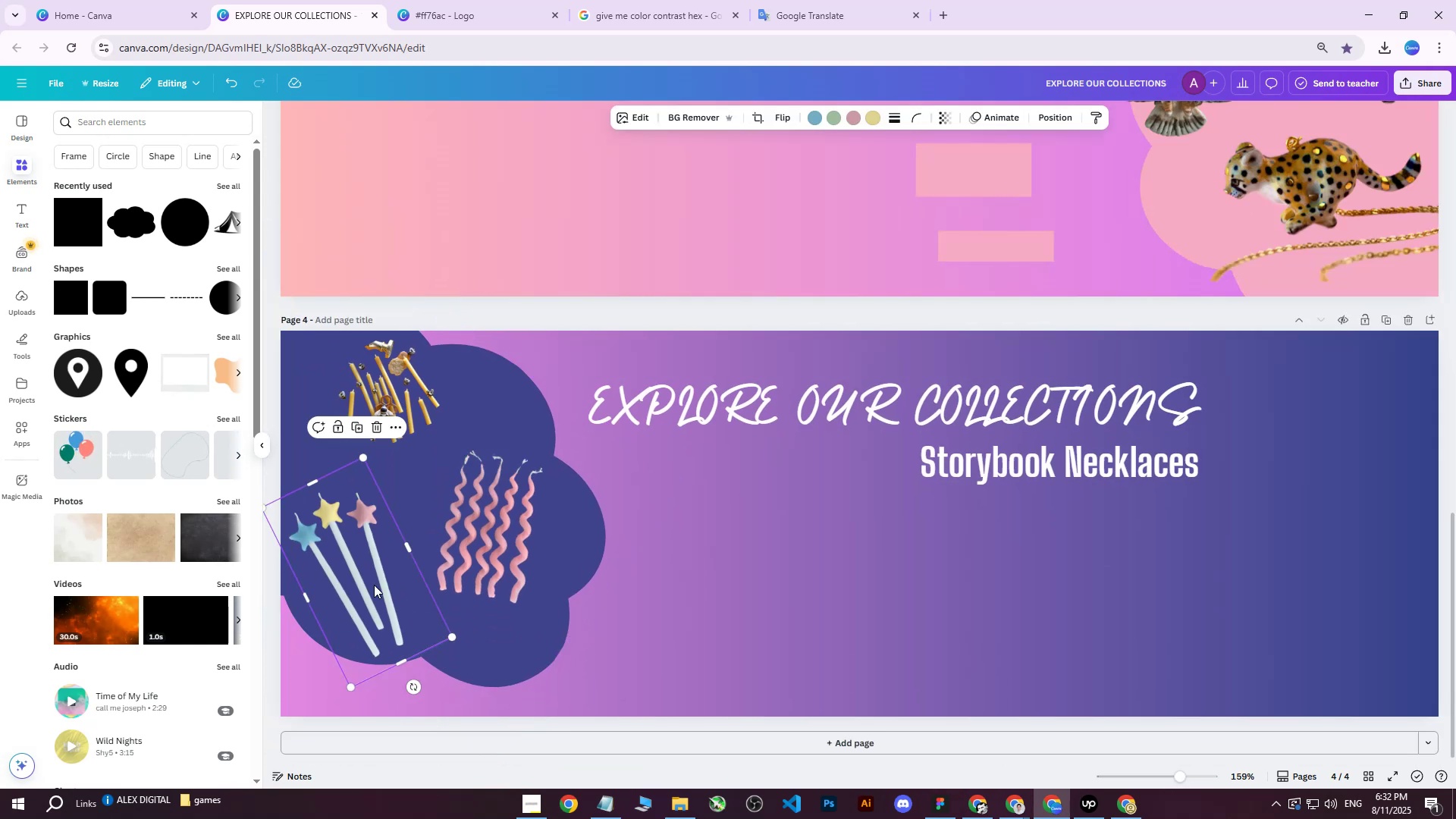 
hold_key(key=ControlLeft, duration=0.34)
 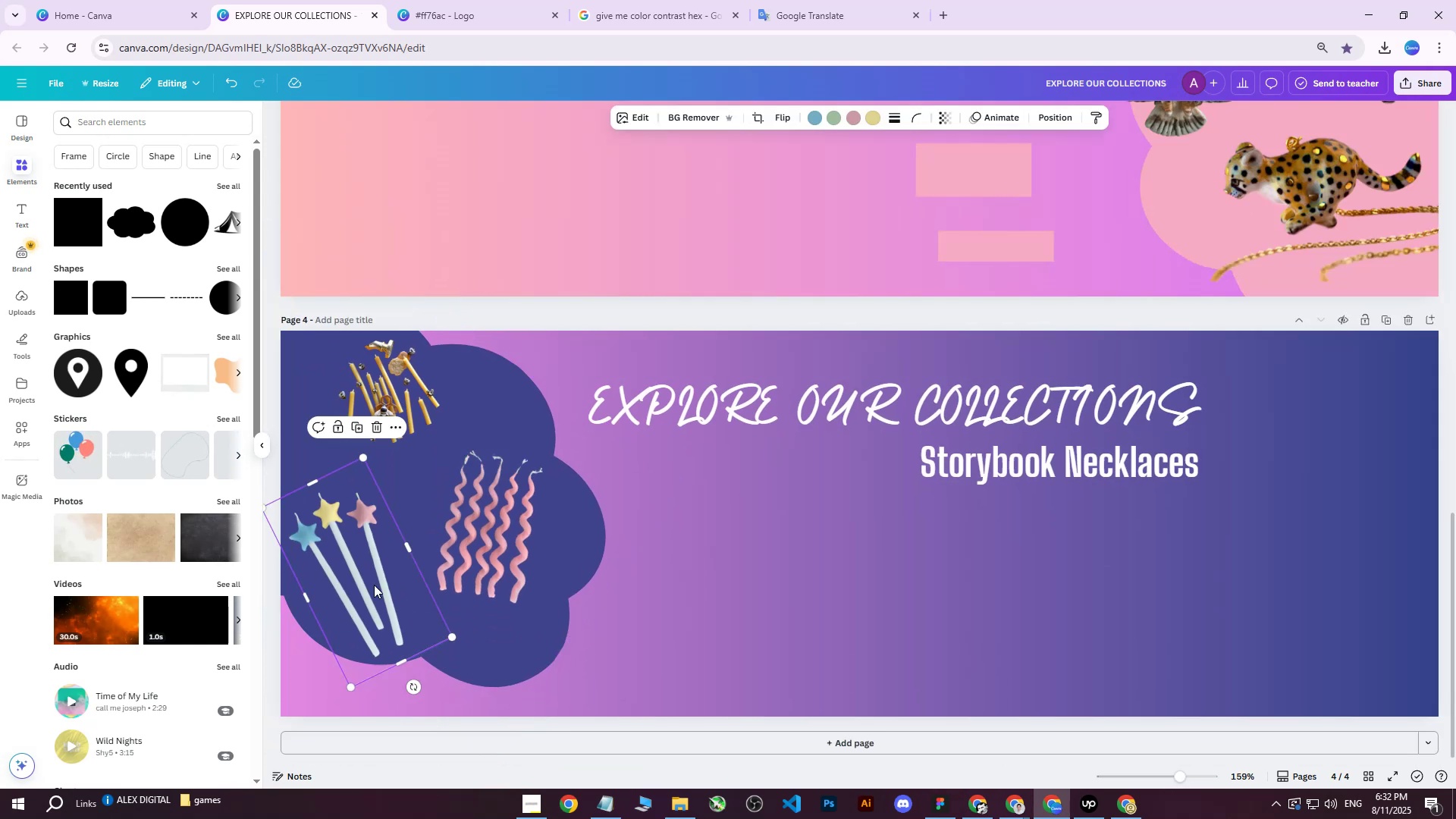 
left_click([374, 585])
 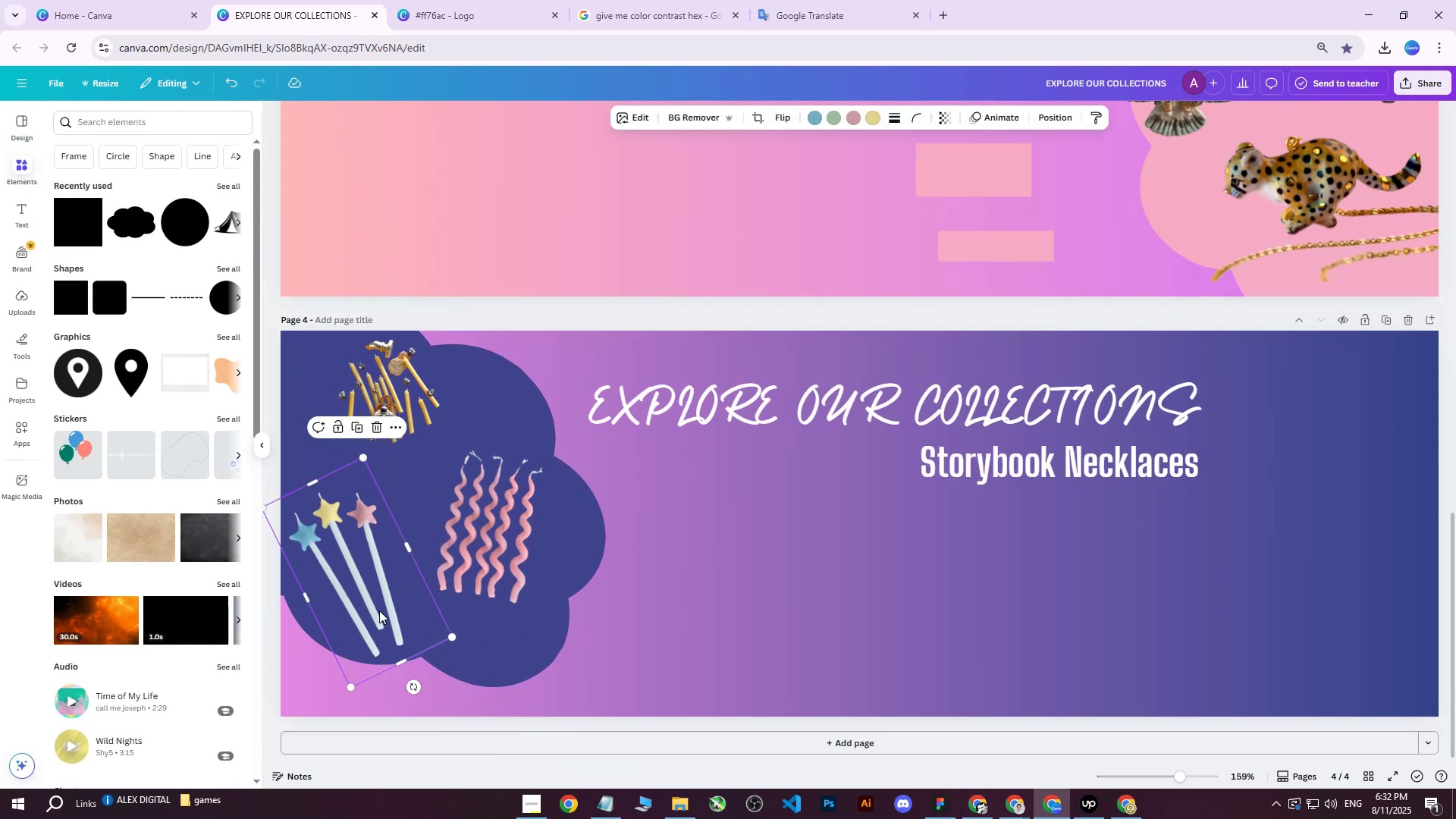 
double_click([378, 609])
 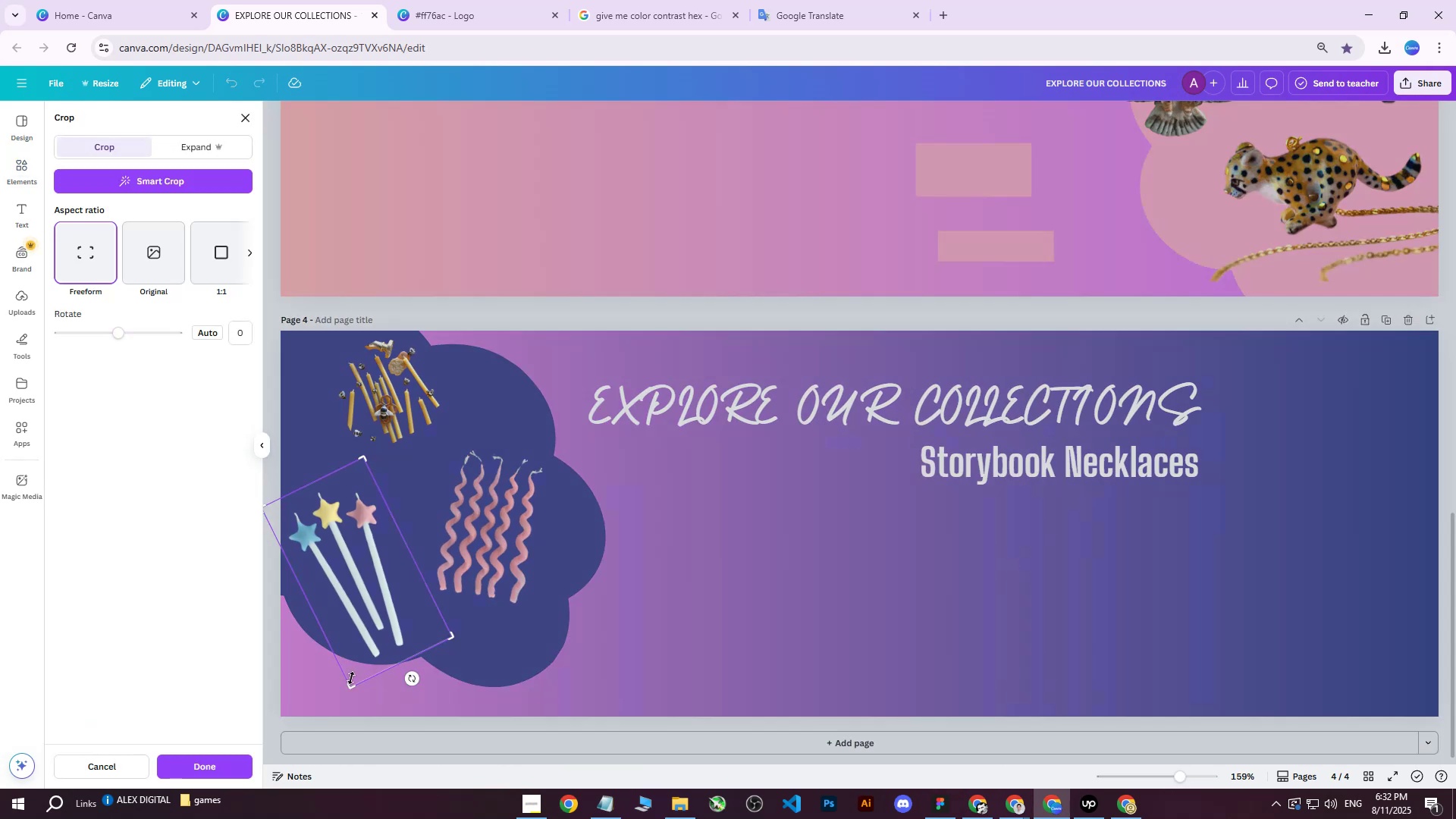 
left_click_drag(start_coordinate=[351, 686], to_coordinate=[350, 682])
 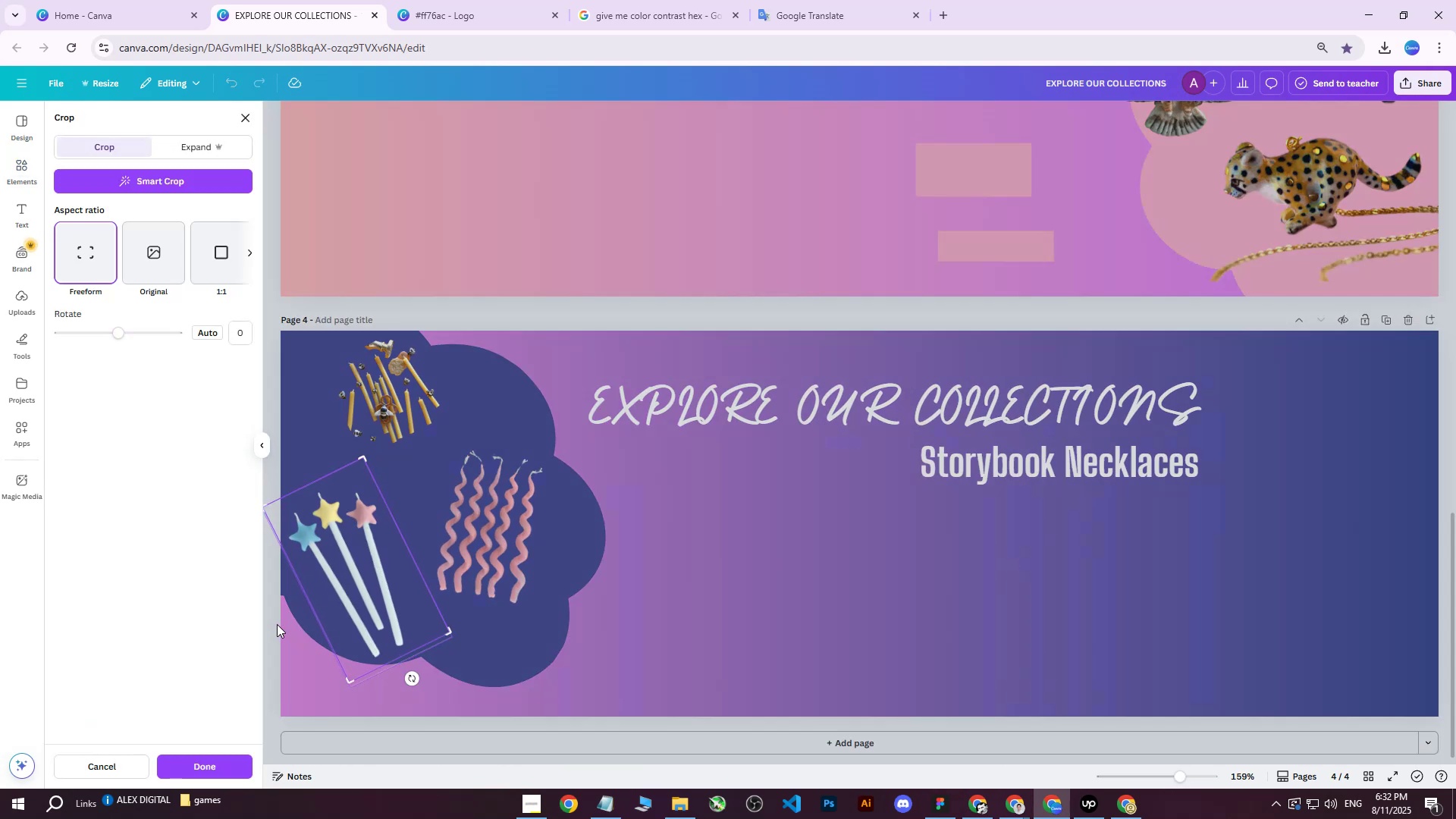 
left_click([273, 621])
 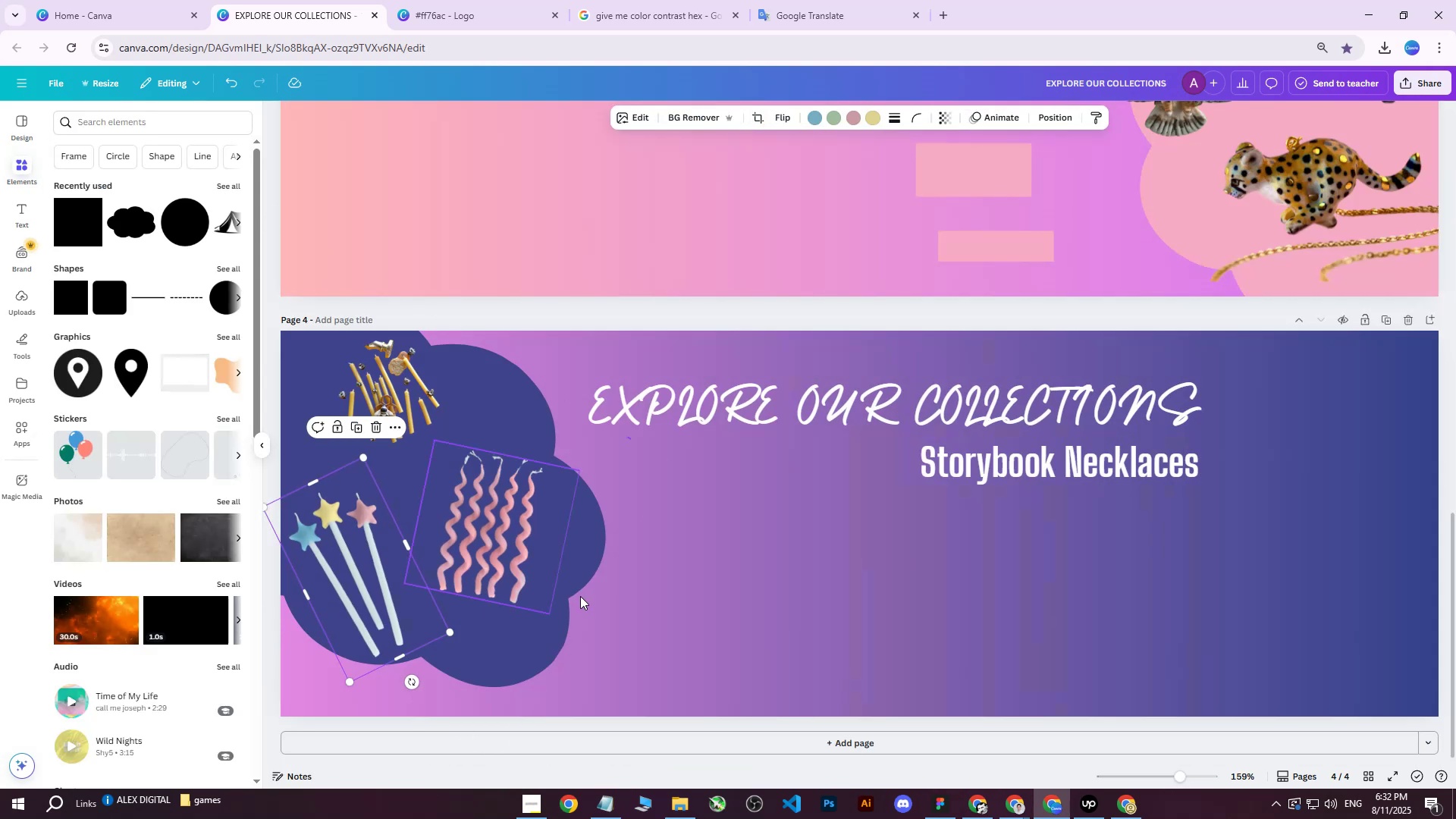 
left_click([621, 591])
 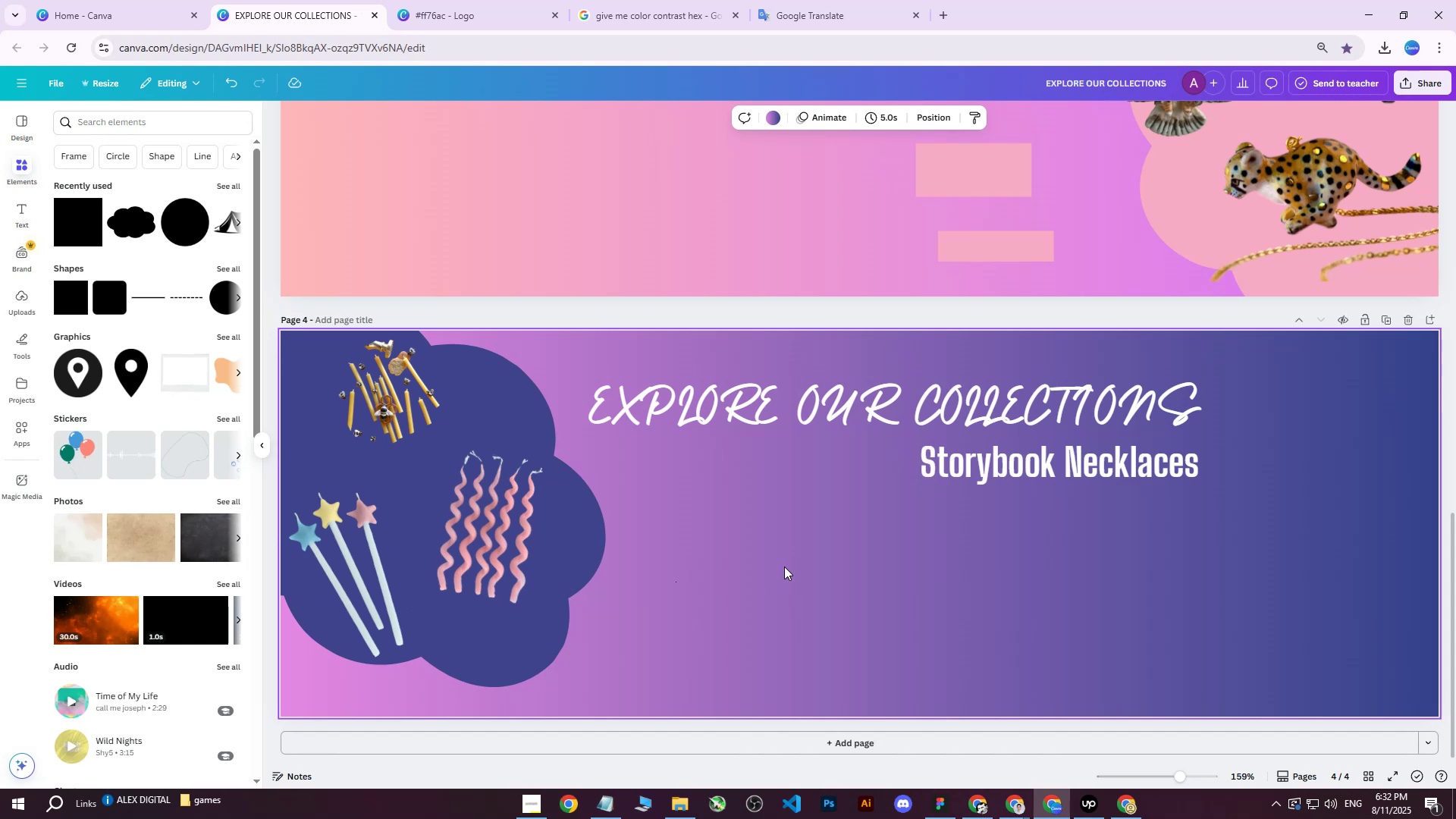 
hold_key(key=ControlLeft, duration=0.46)
scroll: coordinate [789, 563], scroll_direction: down, amount: 2.0
 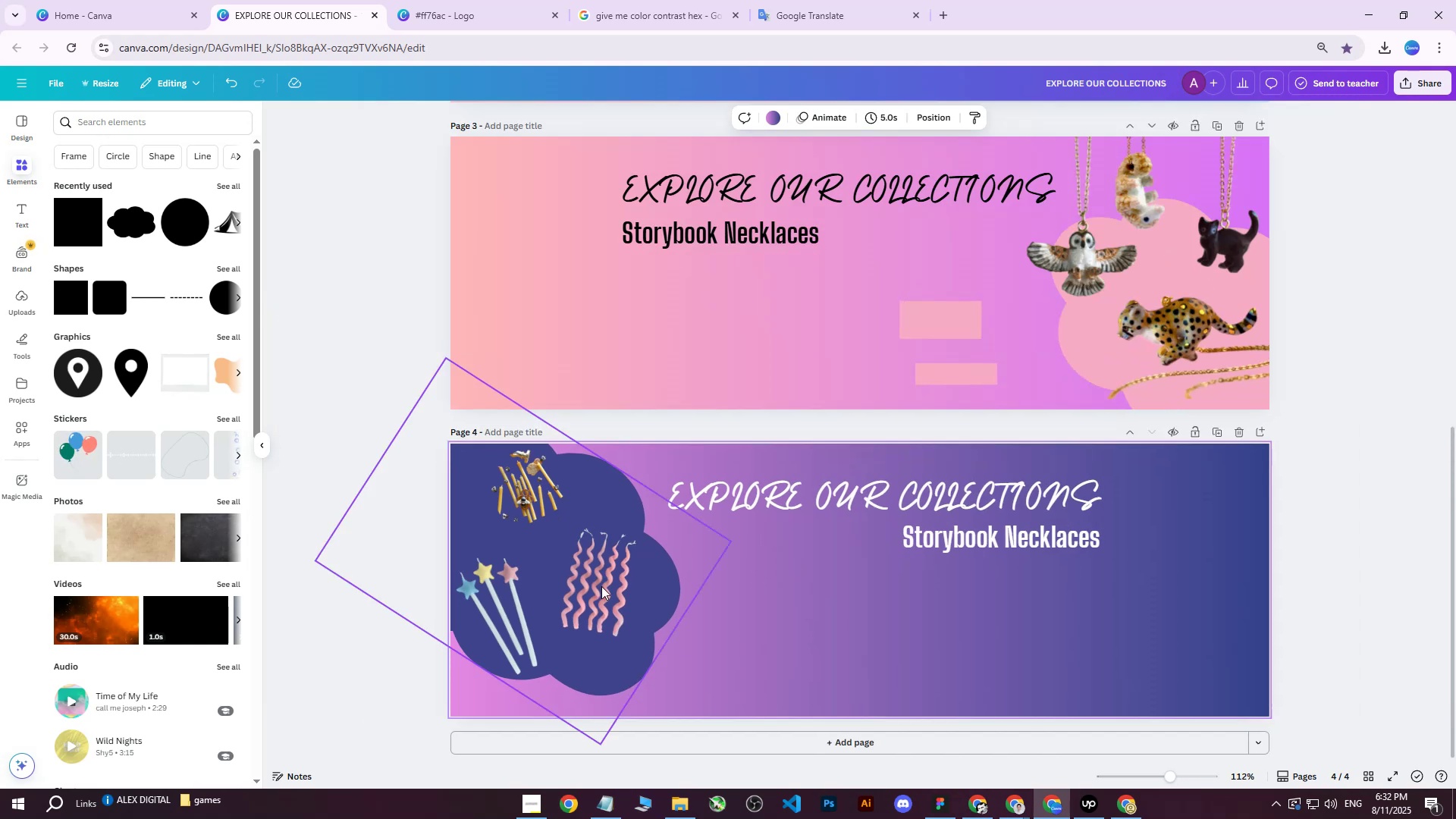 
left_click_drag(start_coordinate=[486, 590], to_coordinate=[491, 579])
 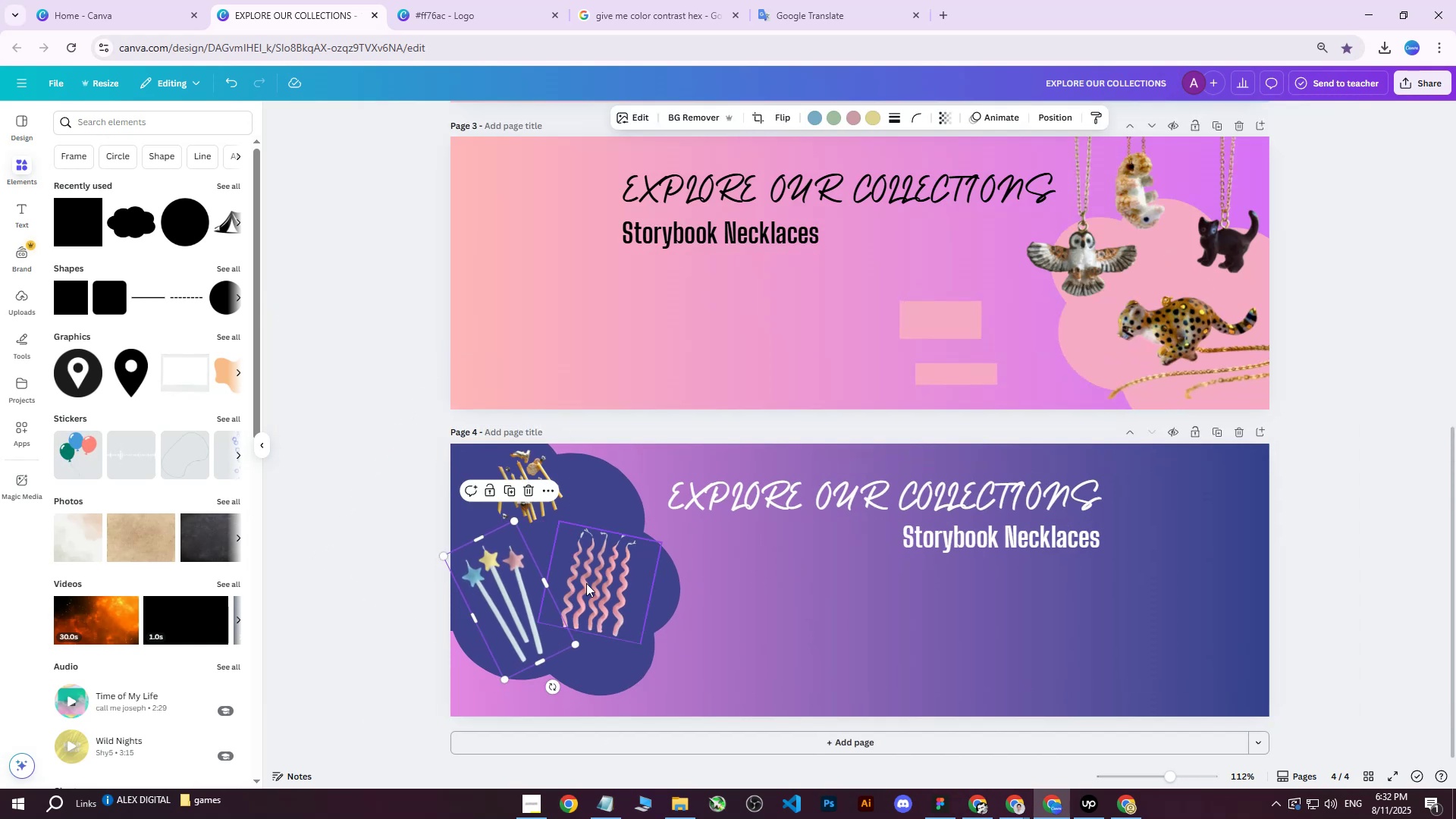 
left_click_drag(start_coordinate=[589, 583], to_coordinate=[592, 587])
 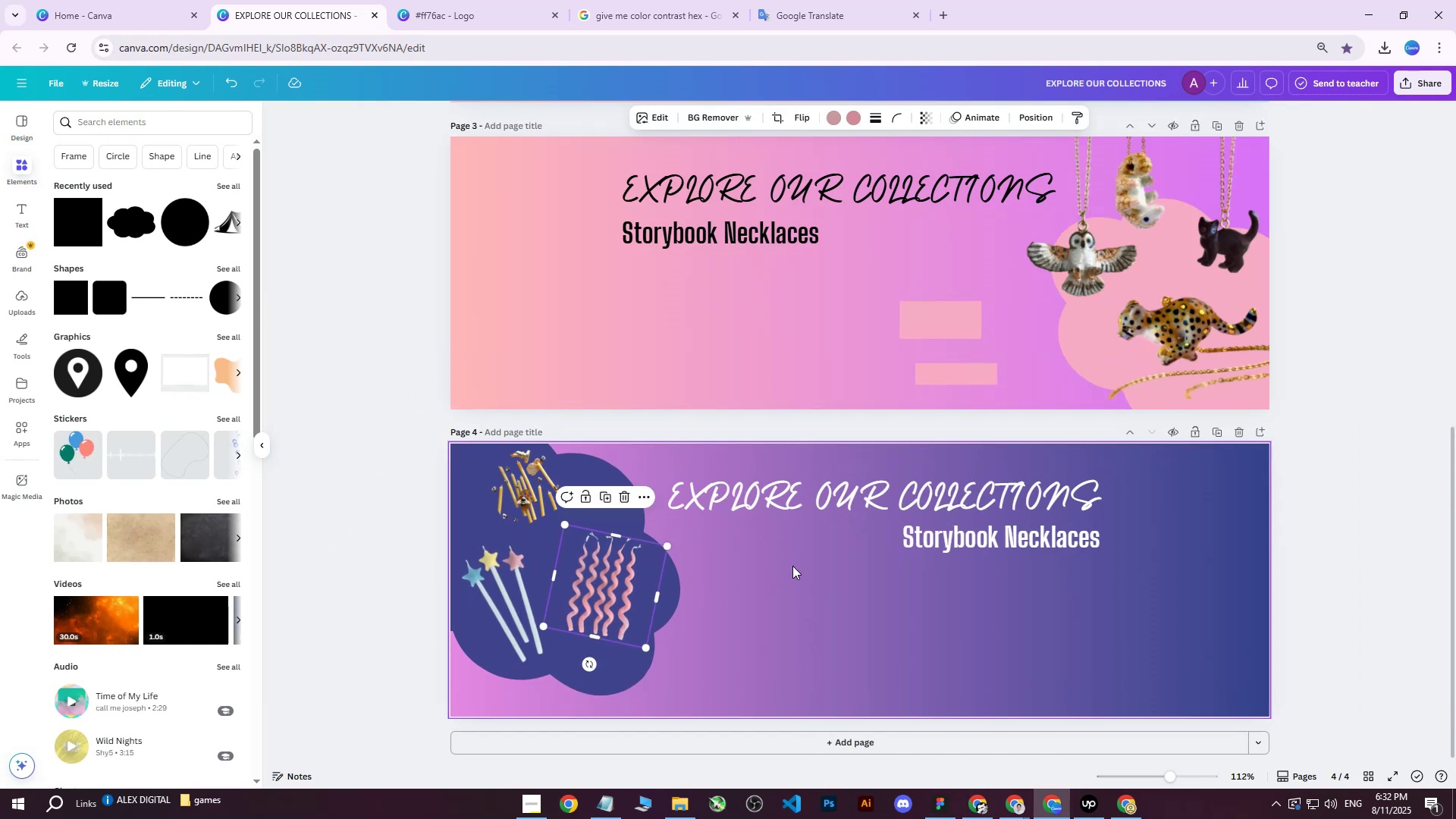 
left_click([793, 566])
 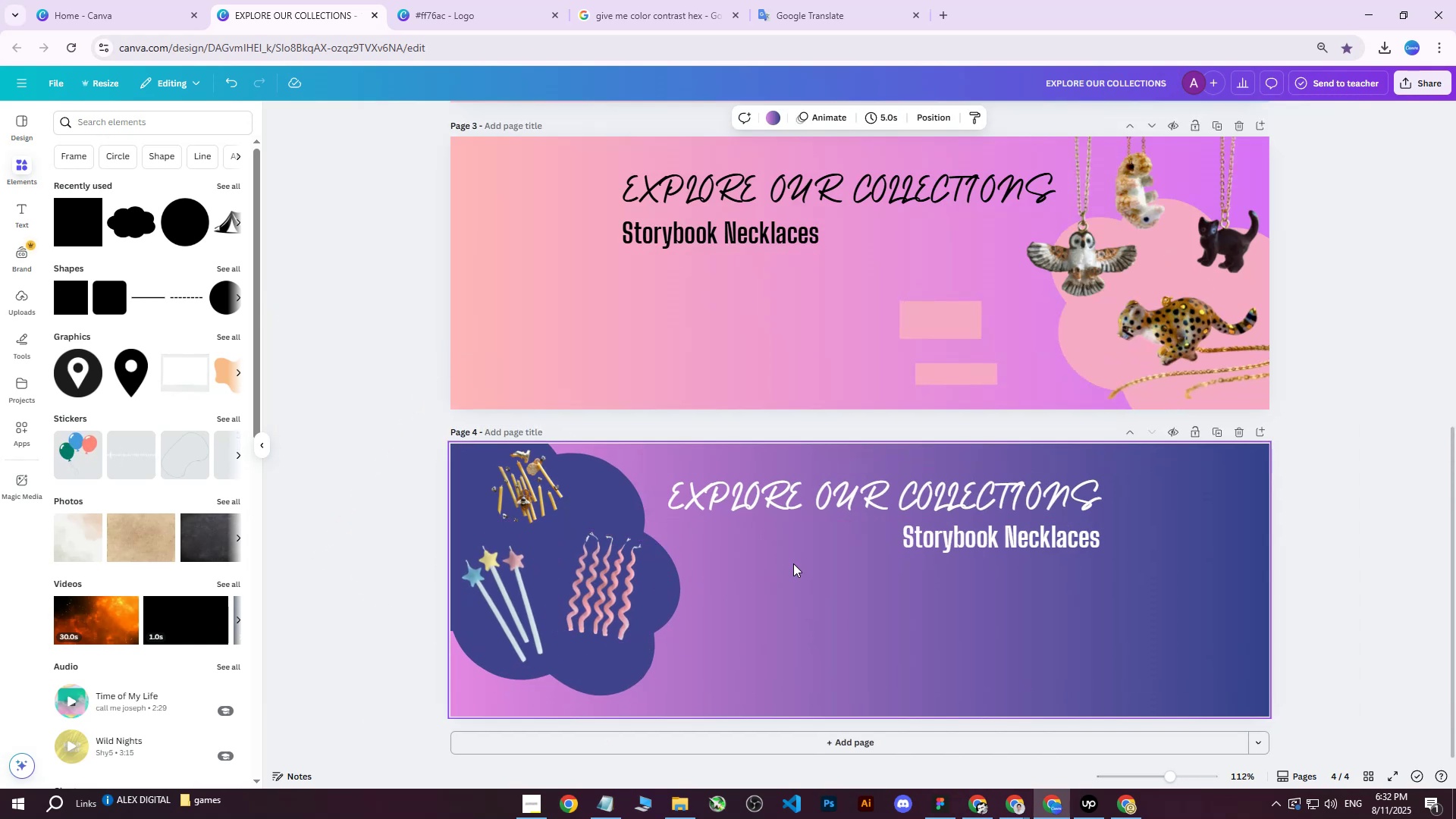 
scroll: coordinate [793, 563], scroll_direction: down, amount: 3.0
 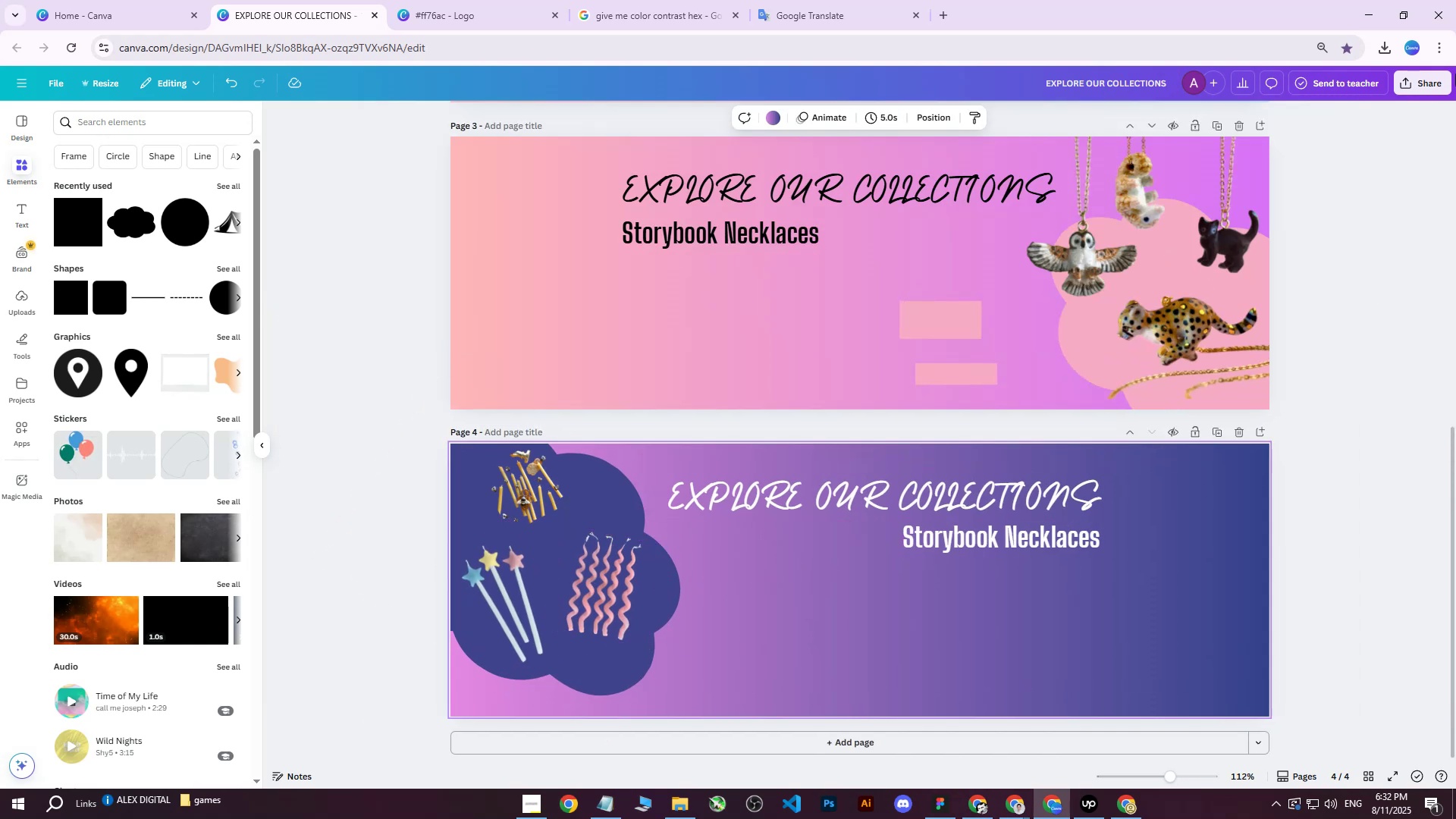 
double_click([1436, 79])
 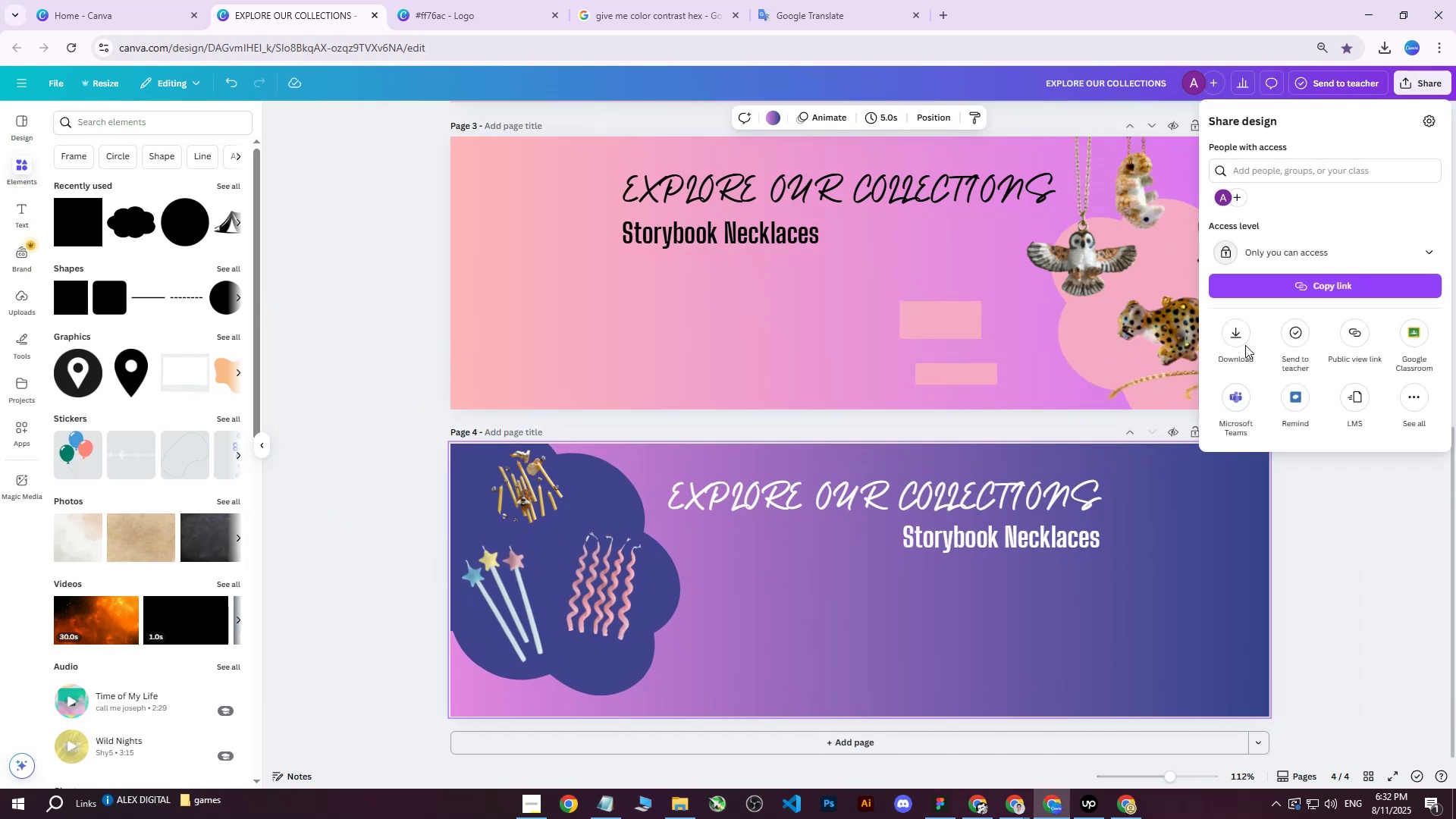 
double_click([1245, 345])
 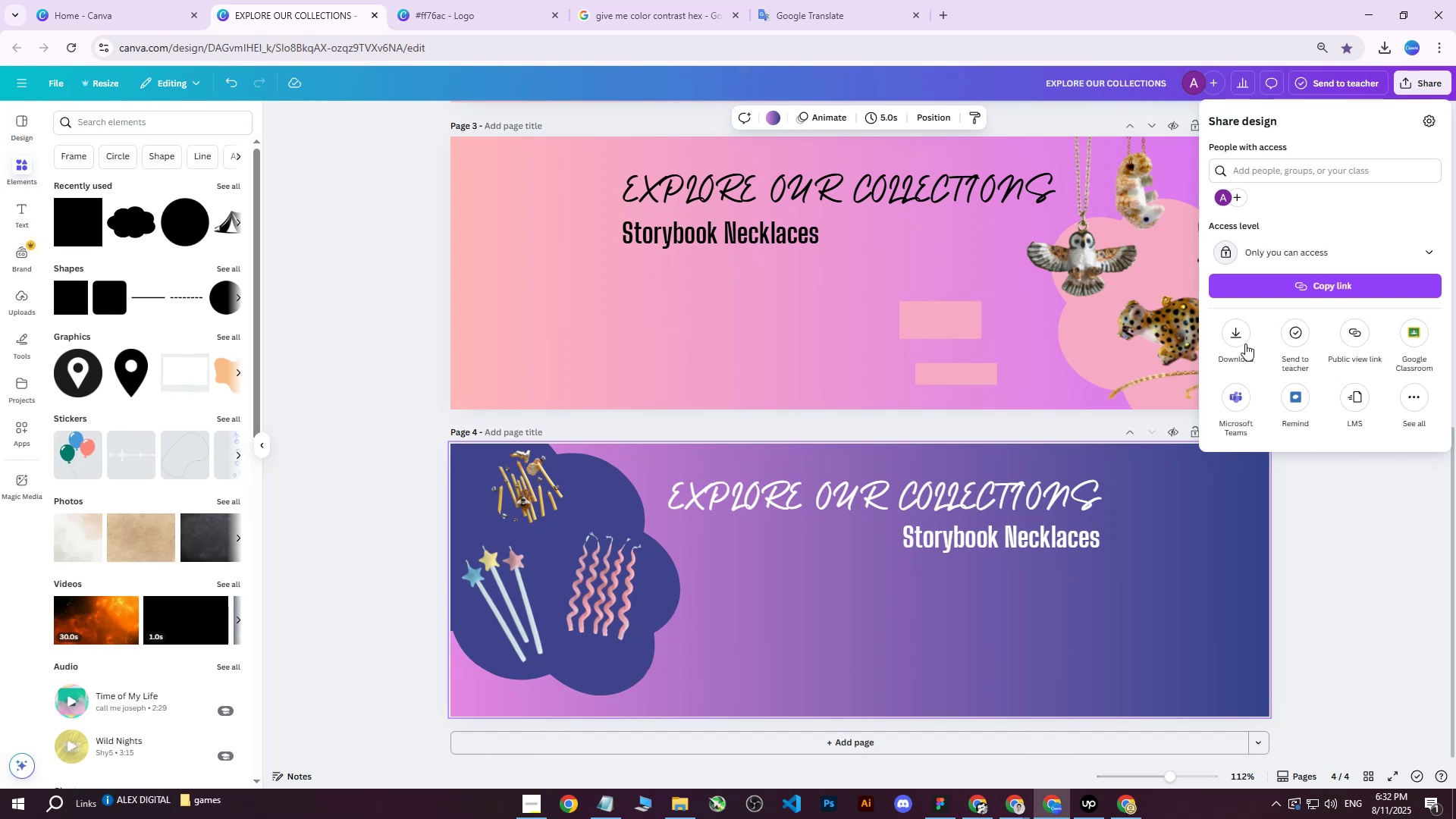 
triple_click([1245, 344])
 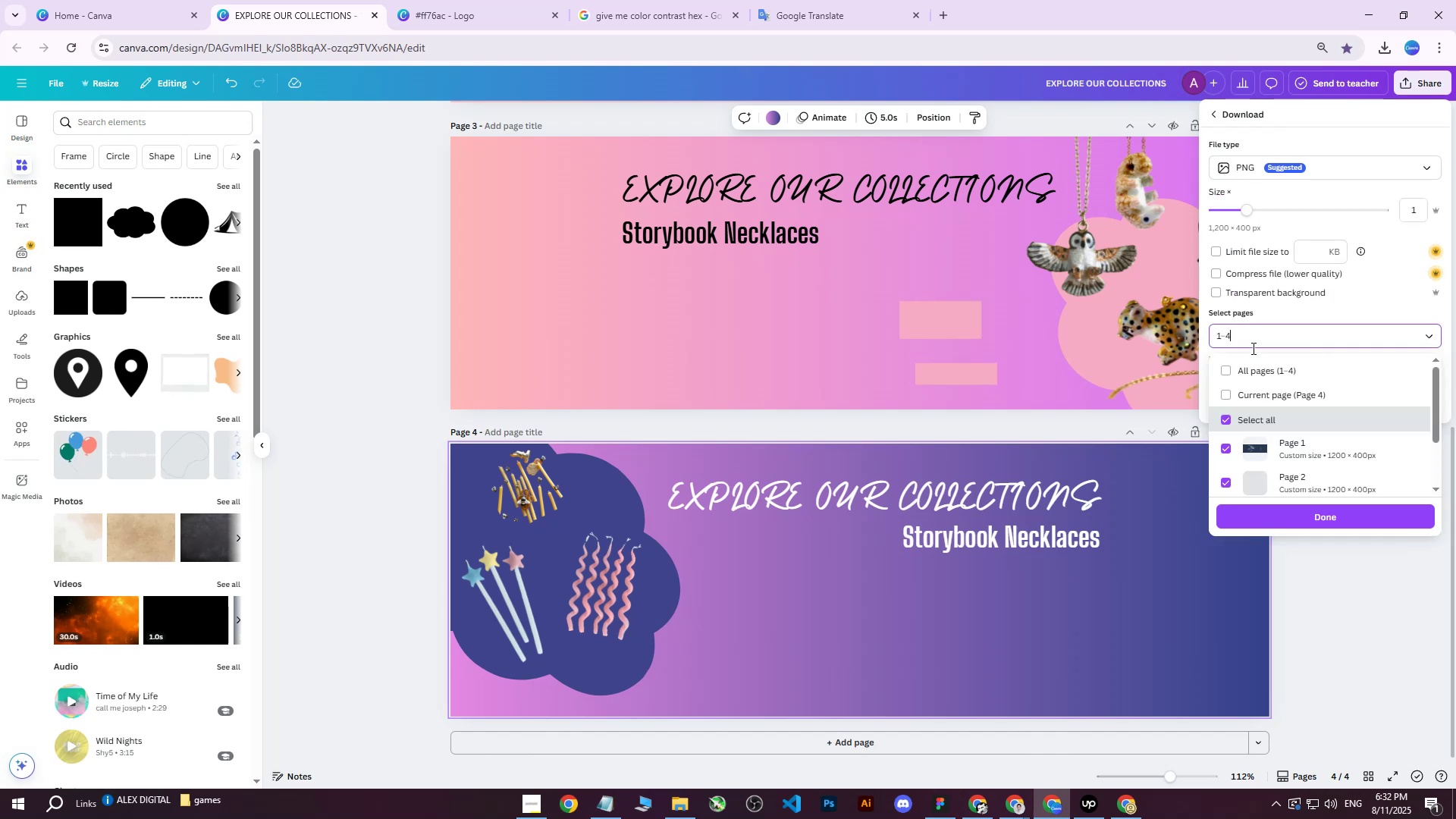 
double_click([1250, 360])
 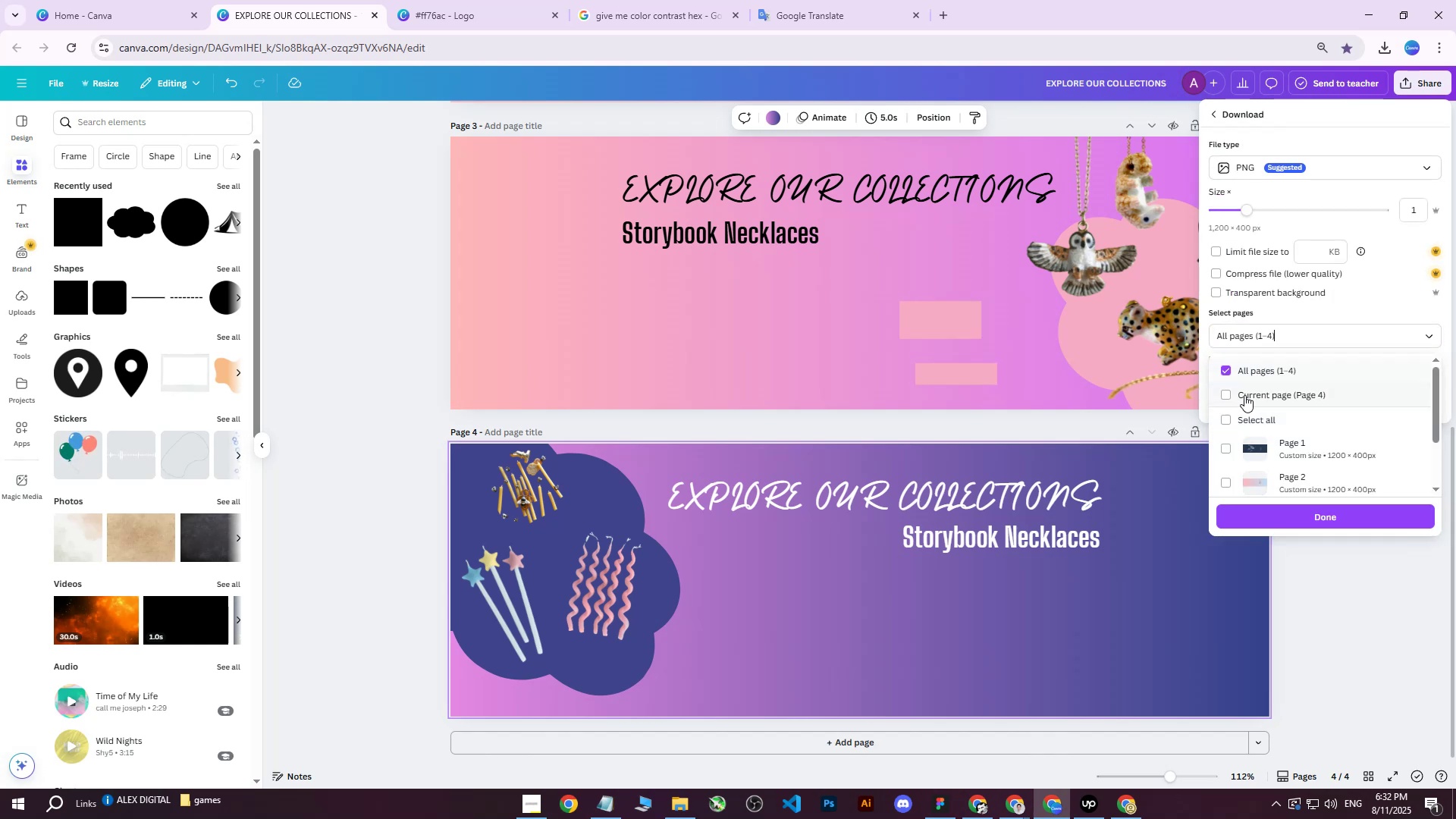 
triple_click([1244, 395])
 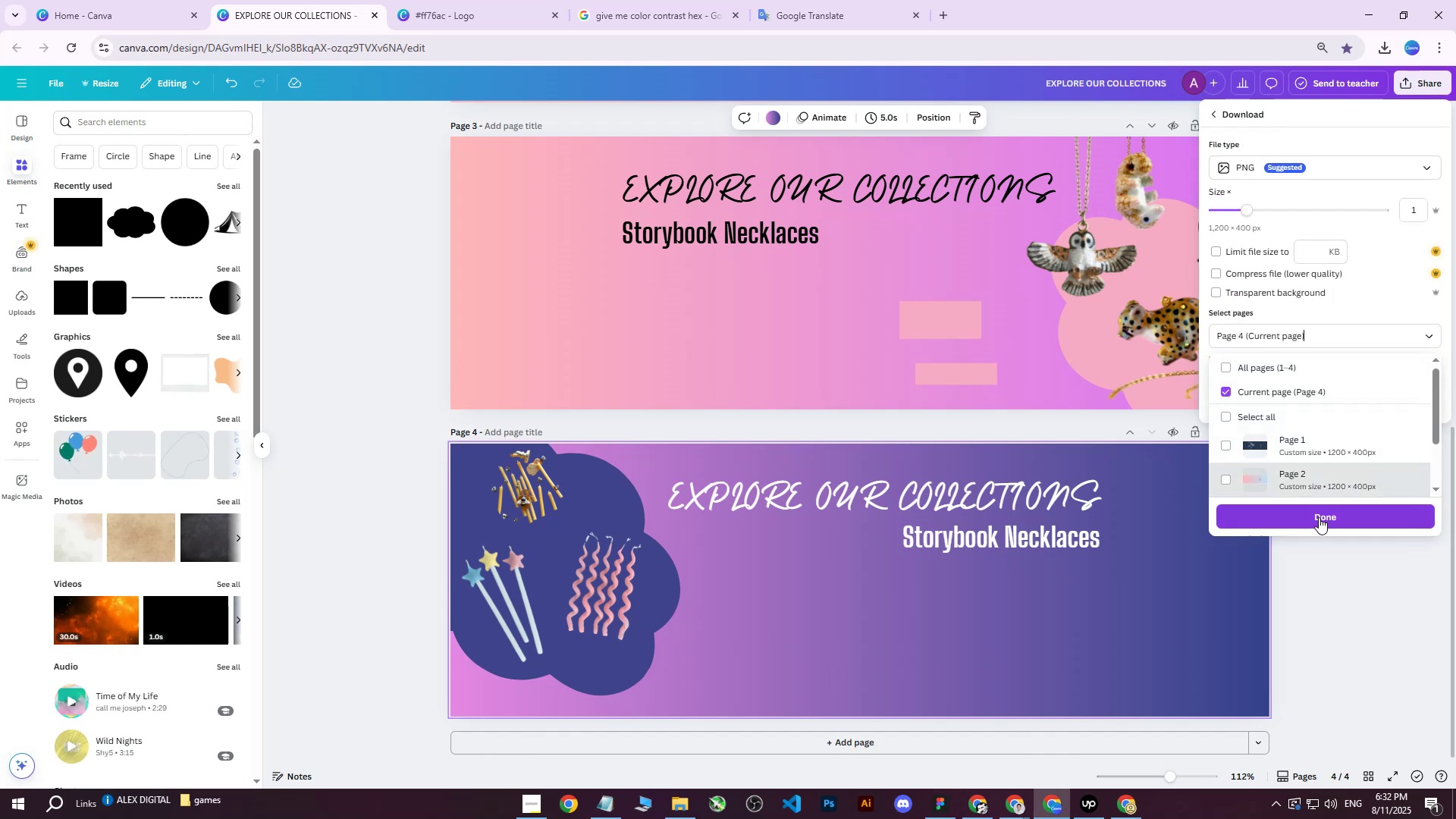 
triple_click([1318, 518])
 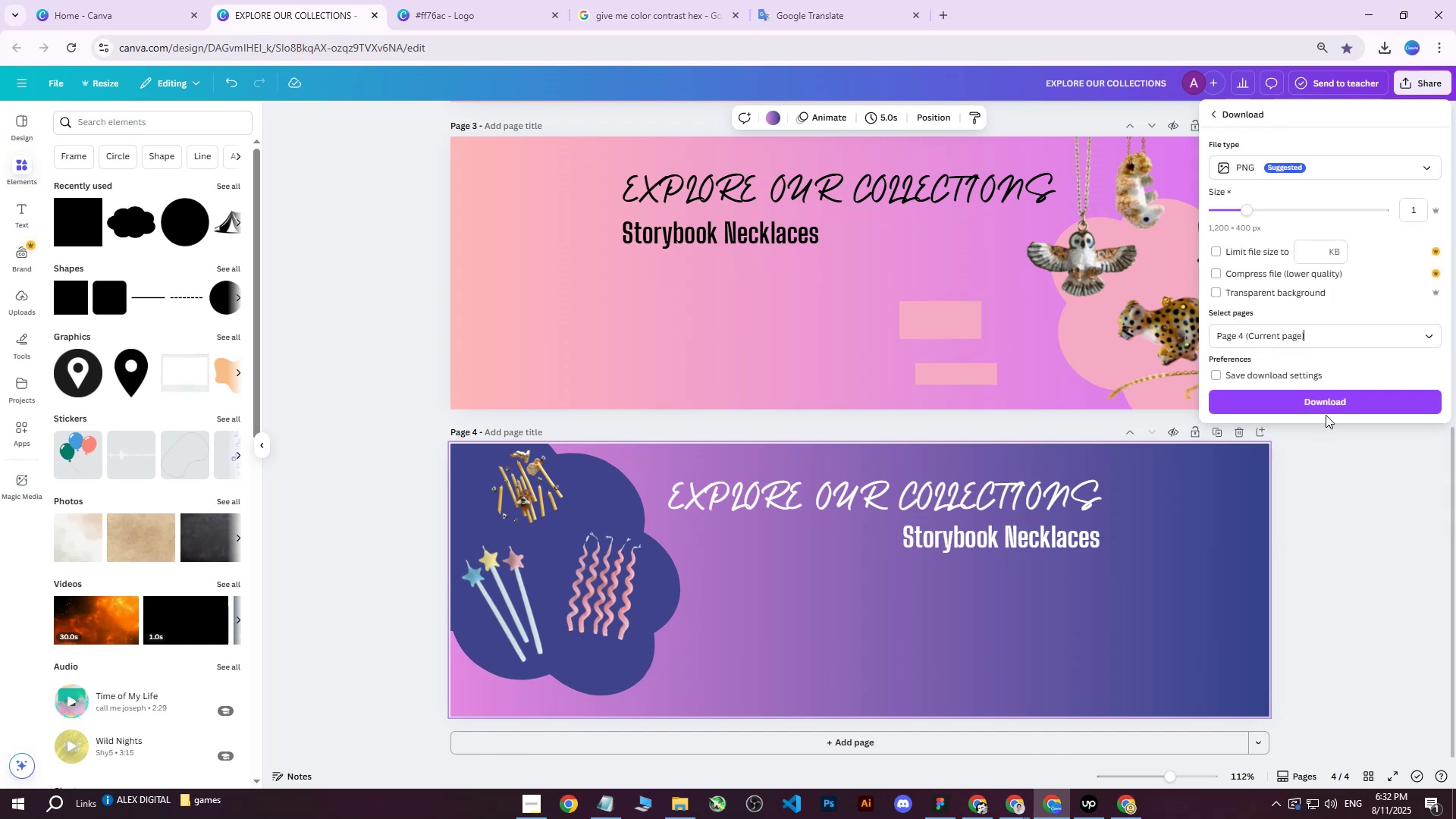 
triple_click([1326, 410])
 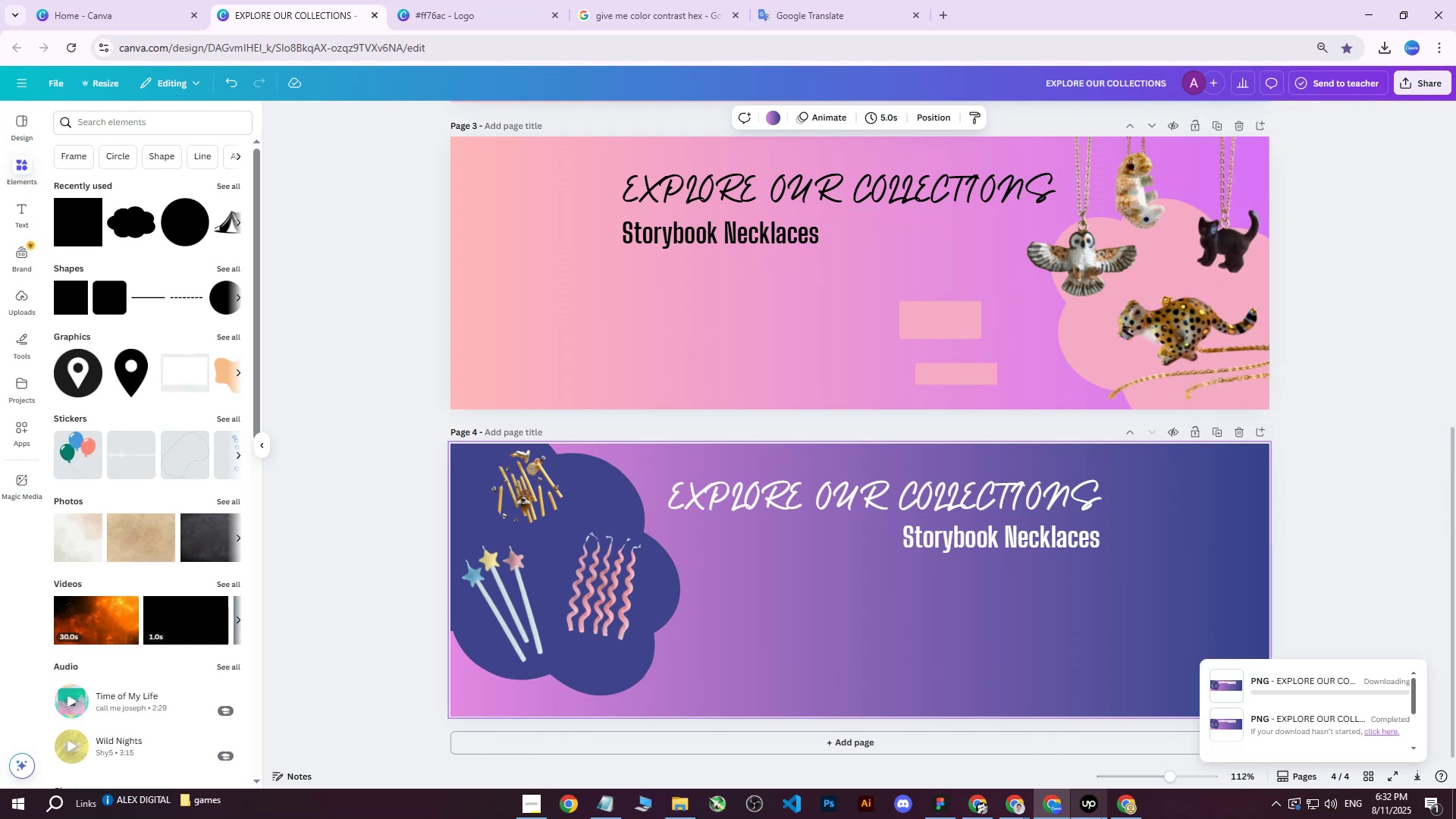 
left_click([1107, 813])
 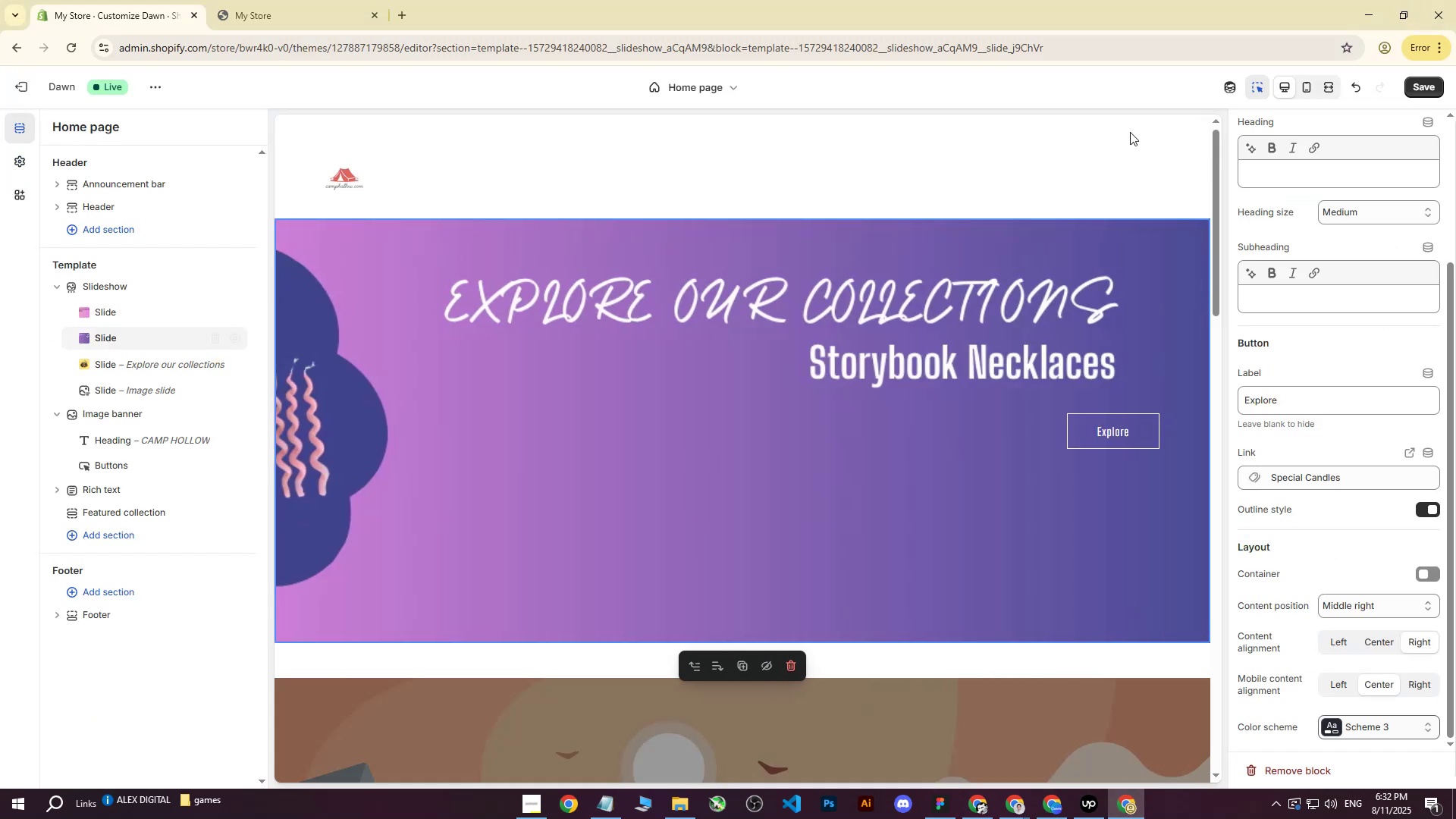 
scroll: coordinate [1323, 298], scroll_direction: up, amount: 10.0
 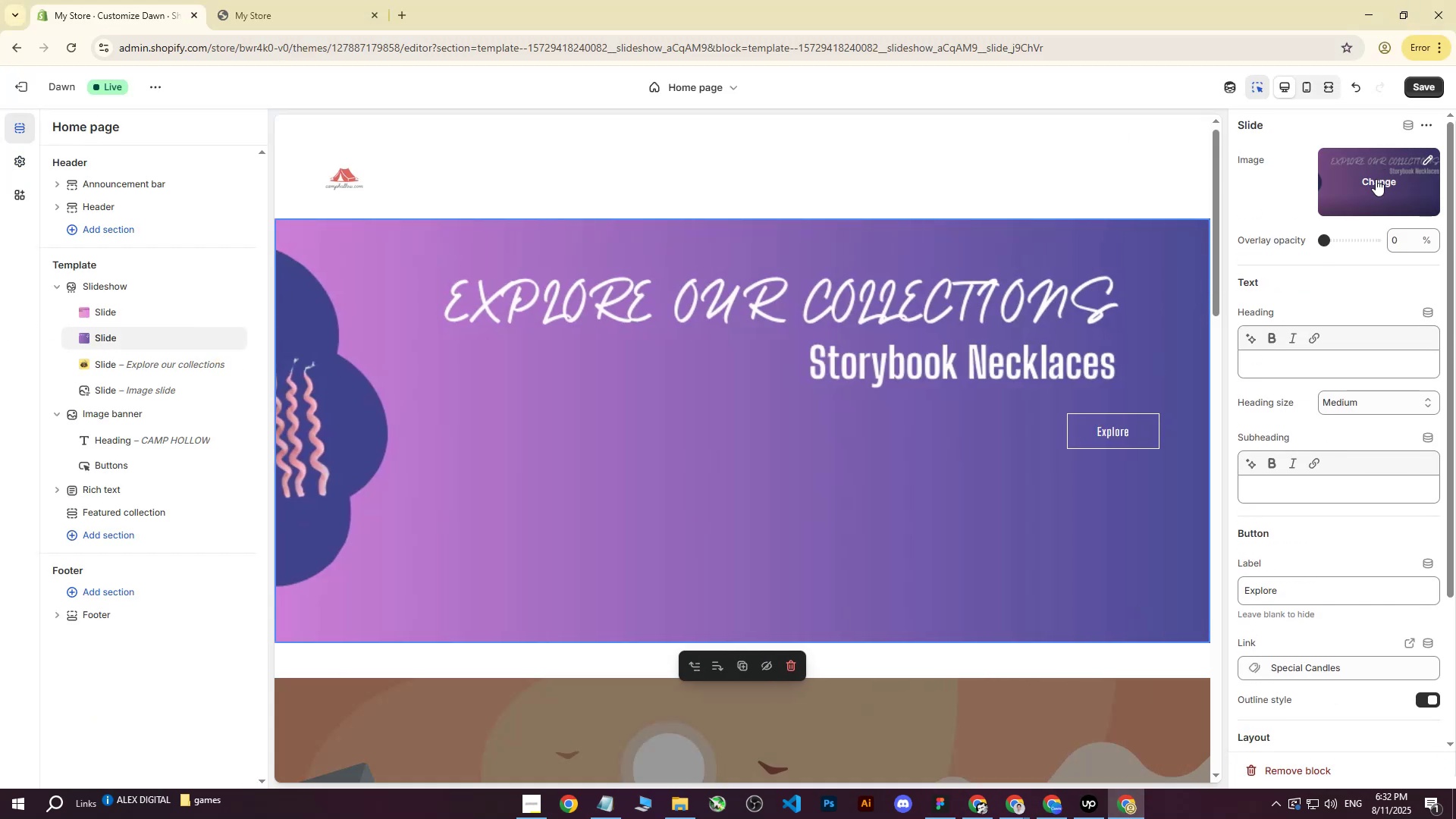 
left_click([1374, 183])
 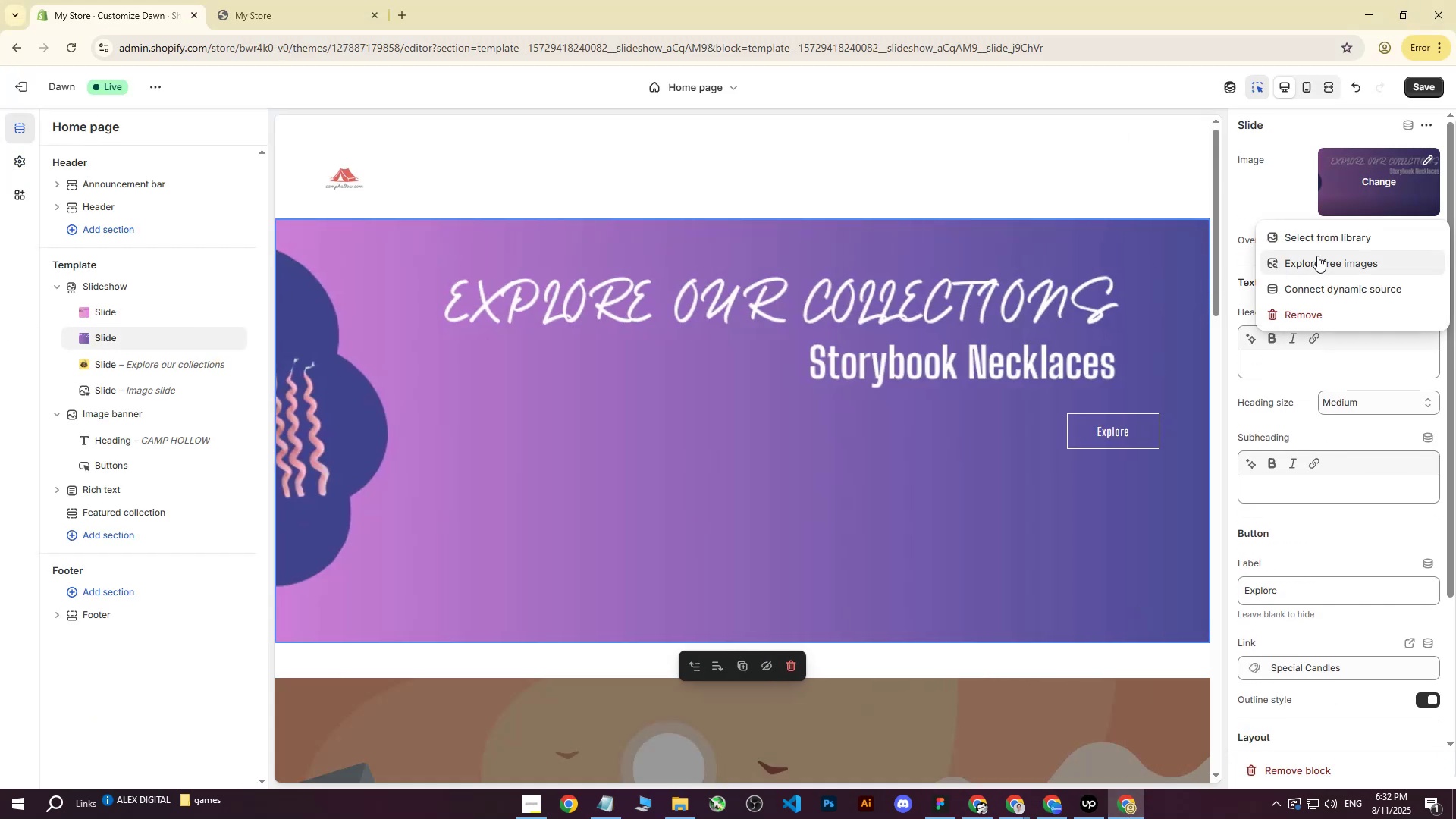 
left_click([1323, 243])
 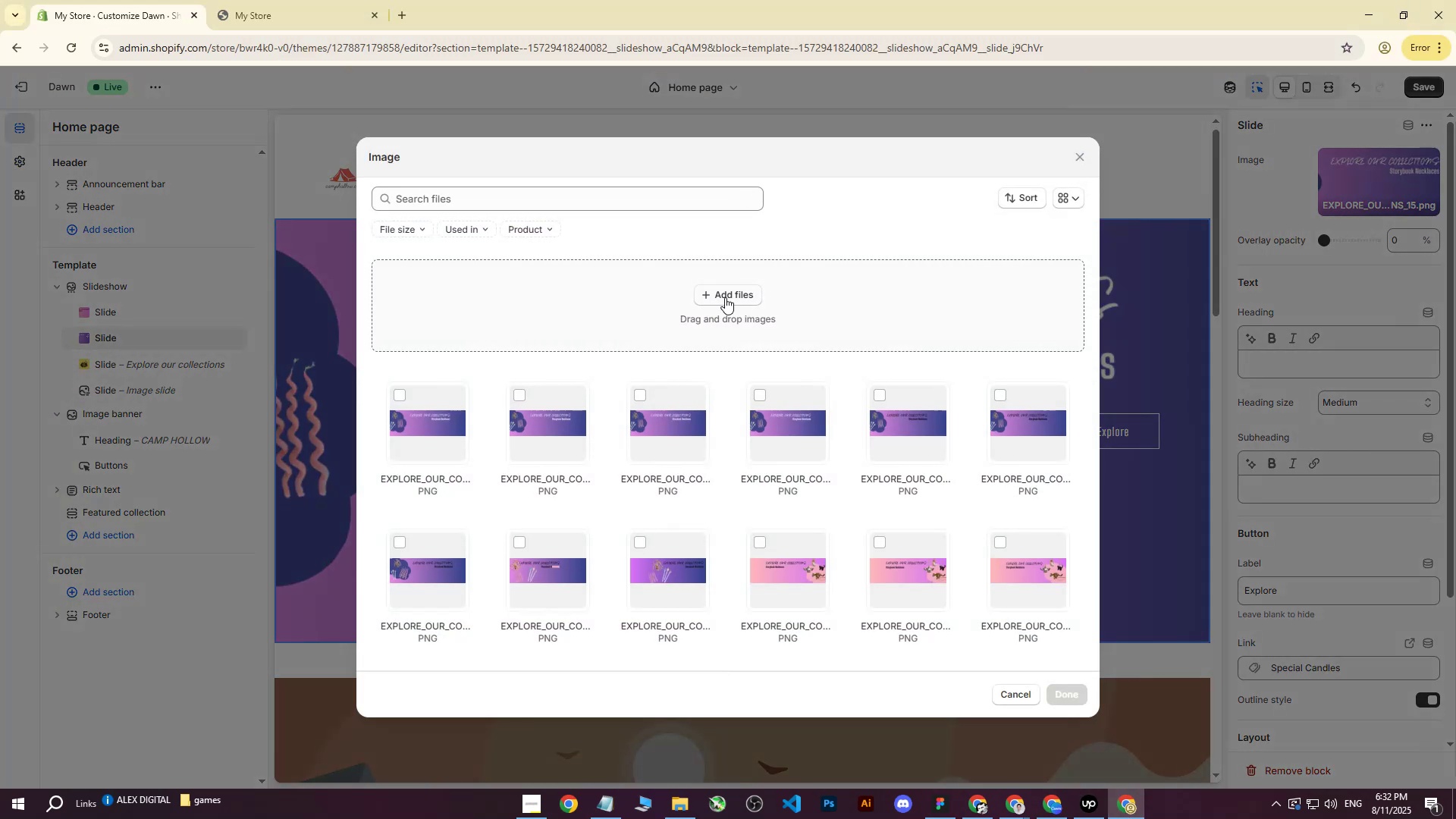 
left_click([739, 297])
 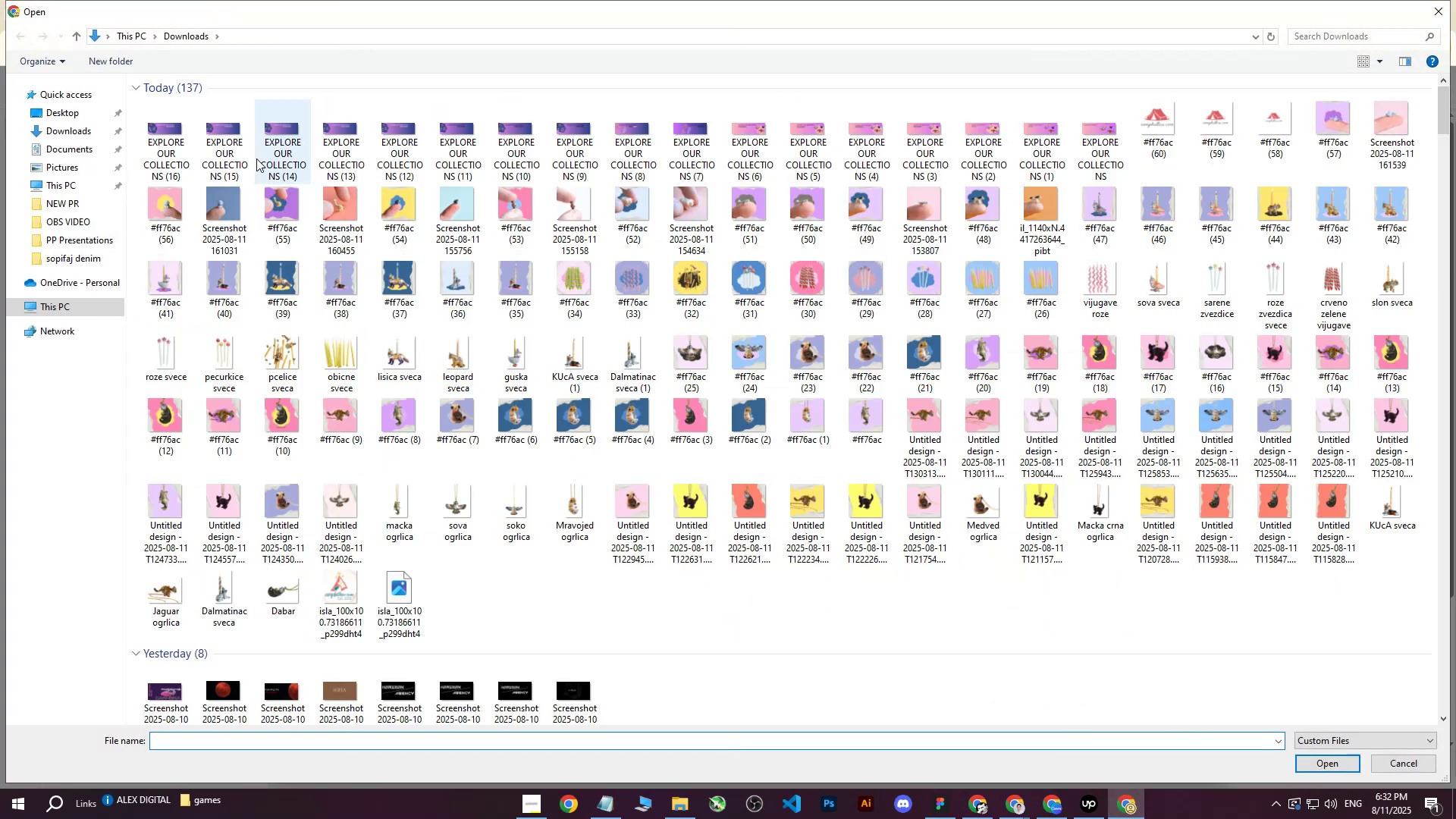 
left_click([151, 130])
 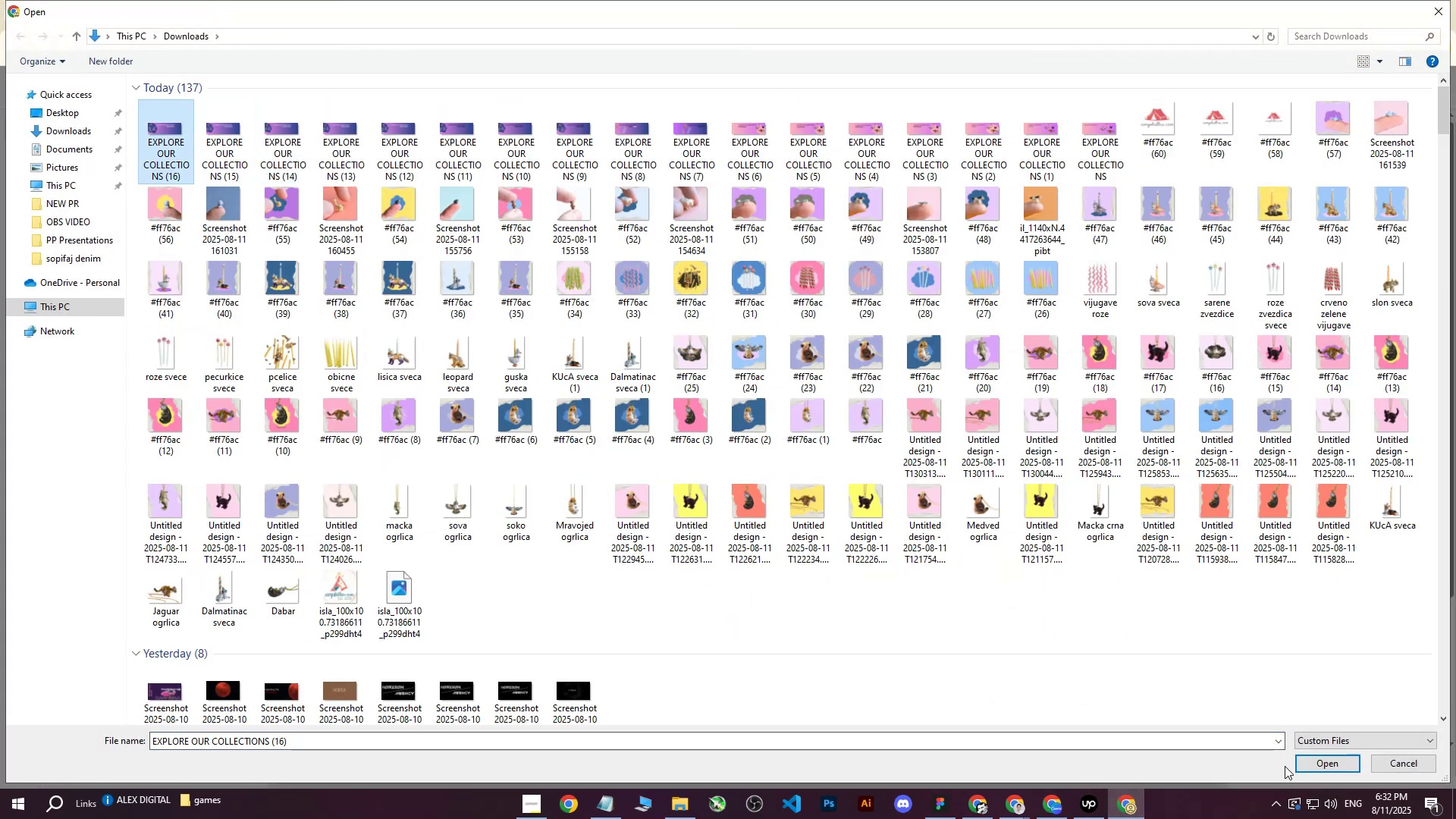 
left_click([1326, 758])
 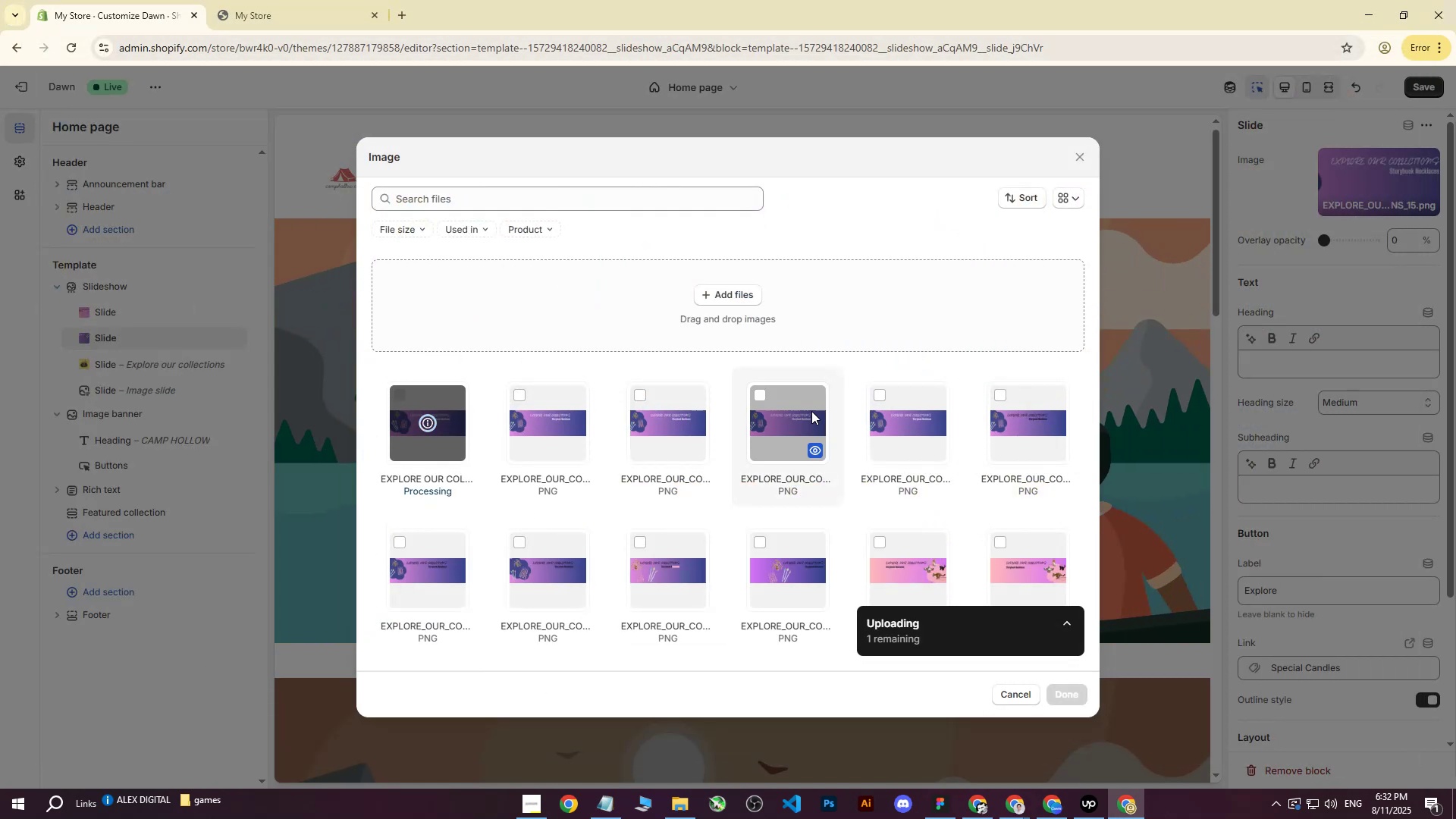 
left_click([1063, 696])
 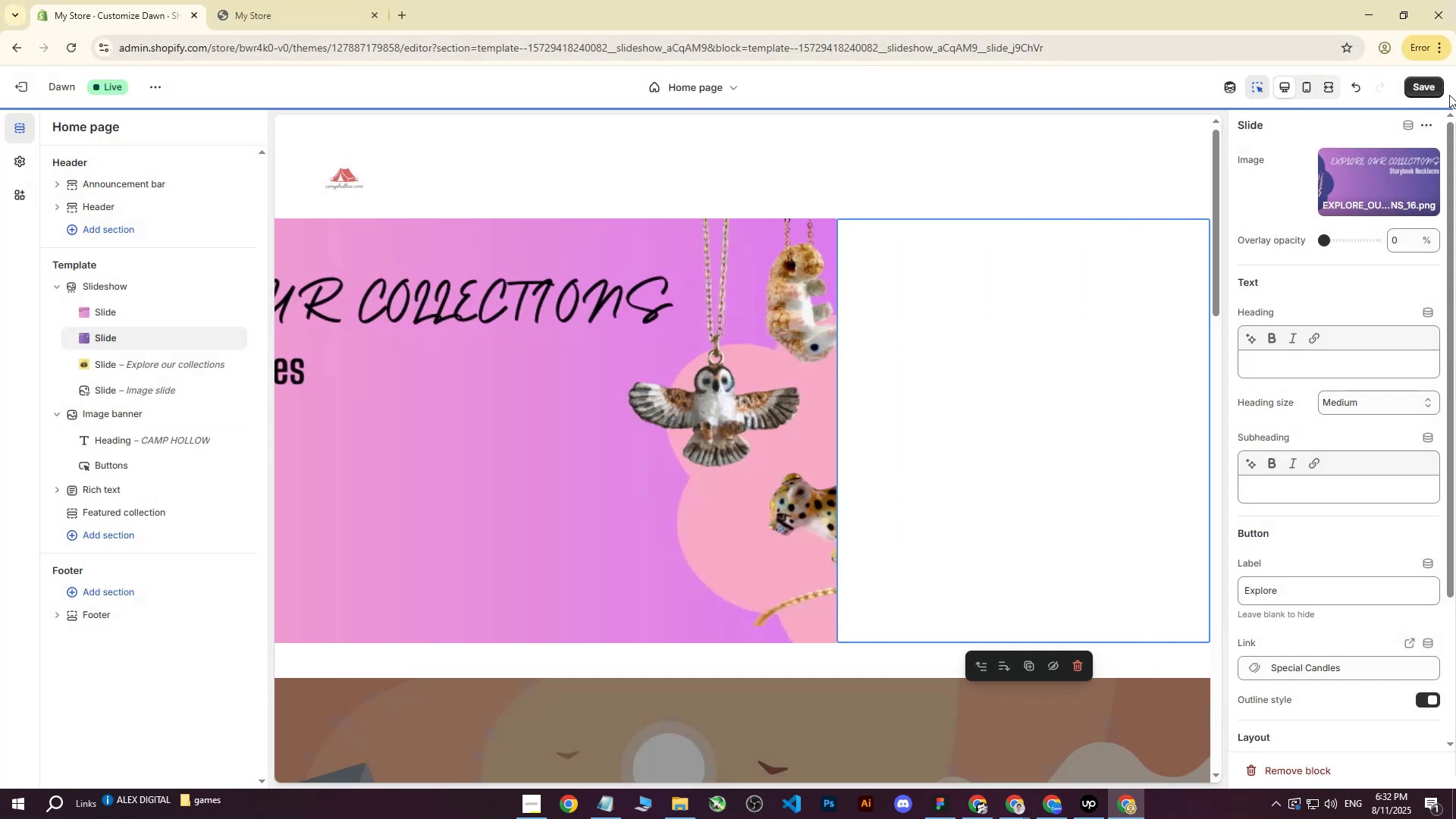 
left_click([1426, 92])
 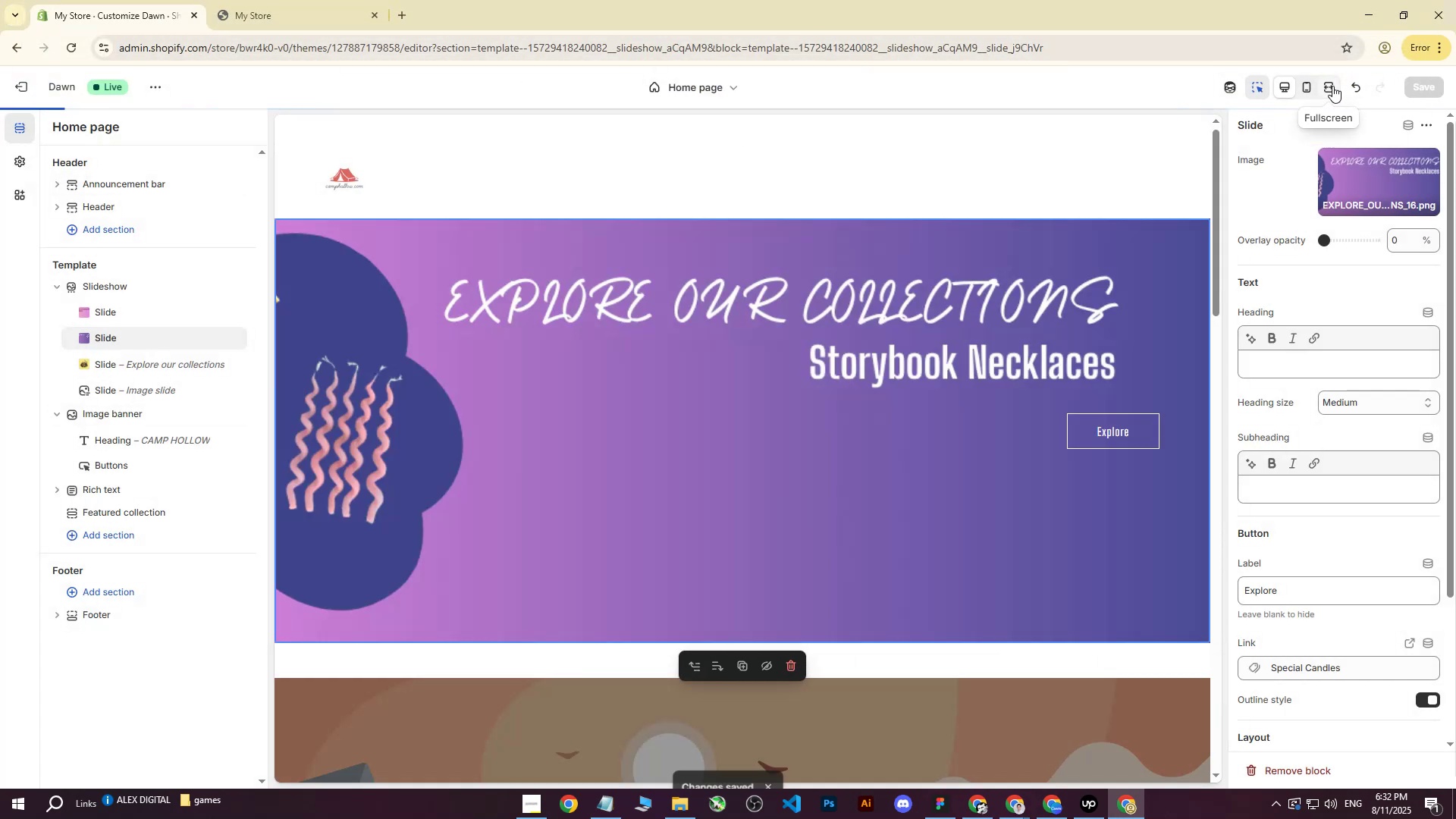 
left_click([1332, 86])
 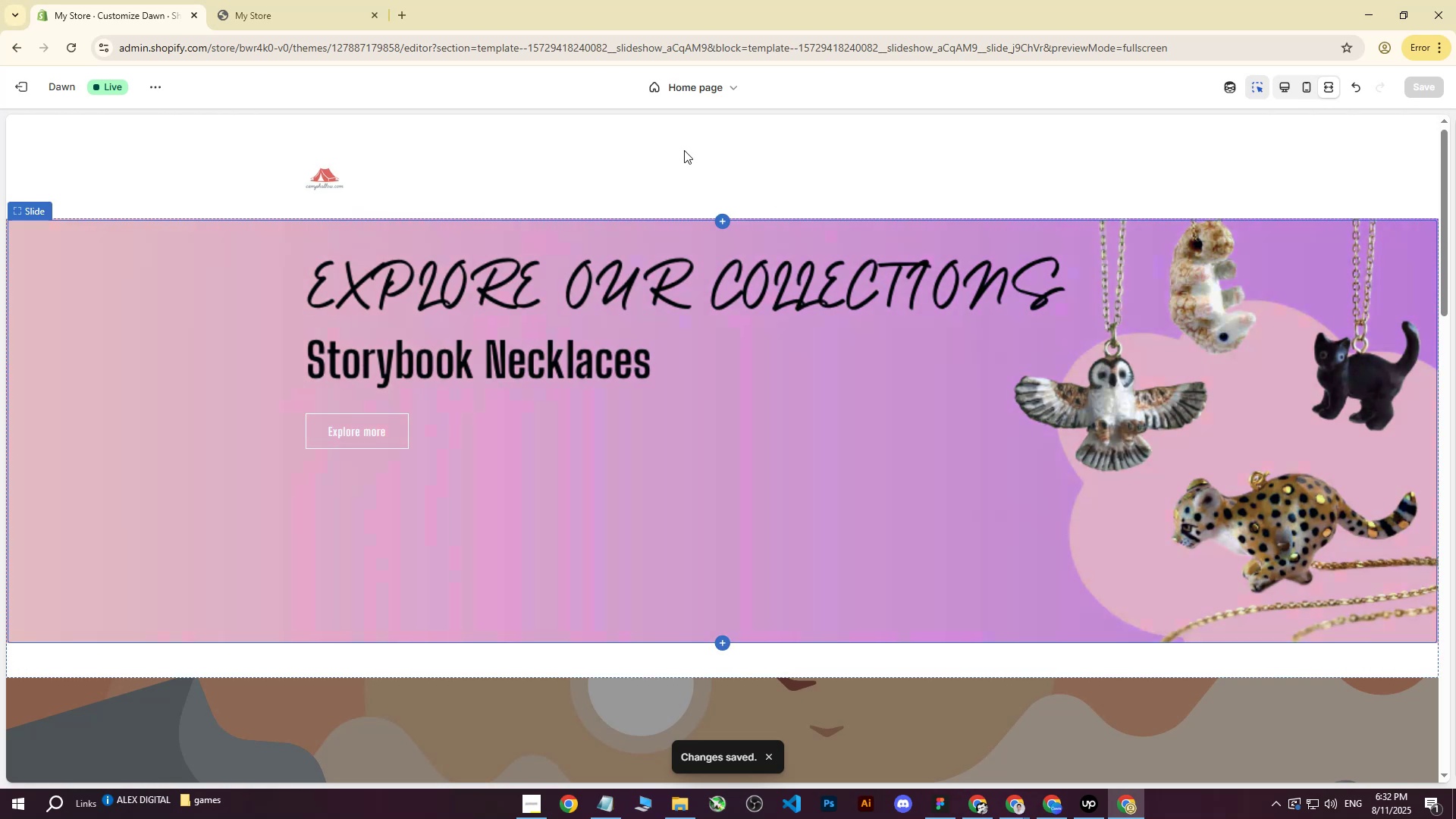 
left_click([1283, 85])
 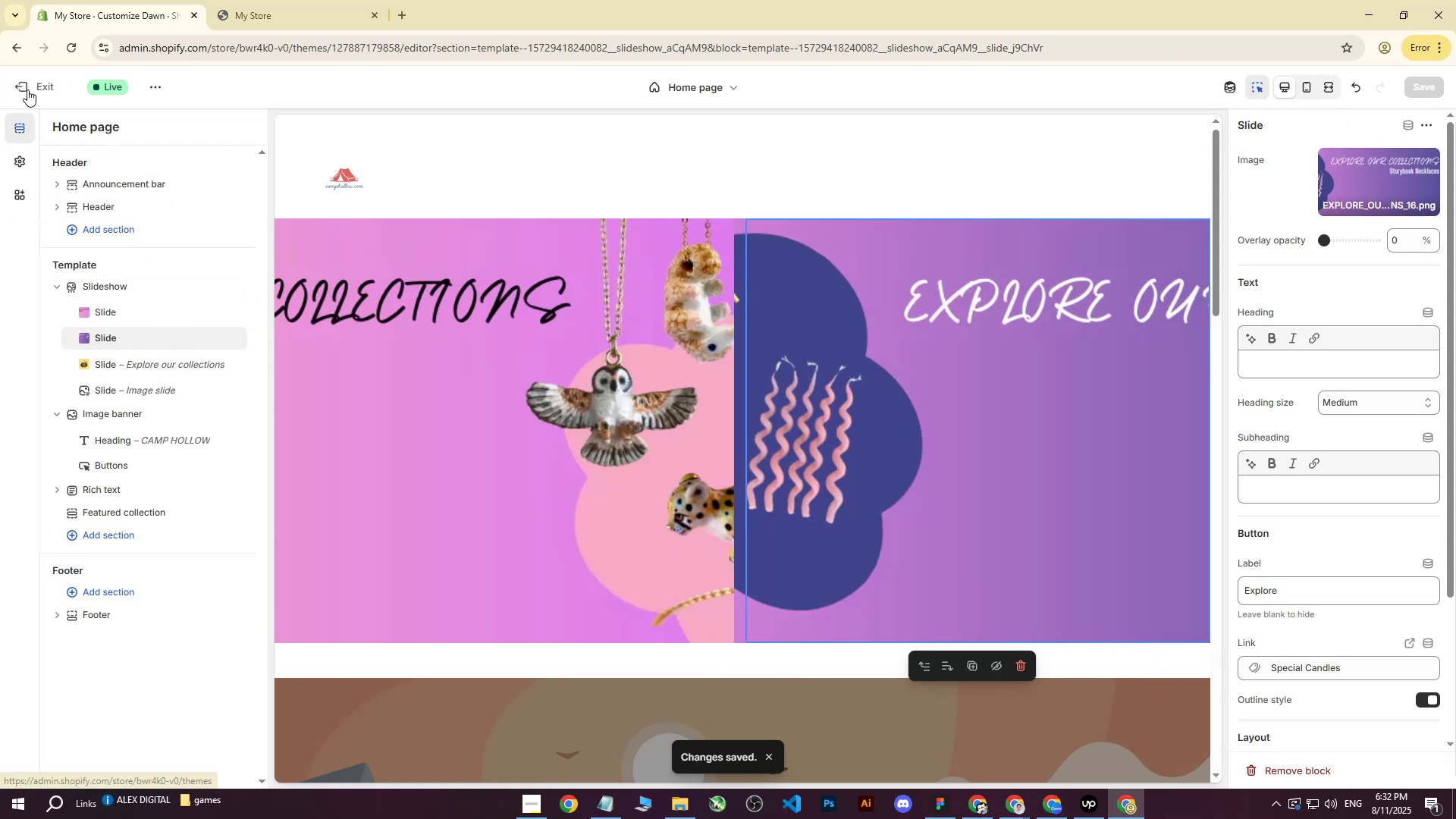 
left_click([25, 89])
 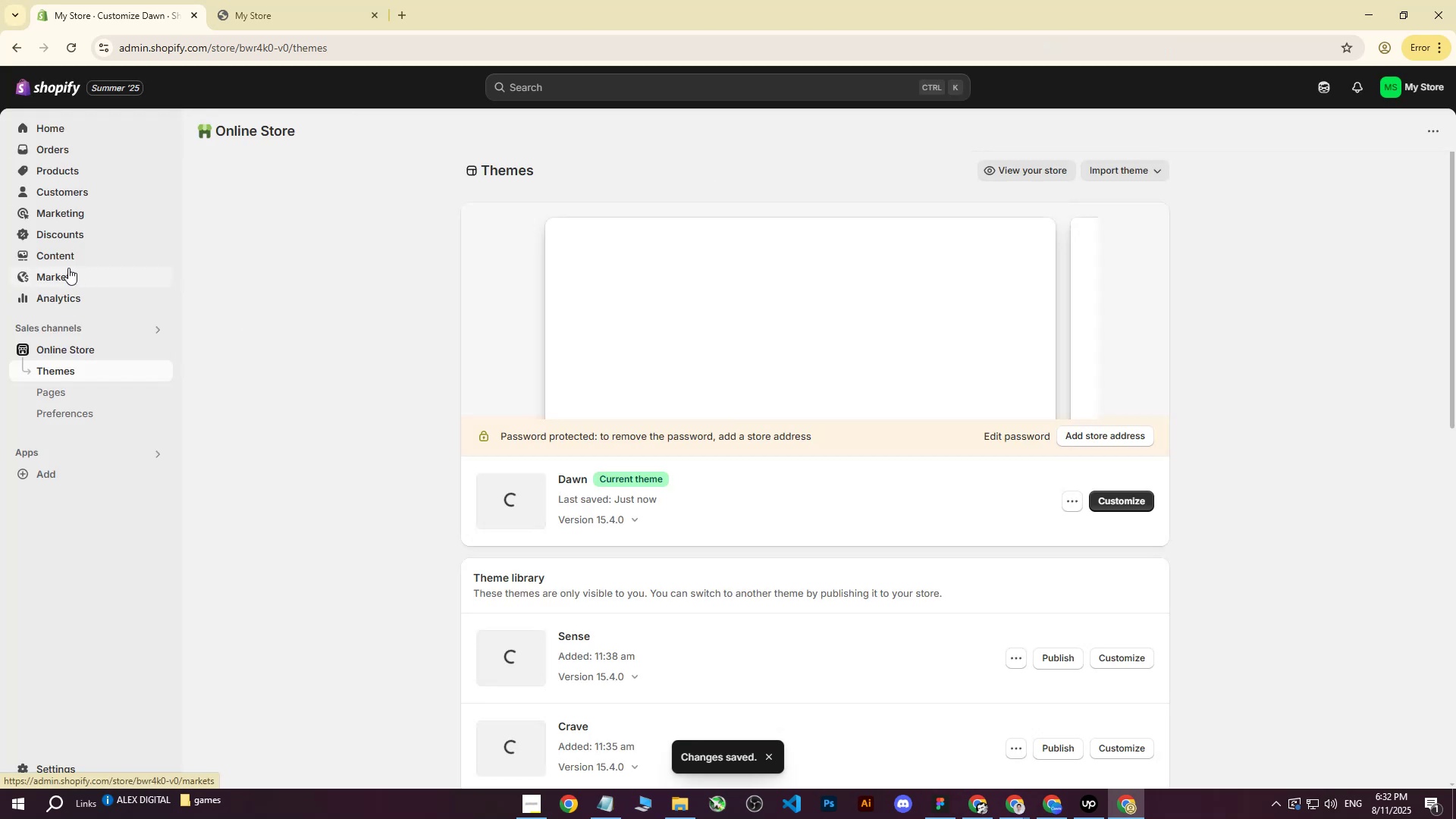 
left_click([69, 257])
 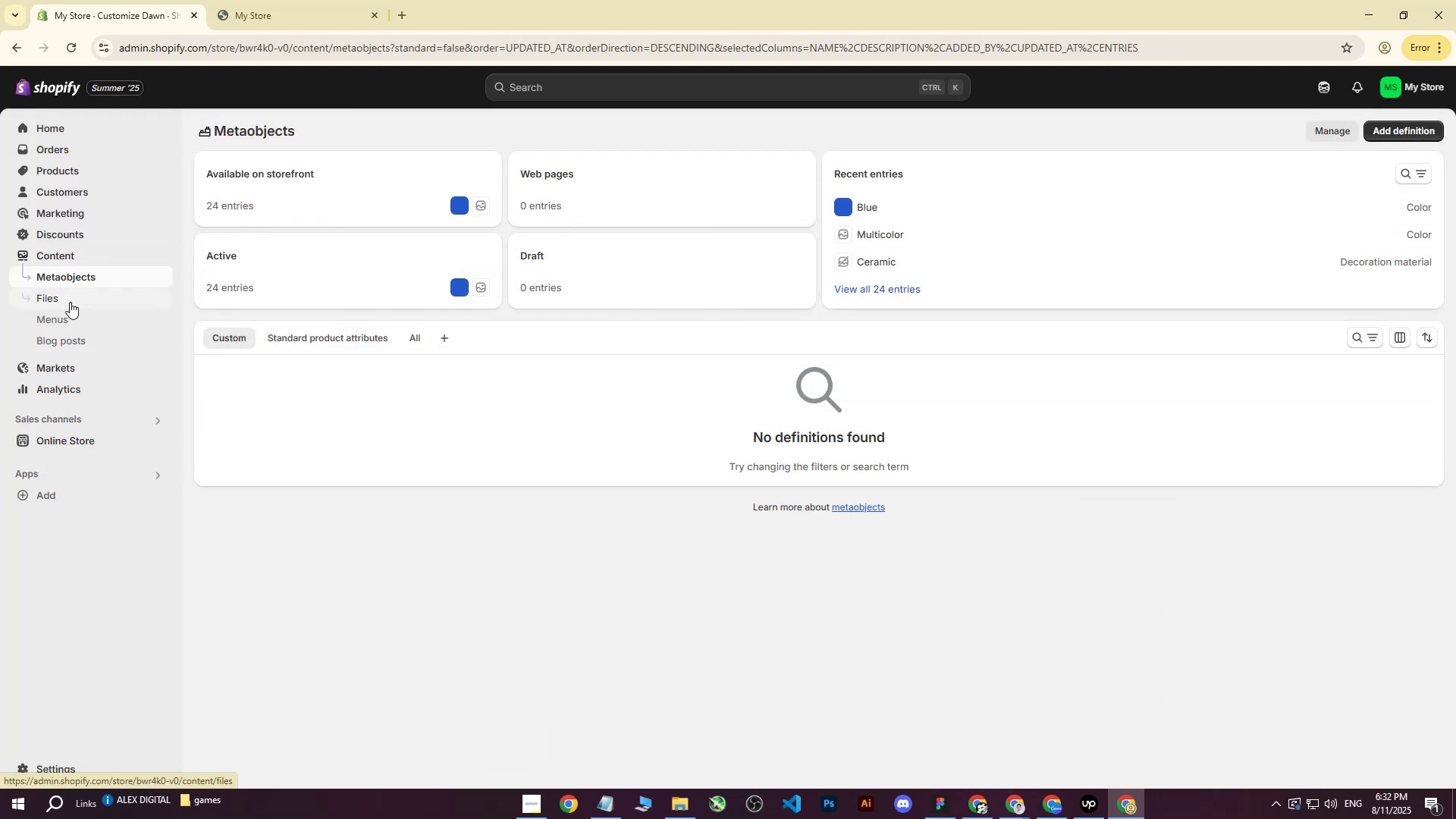 
left_click([70, 302])
 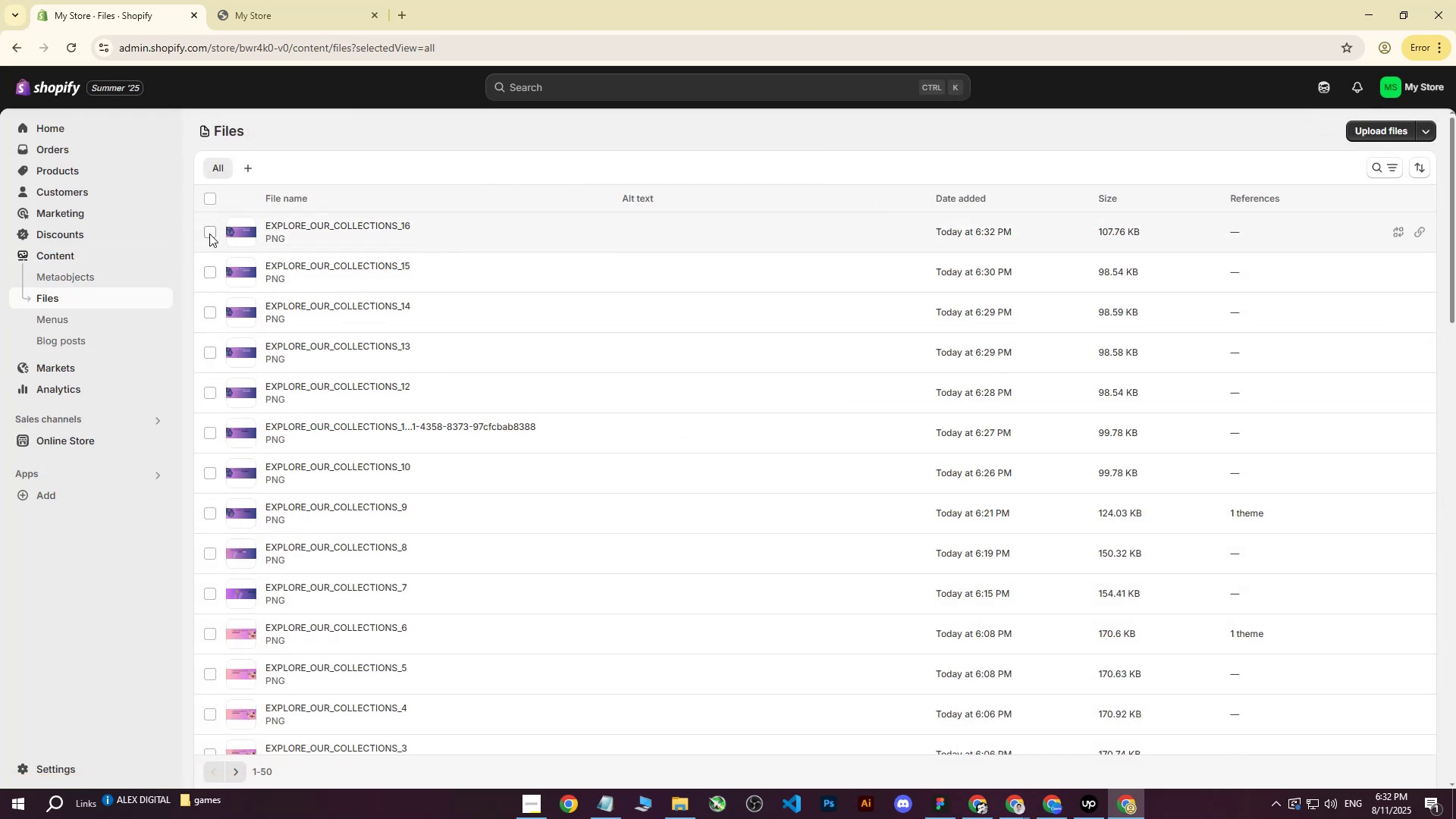 
double_click([210, 312])
 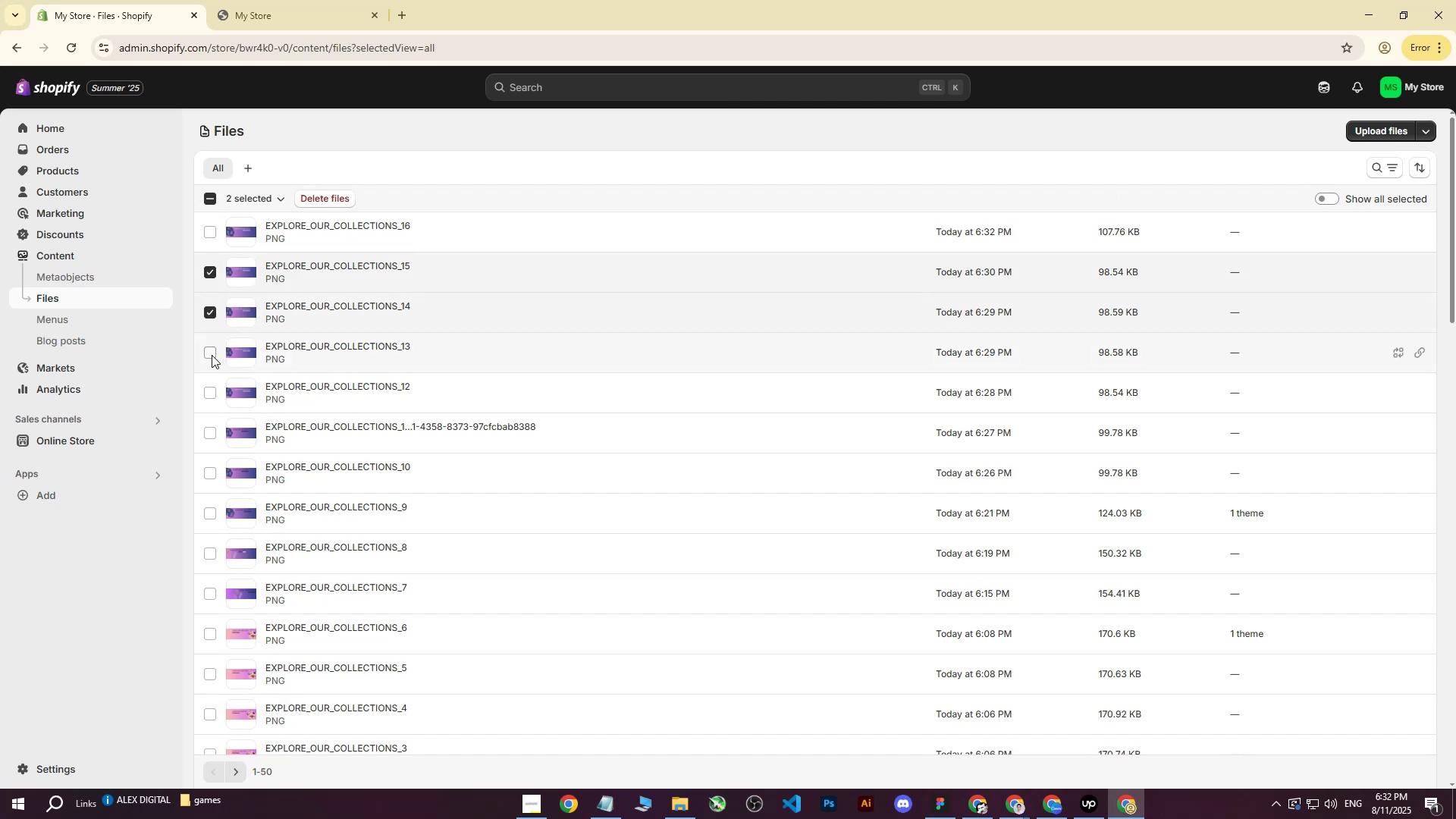 
triple_click([212, 355])
 